 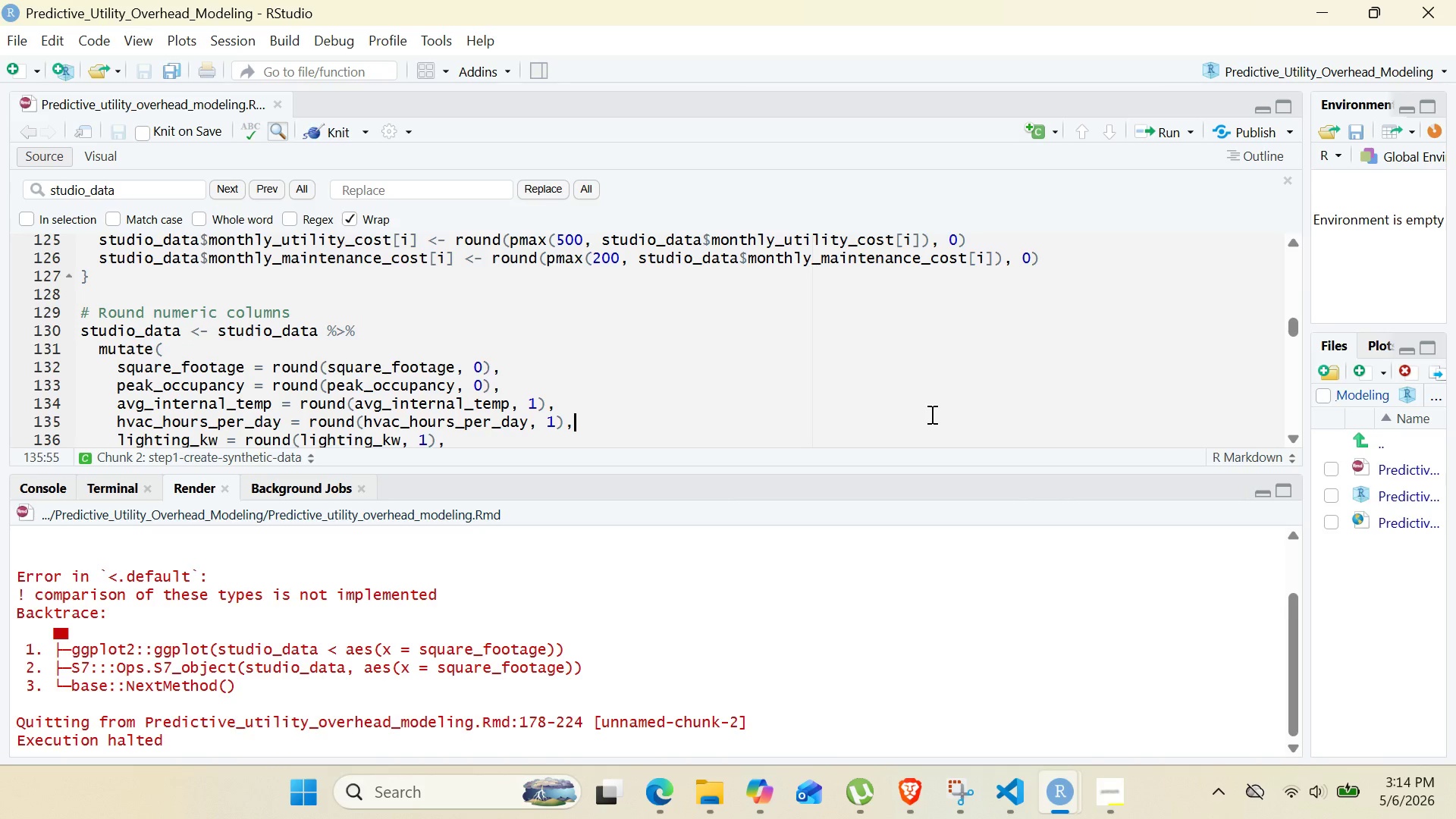 
key(Control+S)
 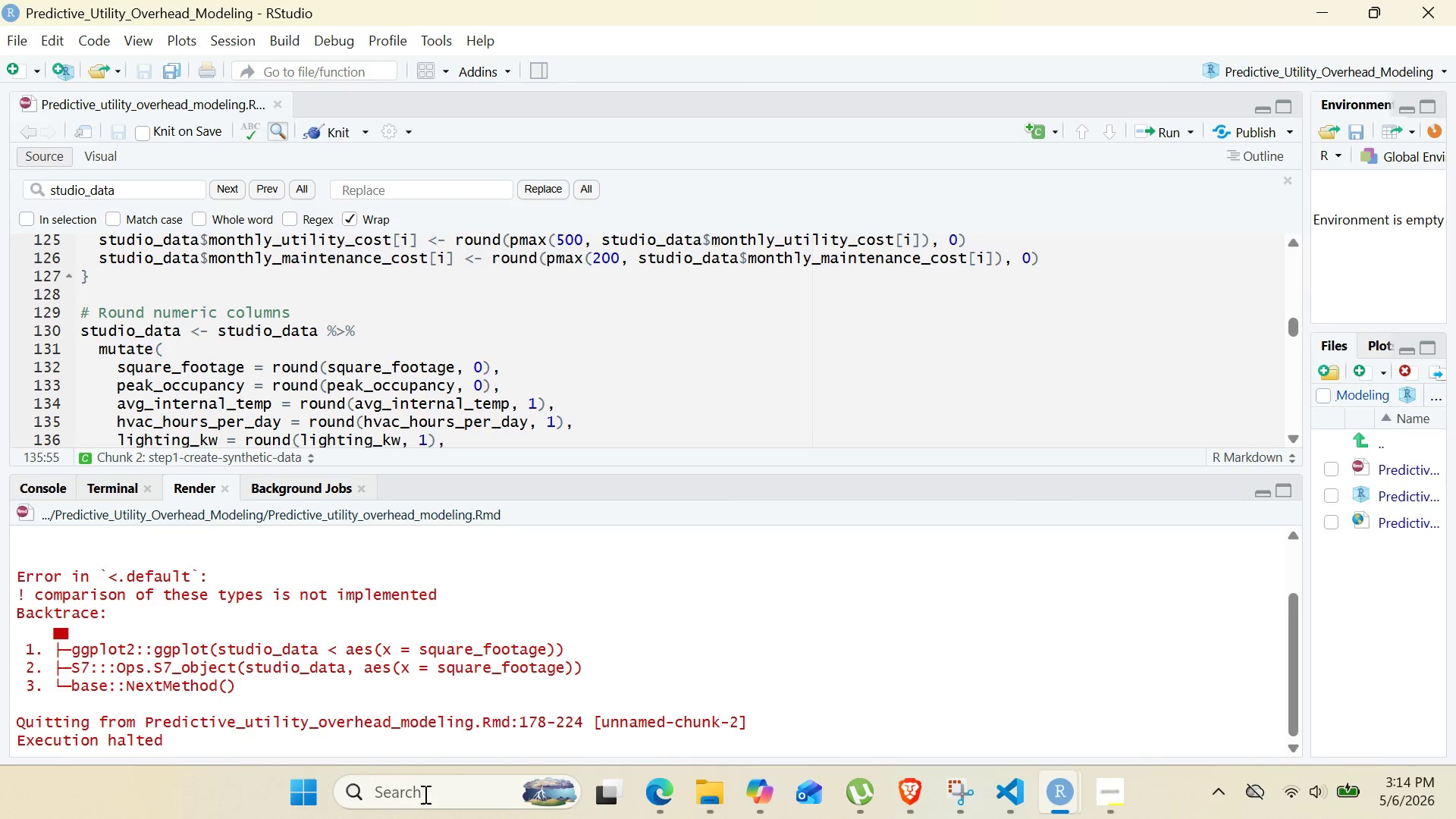 
left_click([408, 799])
 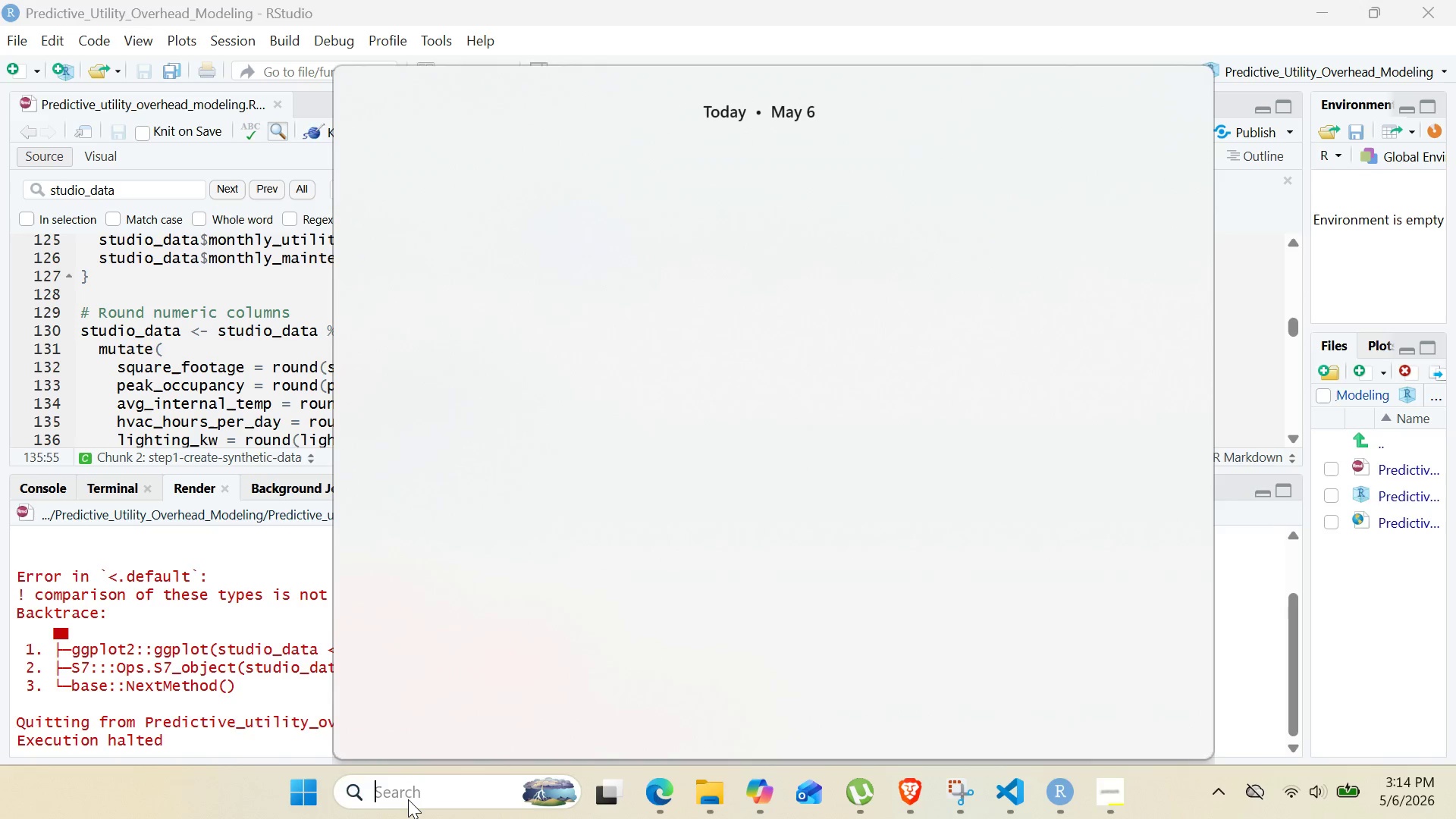 
type(tele)
 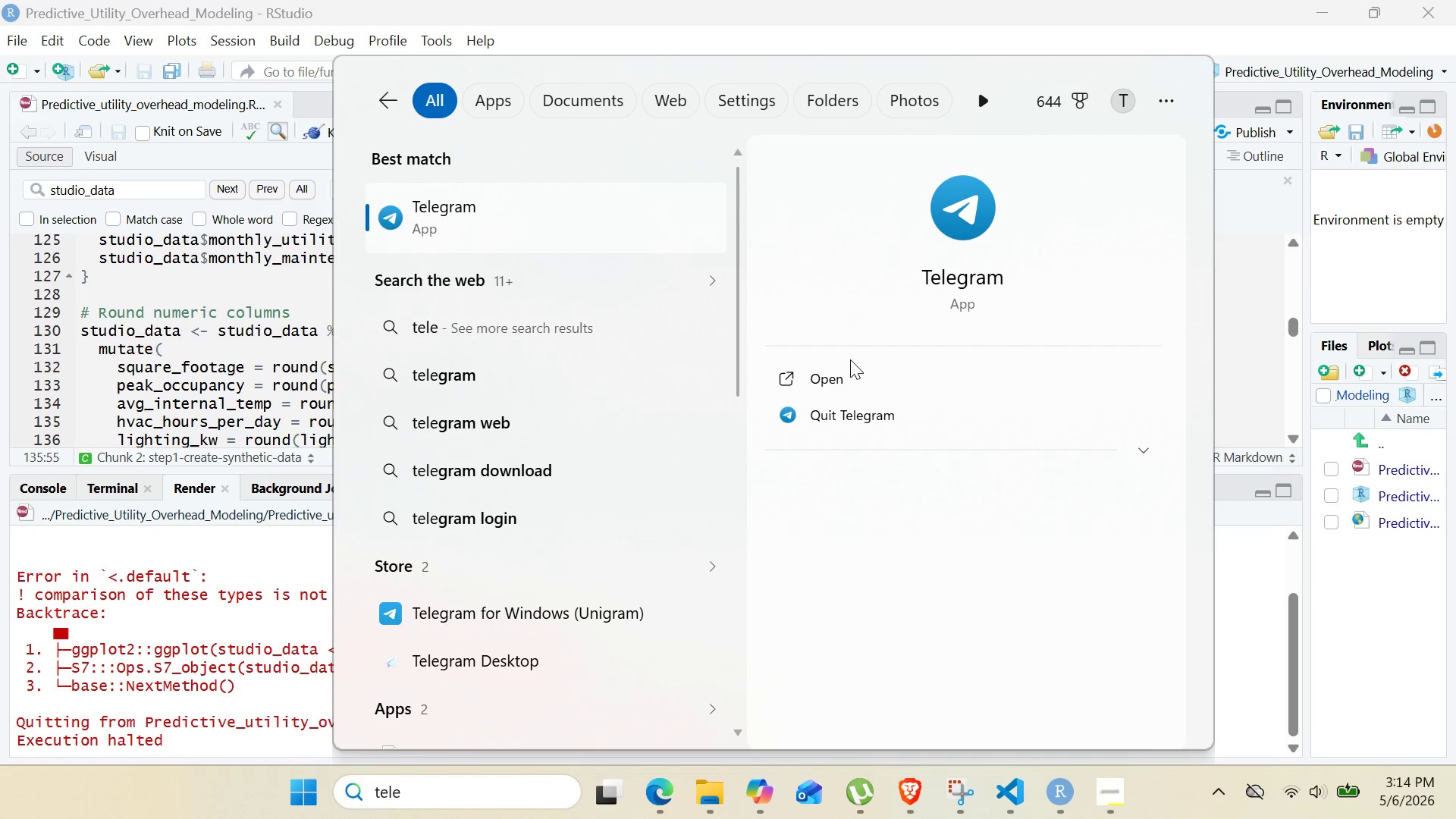 
left_click([859, 370])
 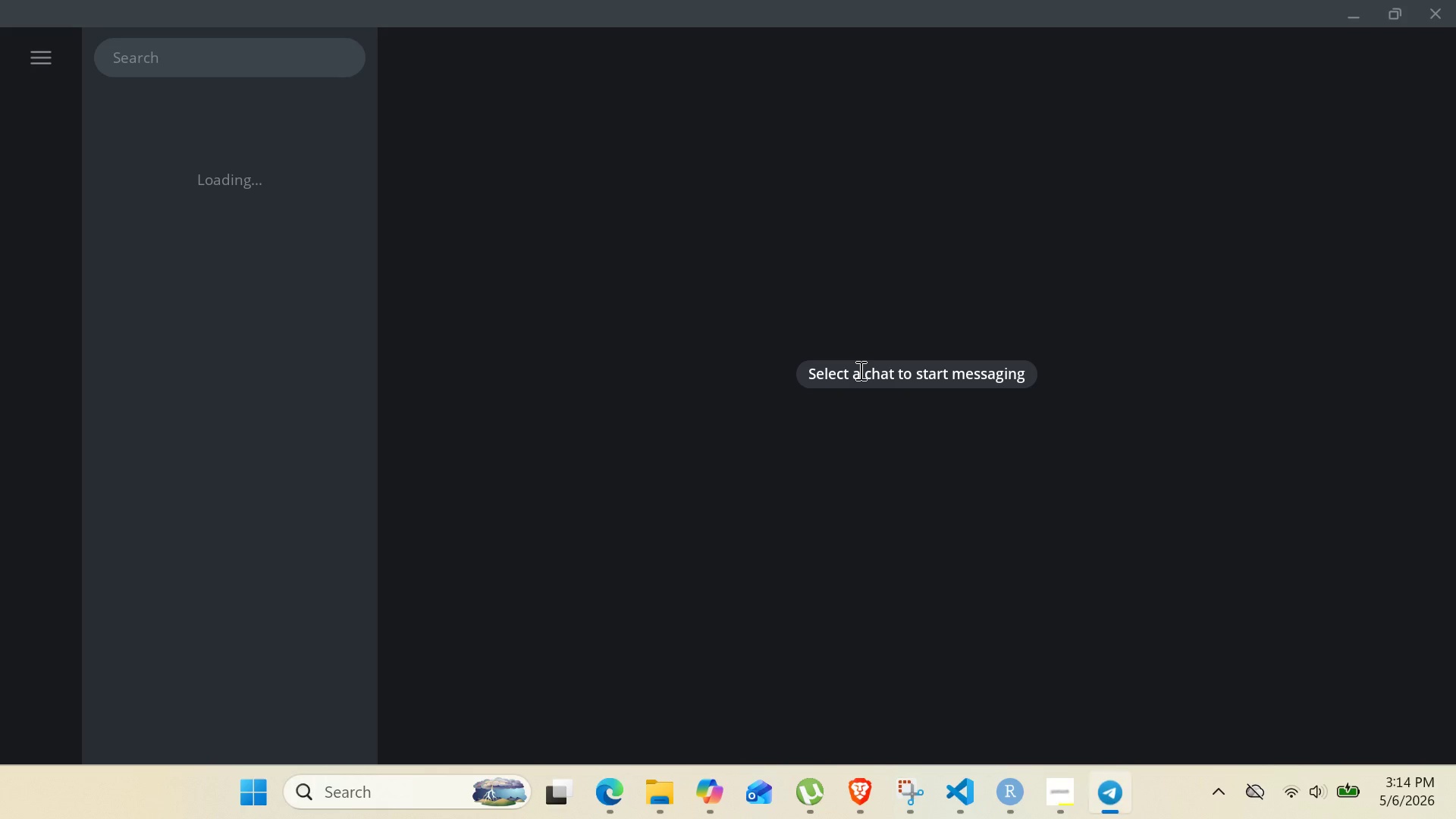 
wait(6.35)
 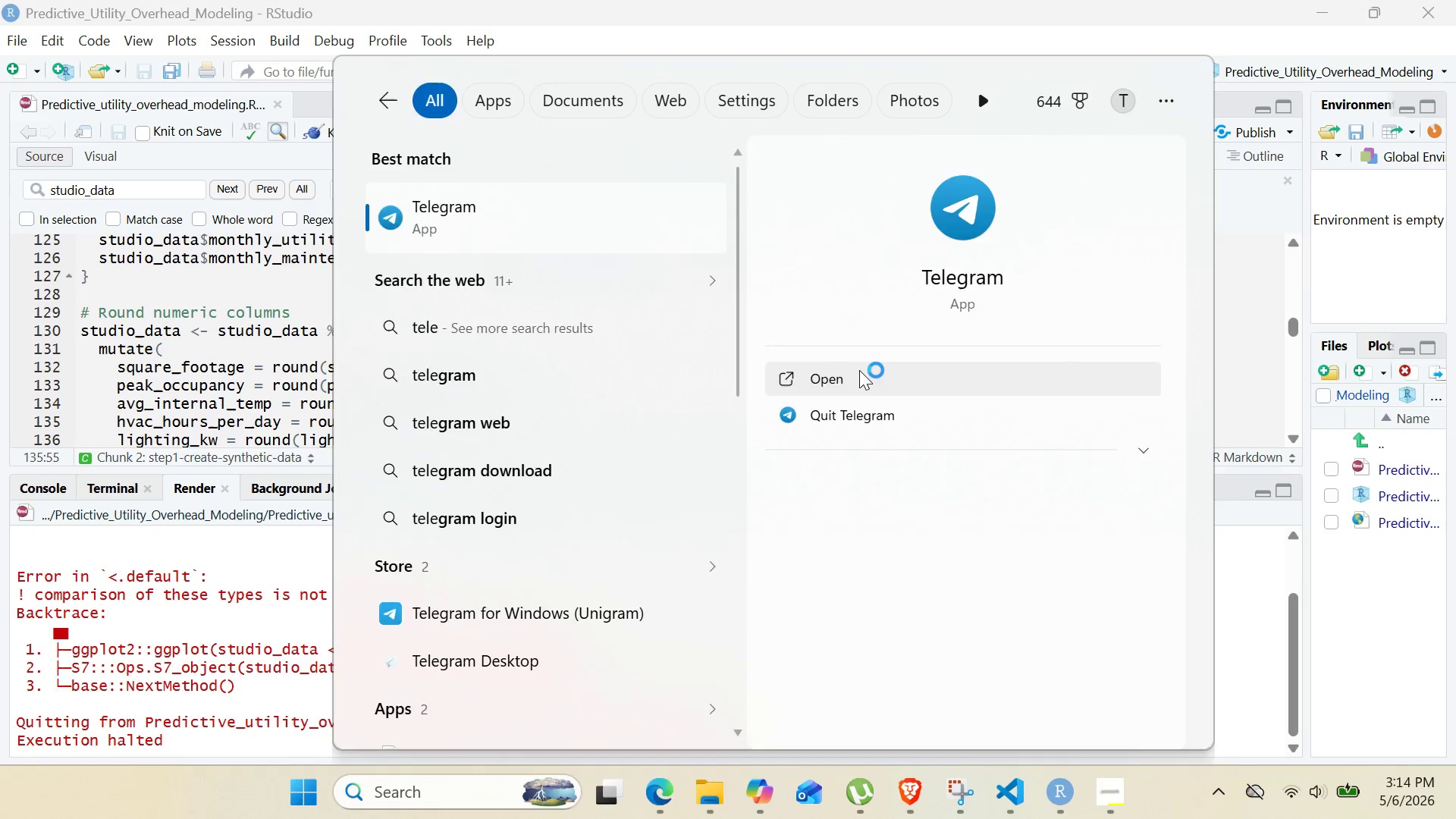 
mouse_move([237, 53])
 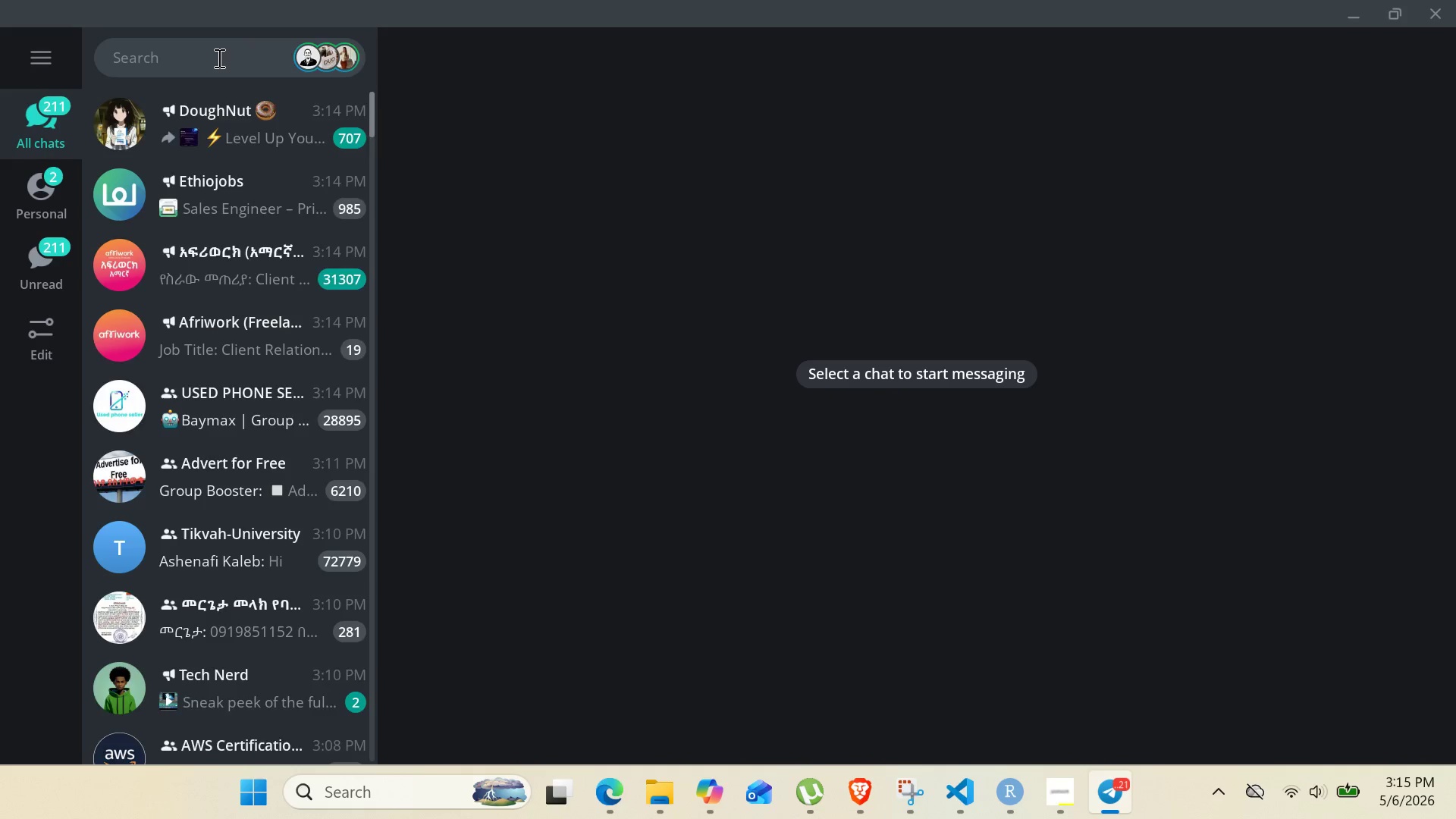 
left_click([218, 58])
 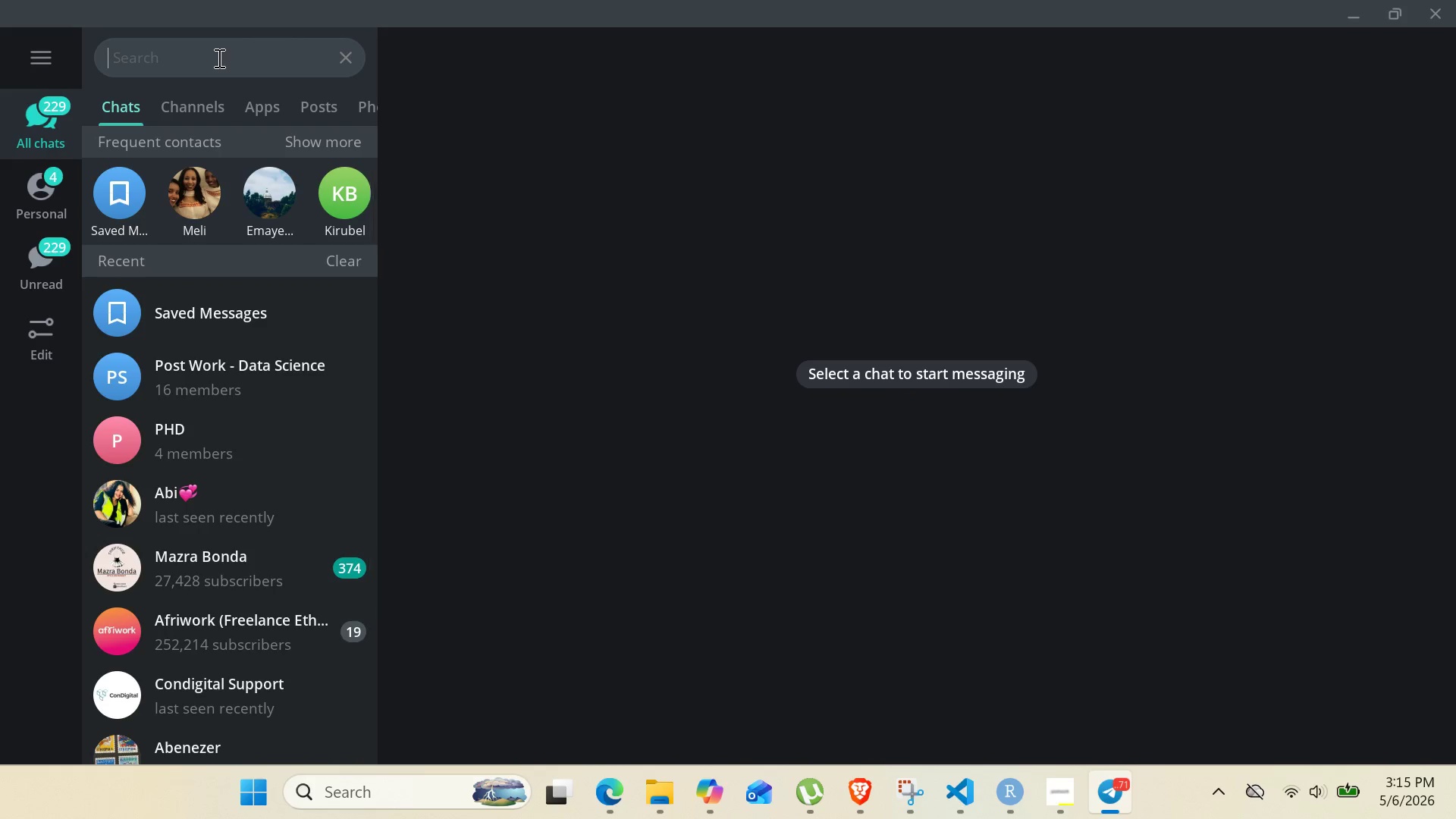 
type(save)
 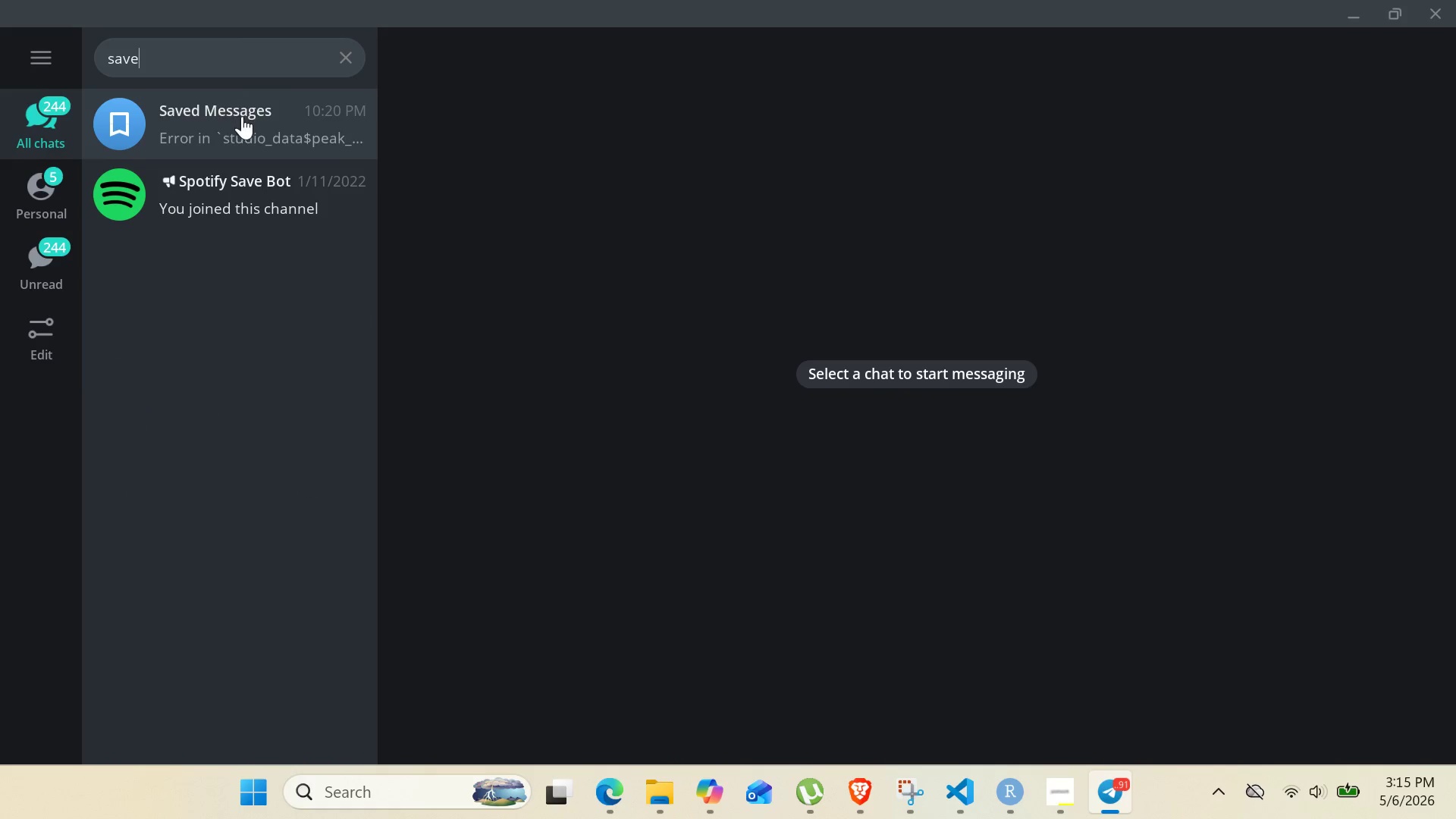 
left_click([242, 120])
 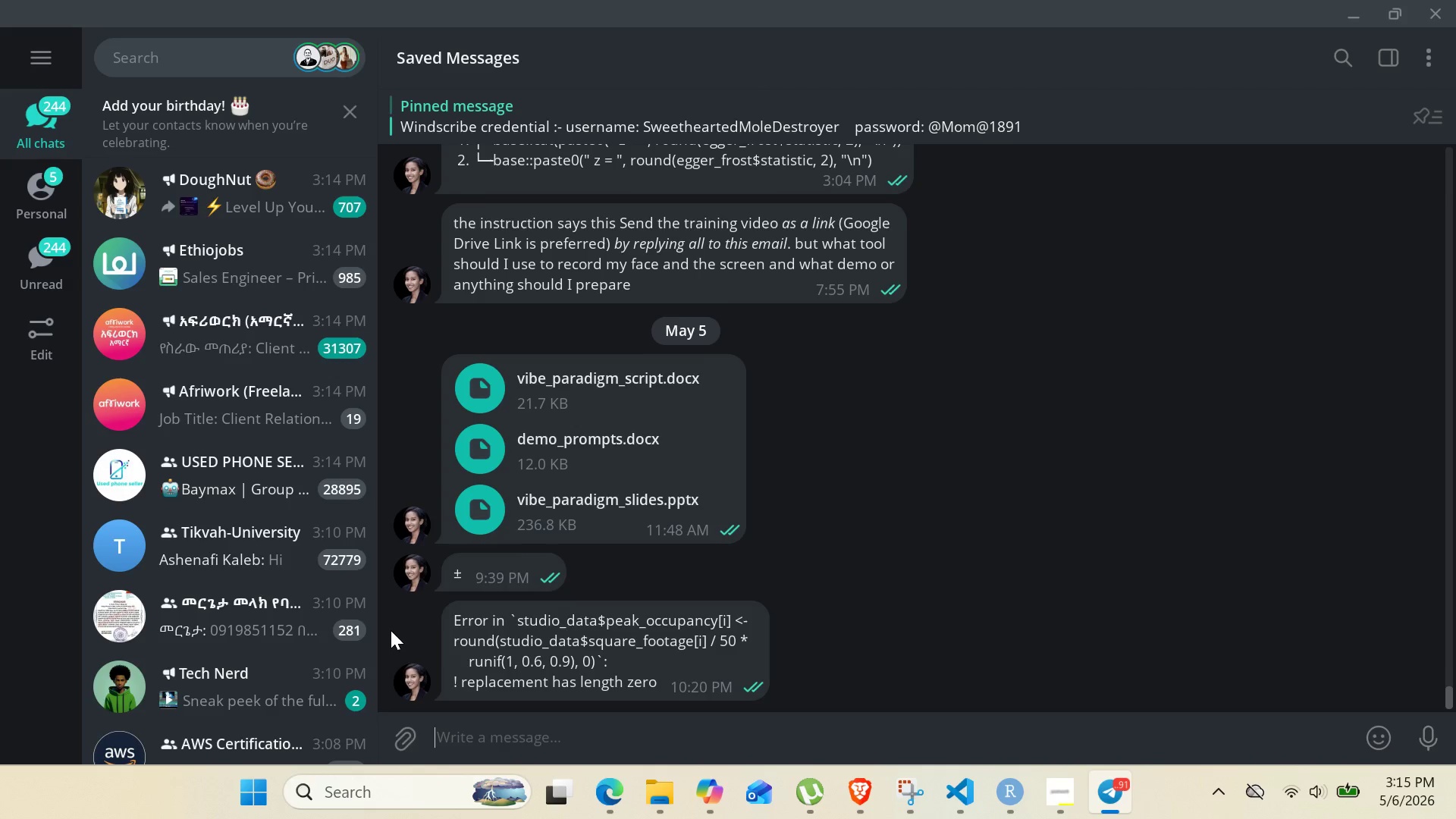 
left_click([407, 748])
 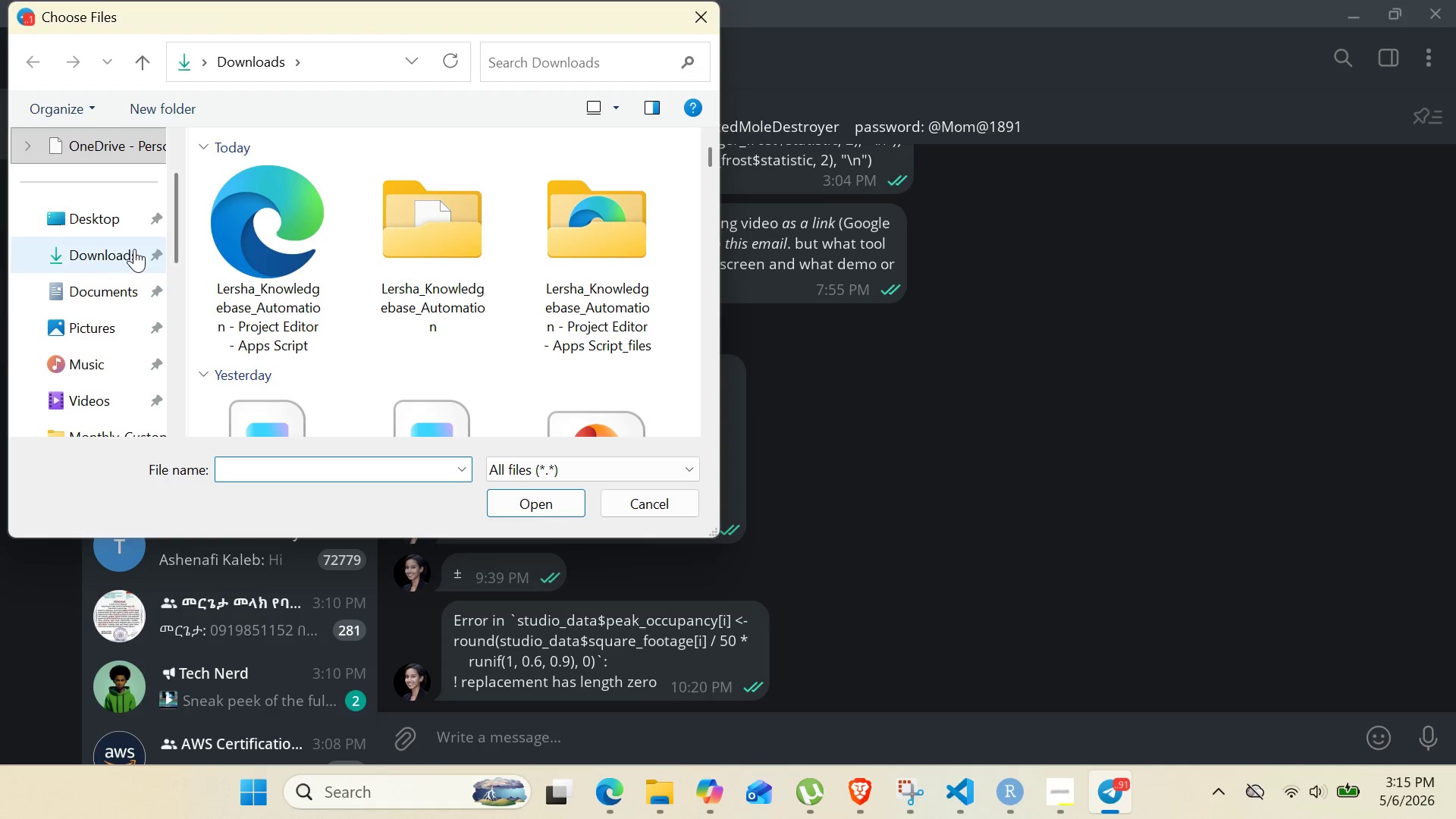 
left_click([129, 289])
 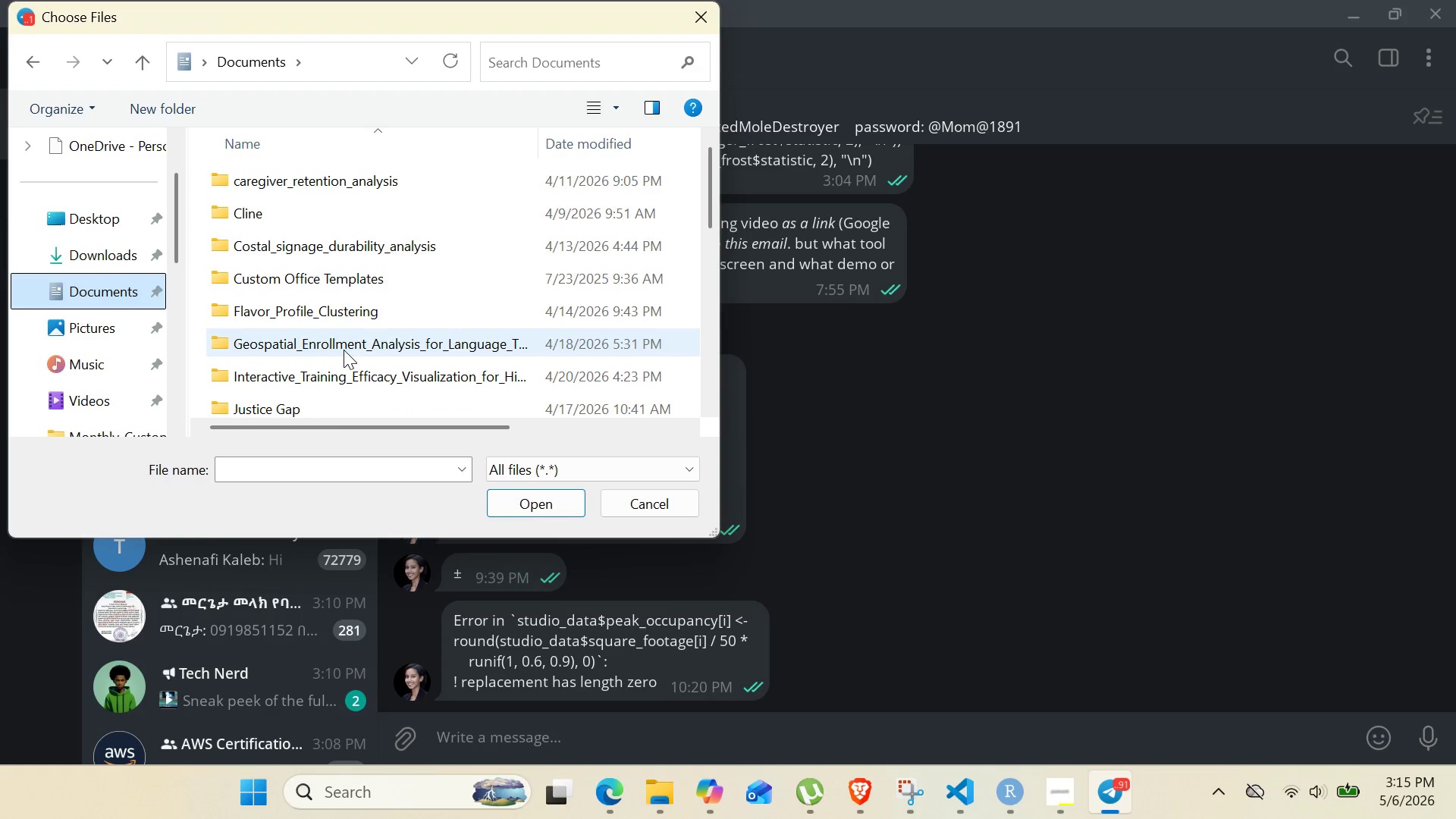 
scroll: coordinate [344, 350], scroll_direction: down, amount: 2.0
 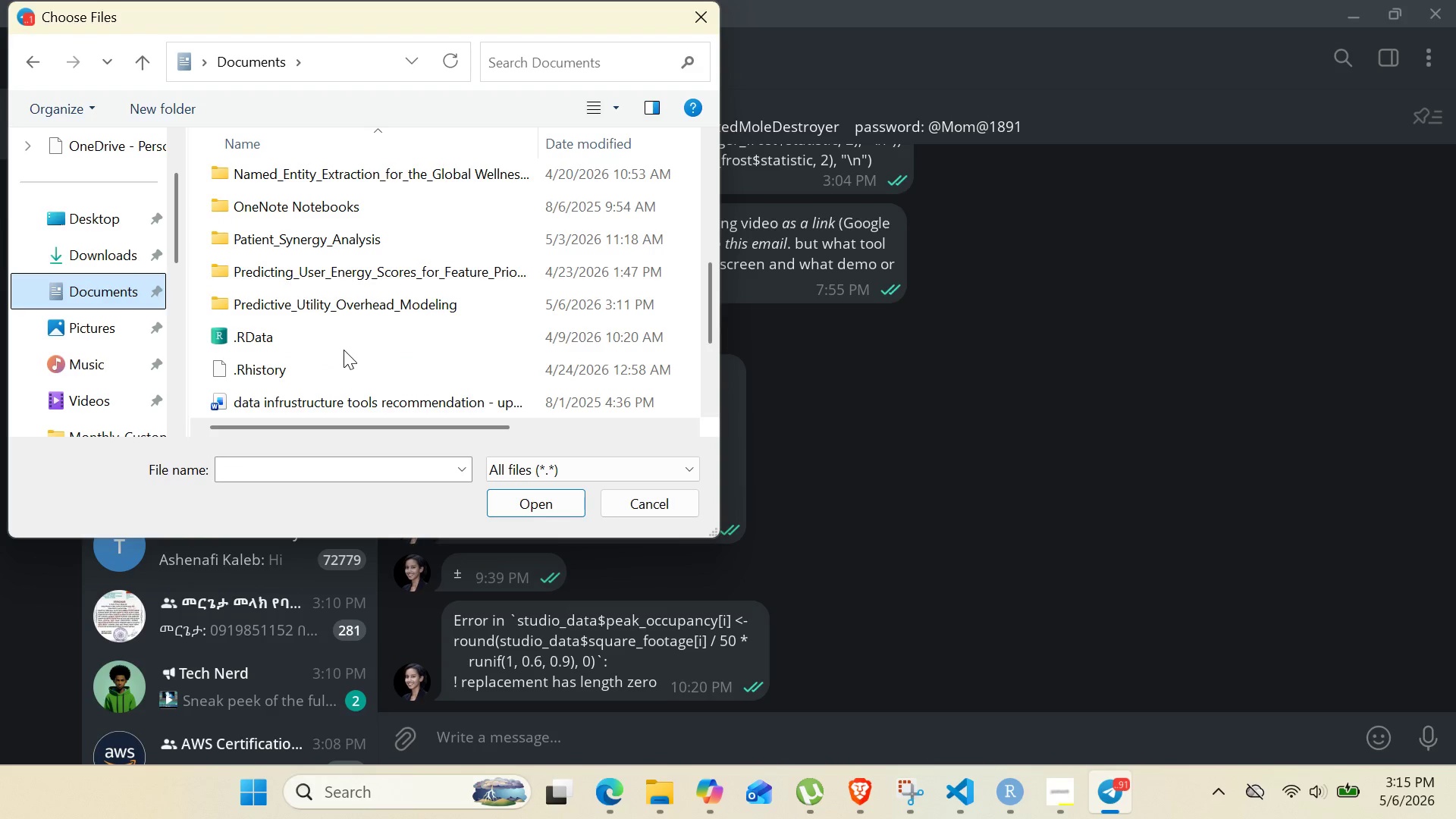 
mouse_move([344, 300])
 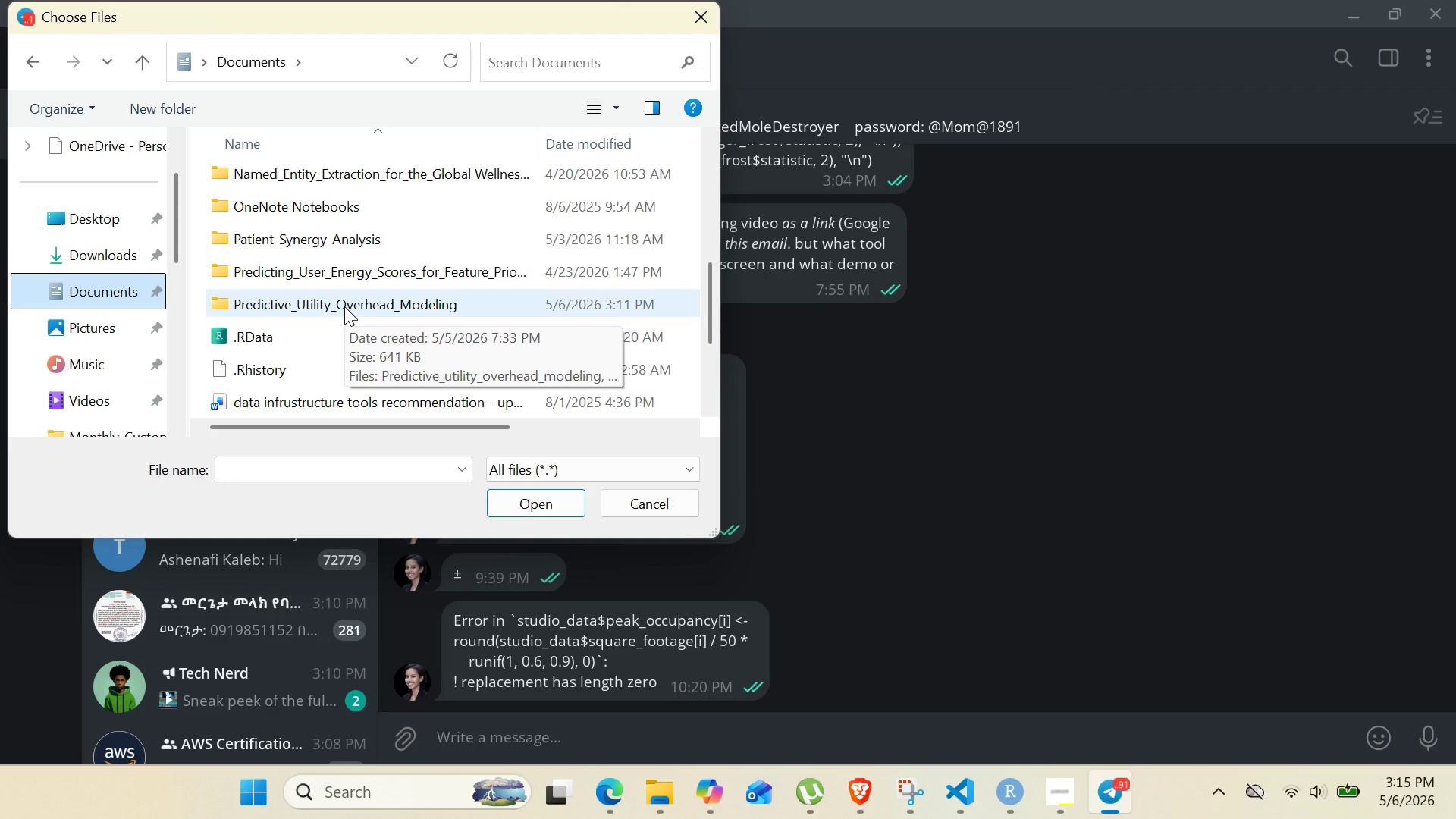 
double_click([344, 306])
 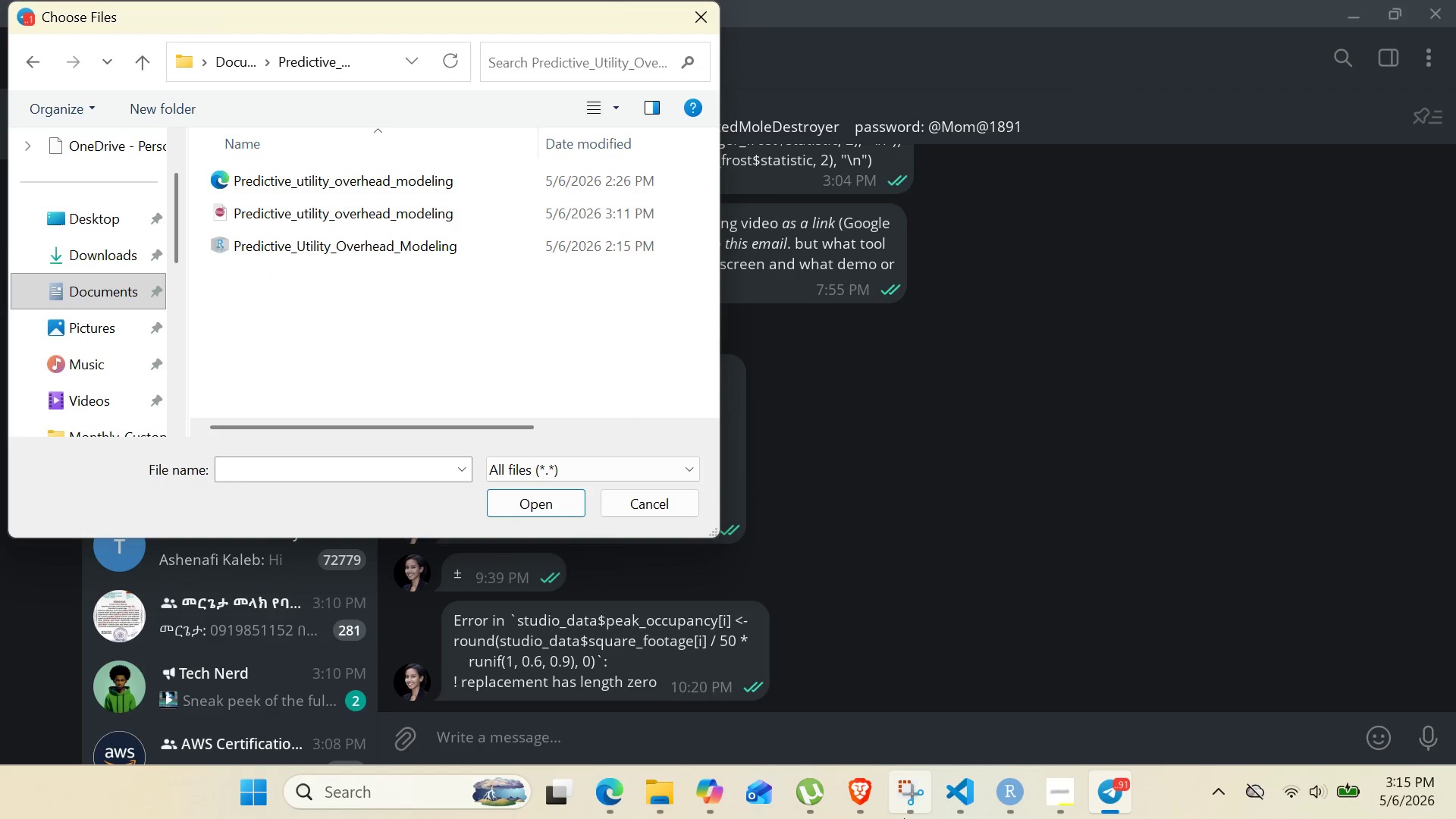 
left_click([998, 797])
 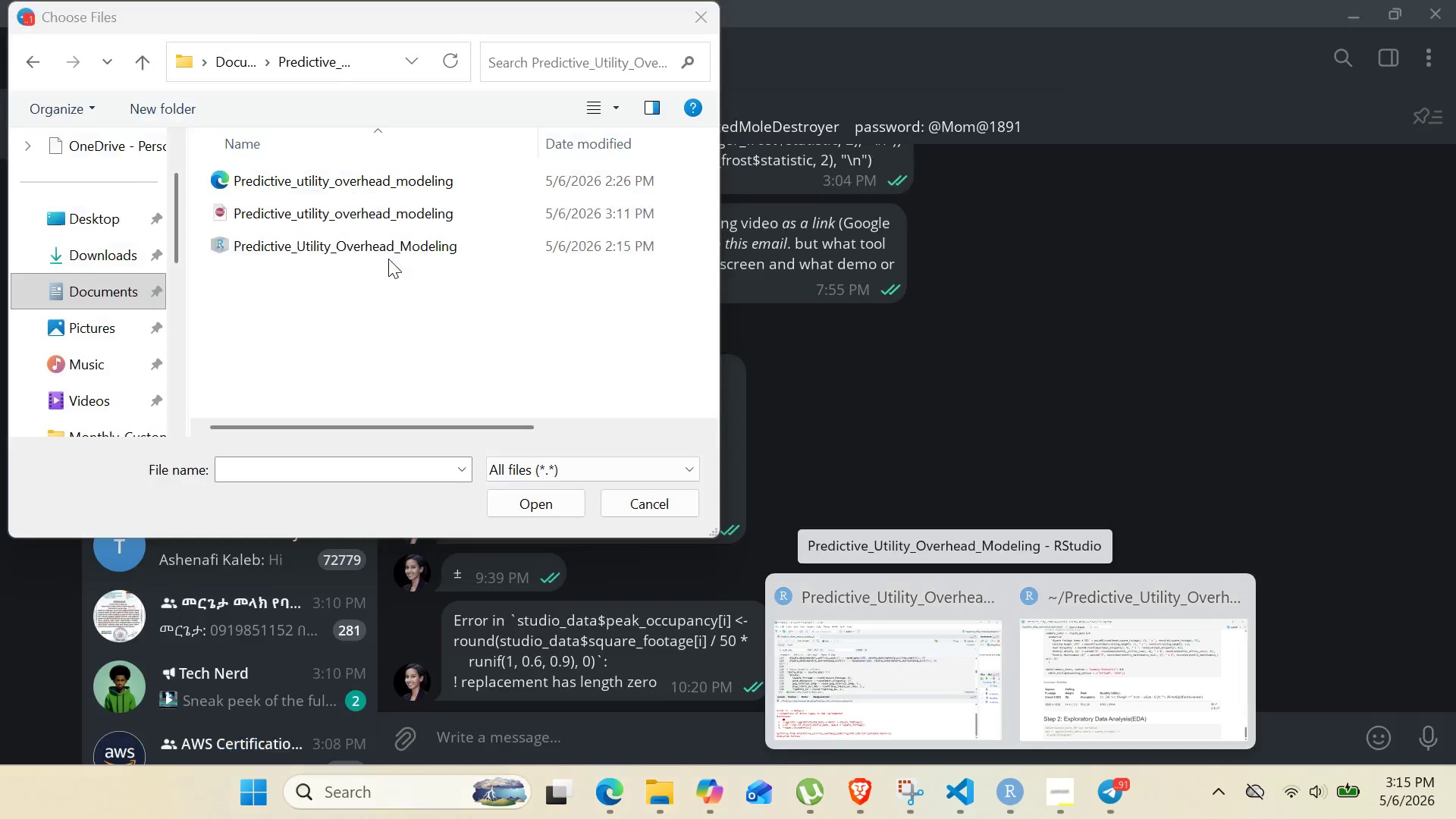 
left_click([332, 211])
 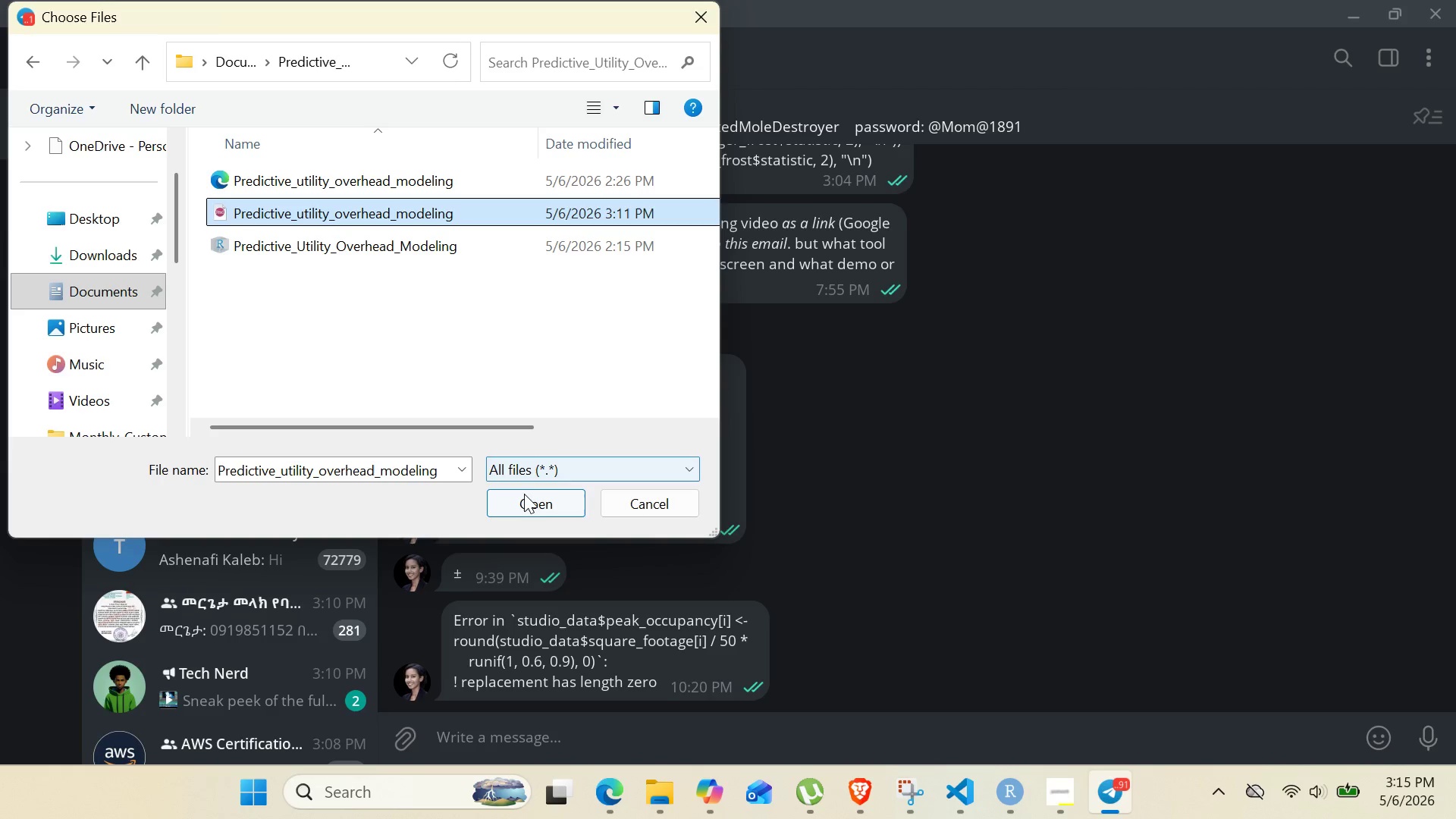 
left_click([524, 494])
 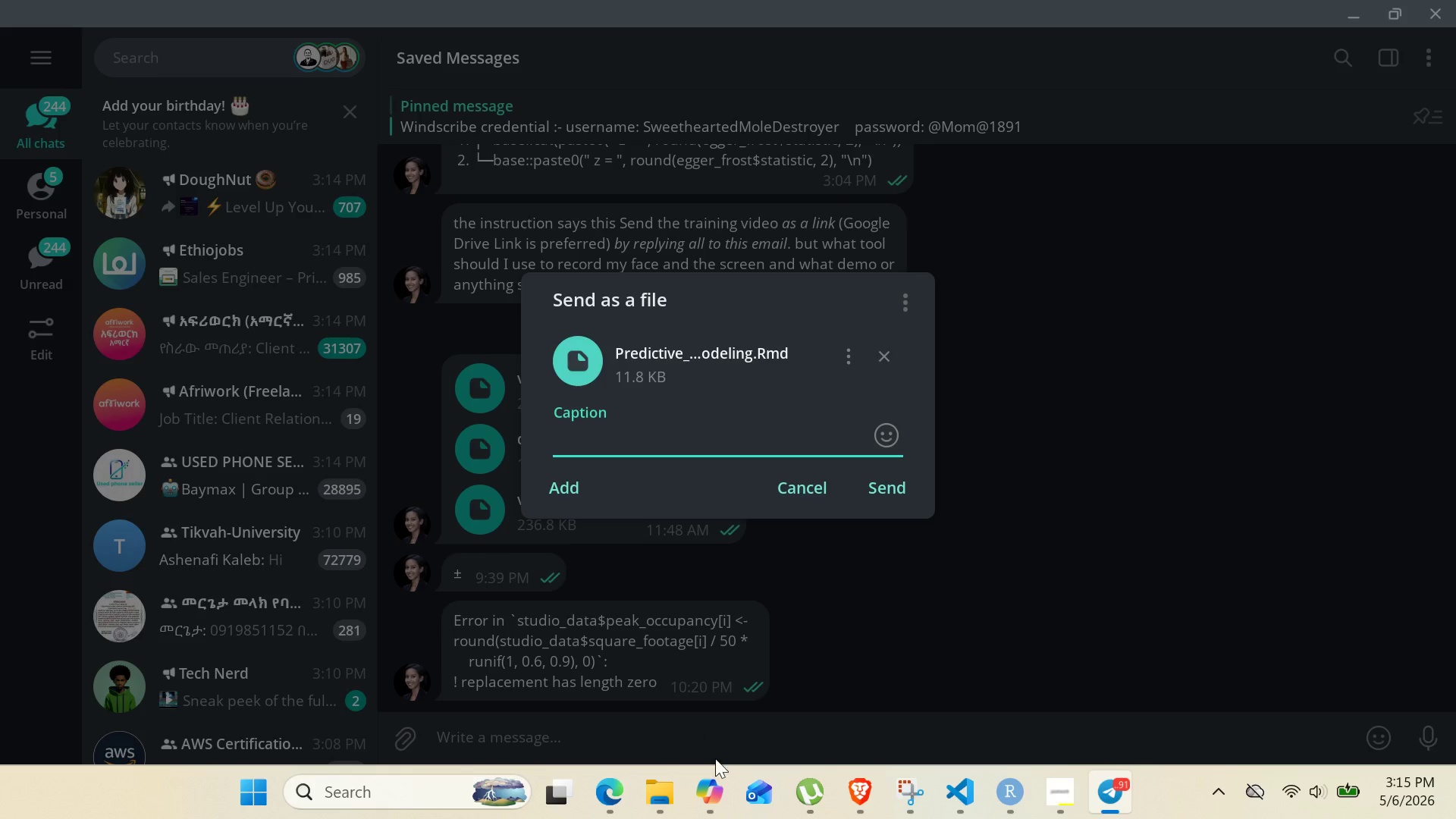 
key(Enter)
 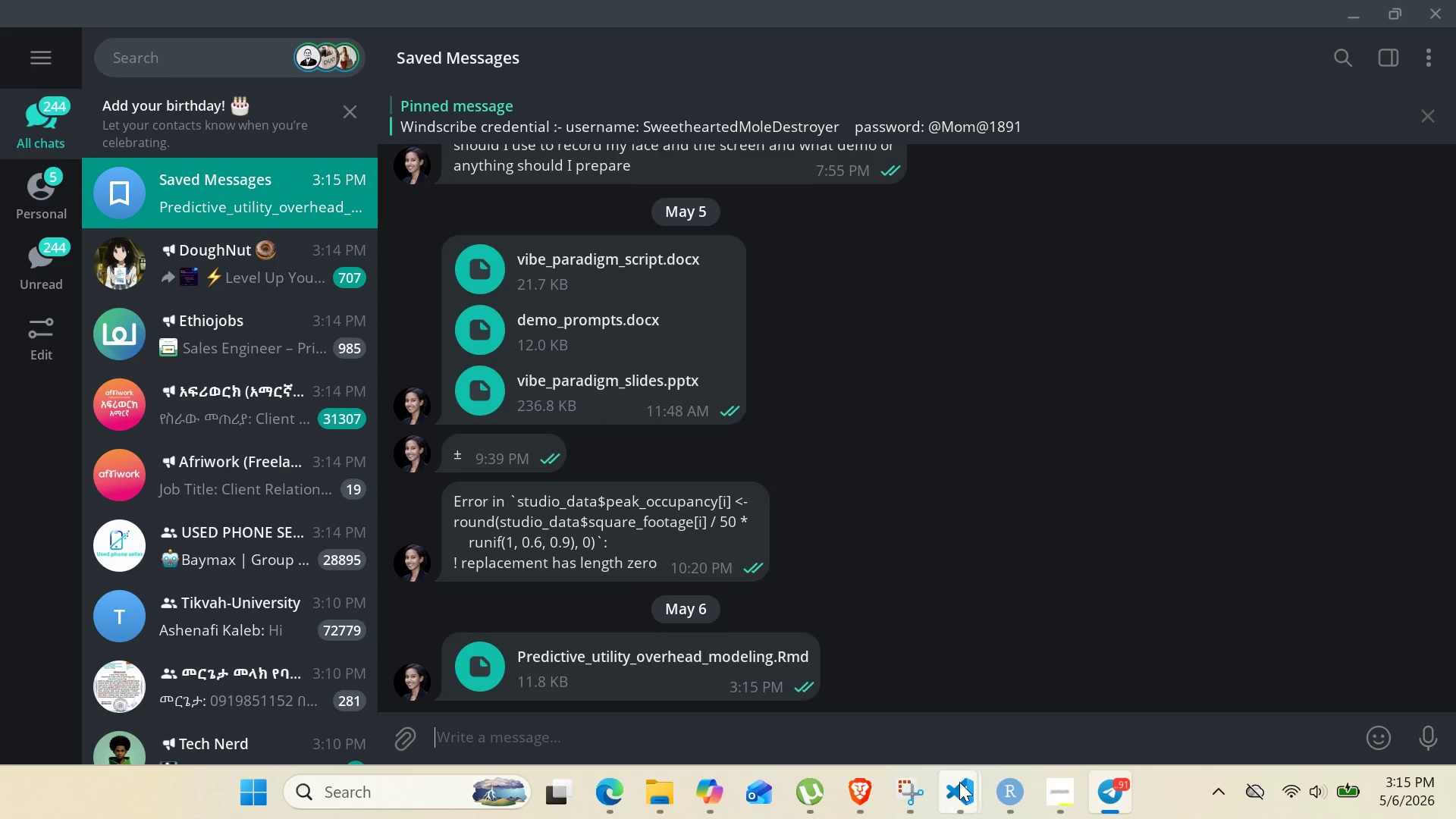 
left_click([992, 795])
 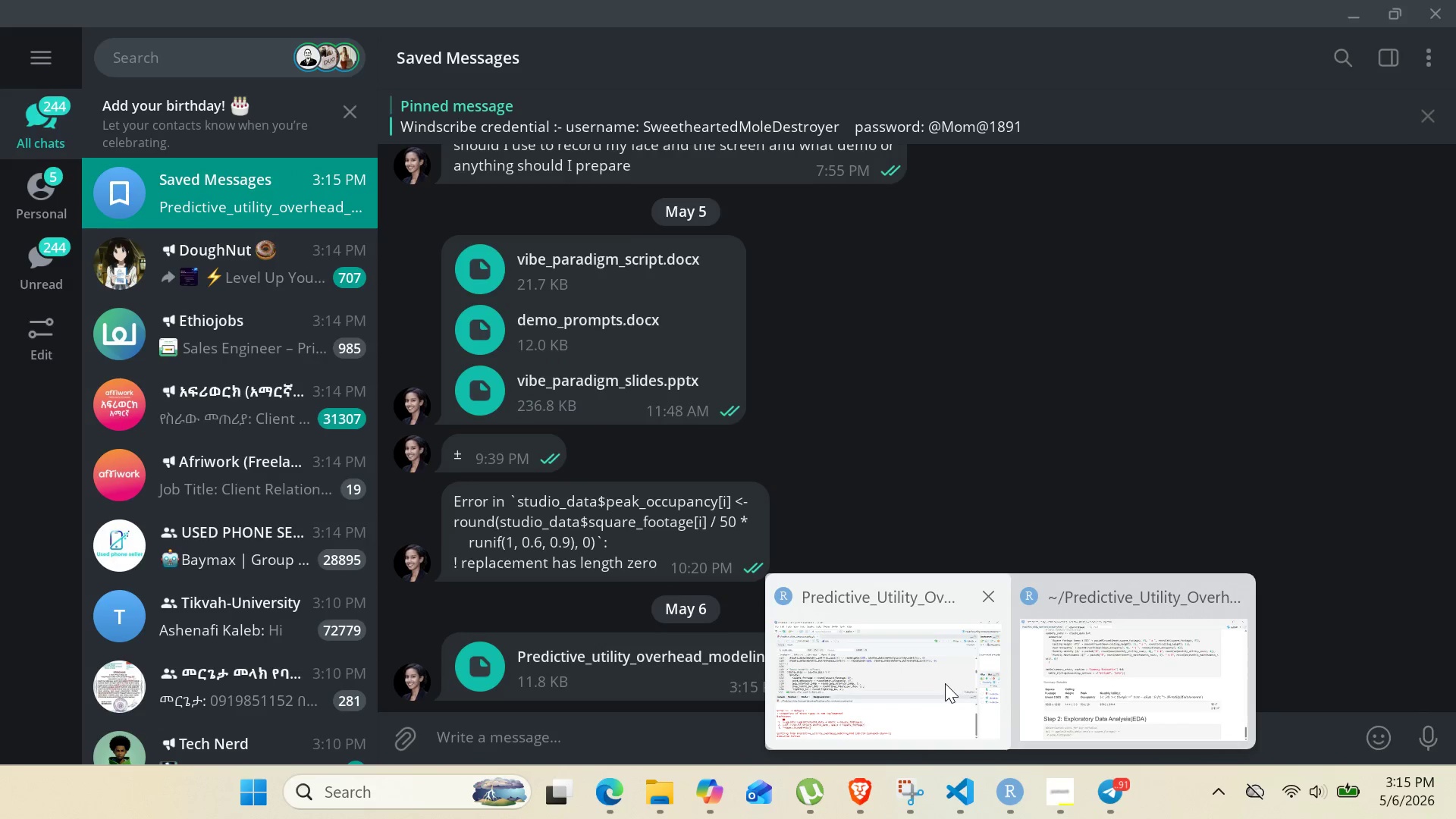 
left_click([945, 683])
 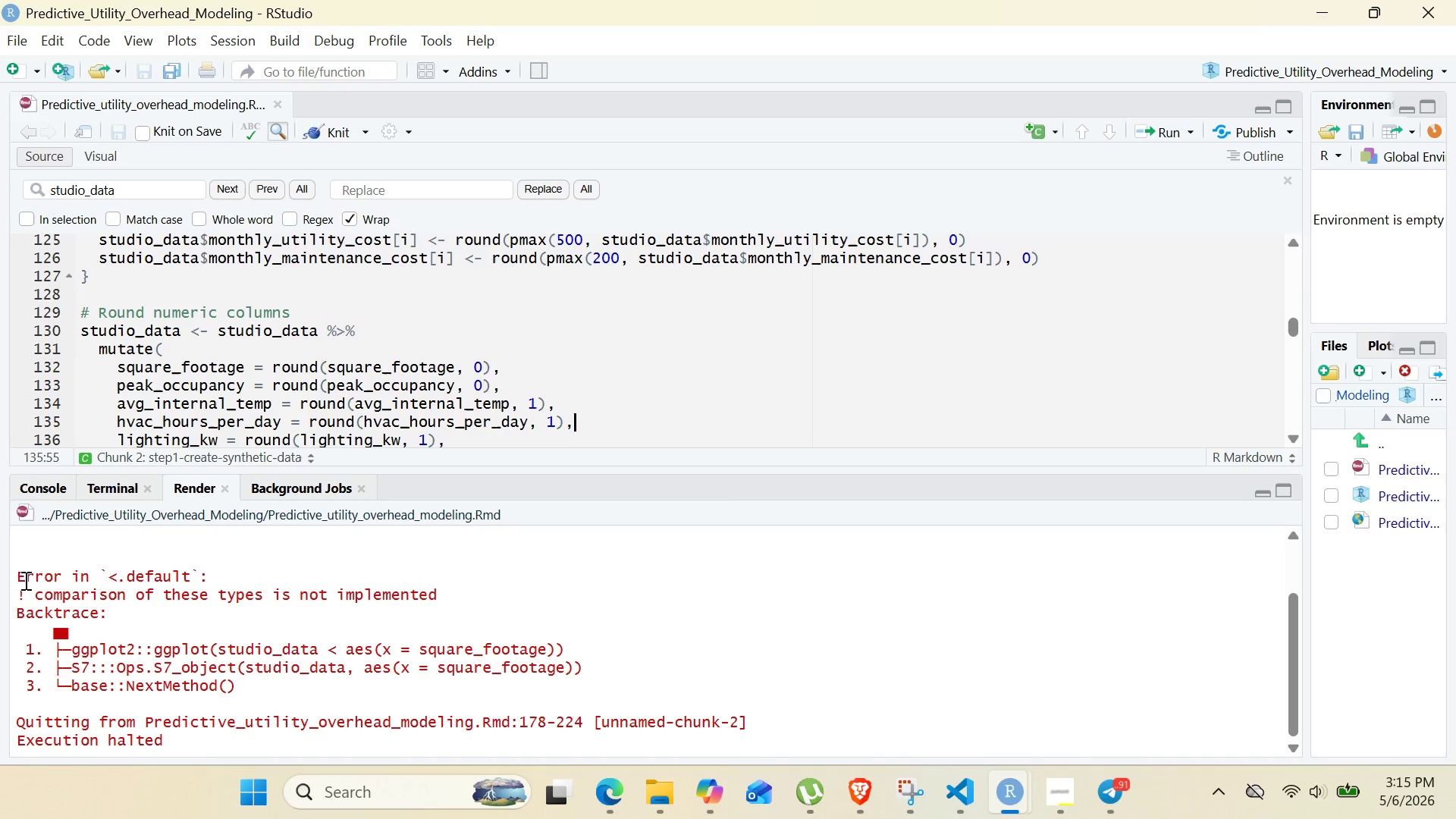 
left_click([24, 580])
 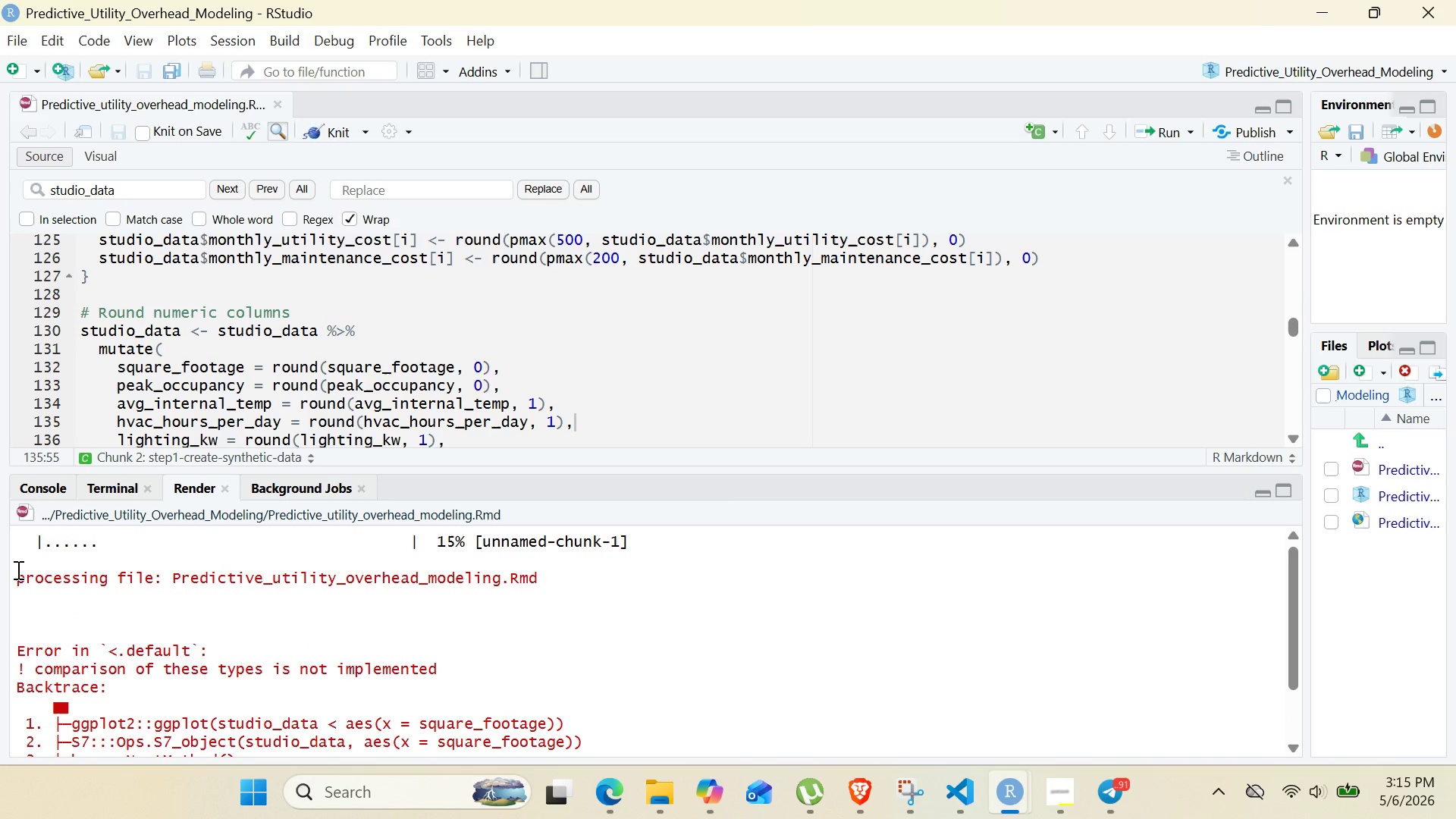 
left_click_drag(start_coordinate=[16, 570], to_coordinate=[198, 677])
 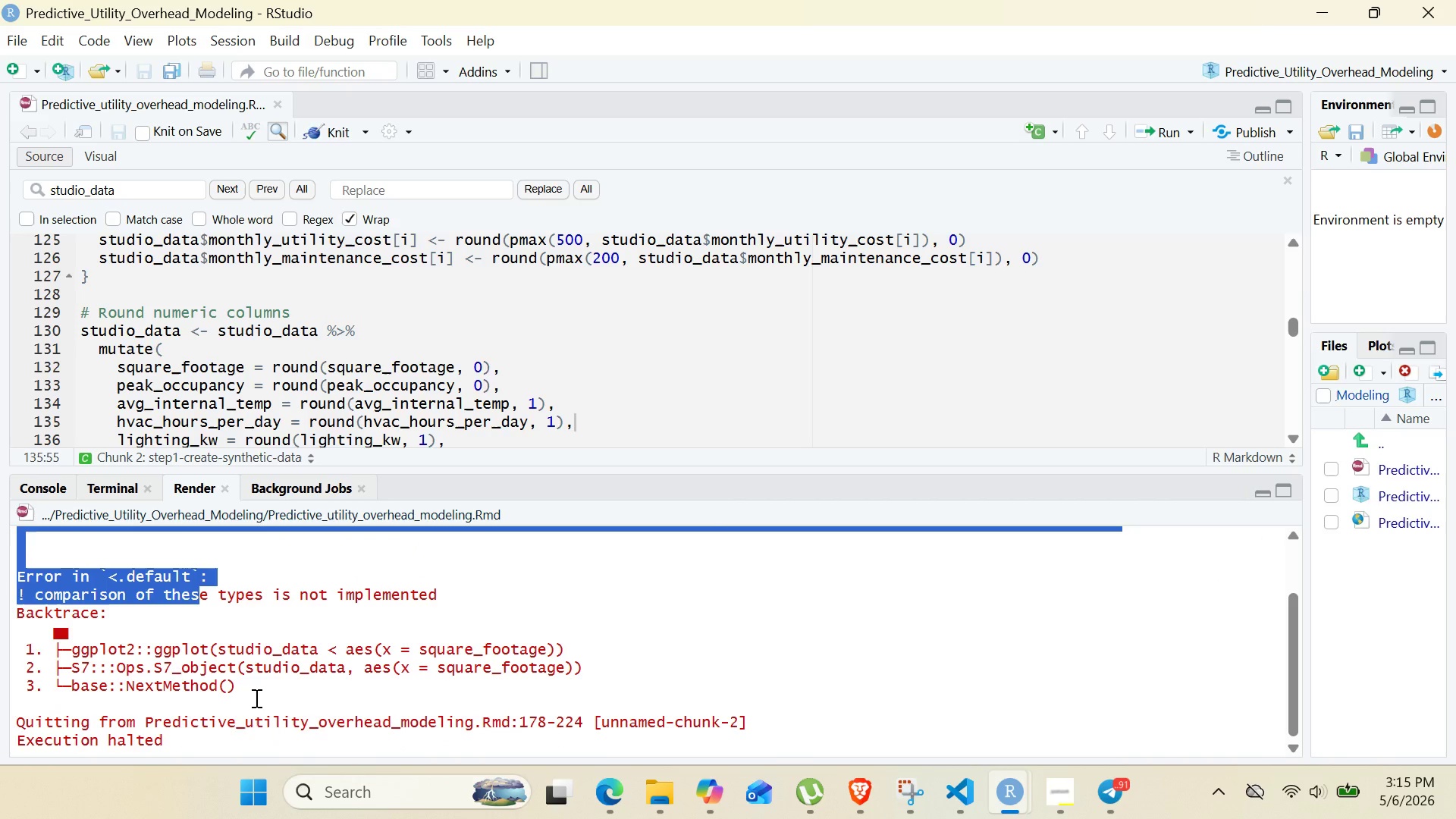 
hold_key(key=ShiftRight, duration=0.42)
left_click([255, 698])
 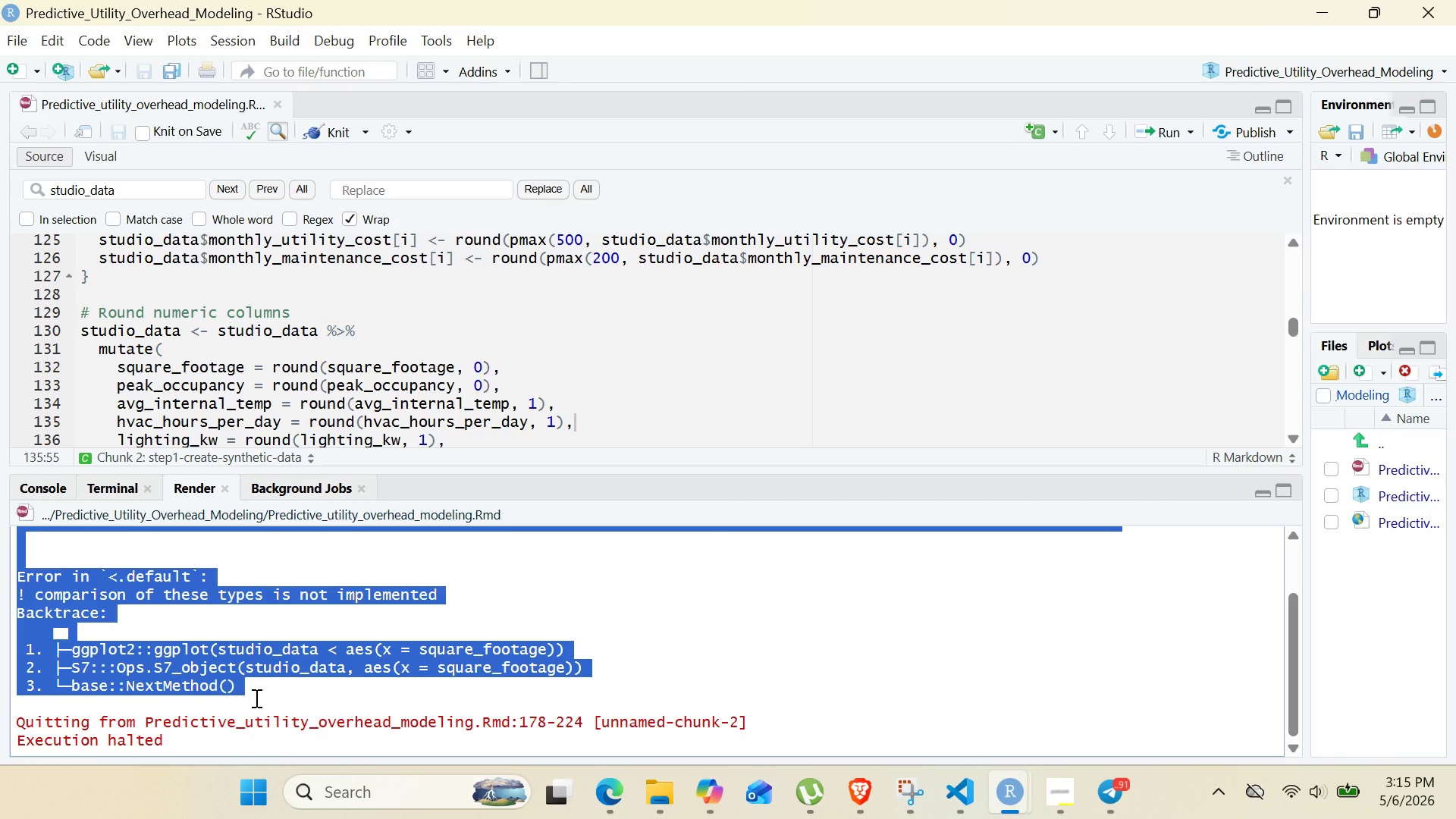 
key(Control+C)
 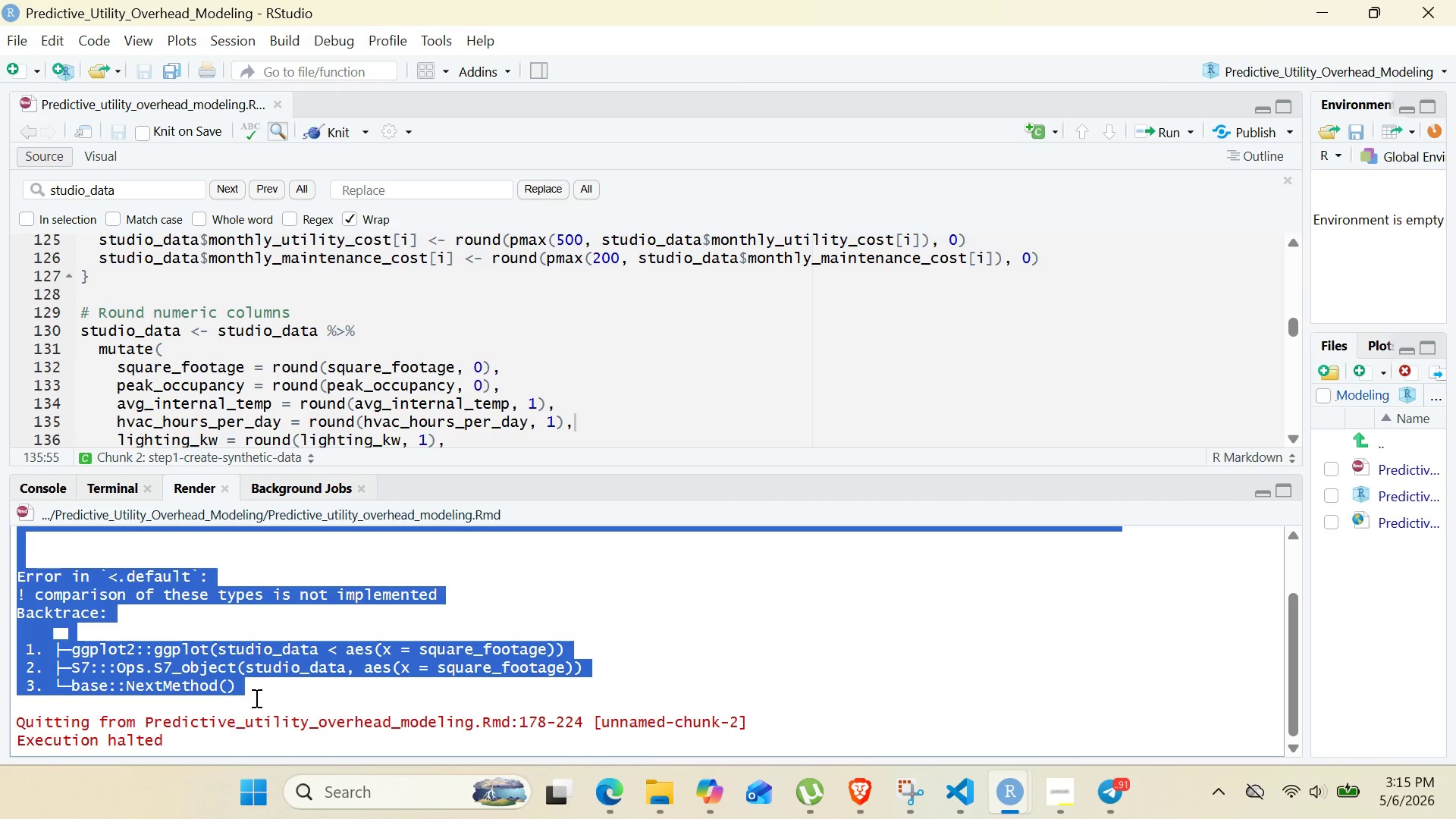 
key(Alt+Tab)
 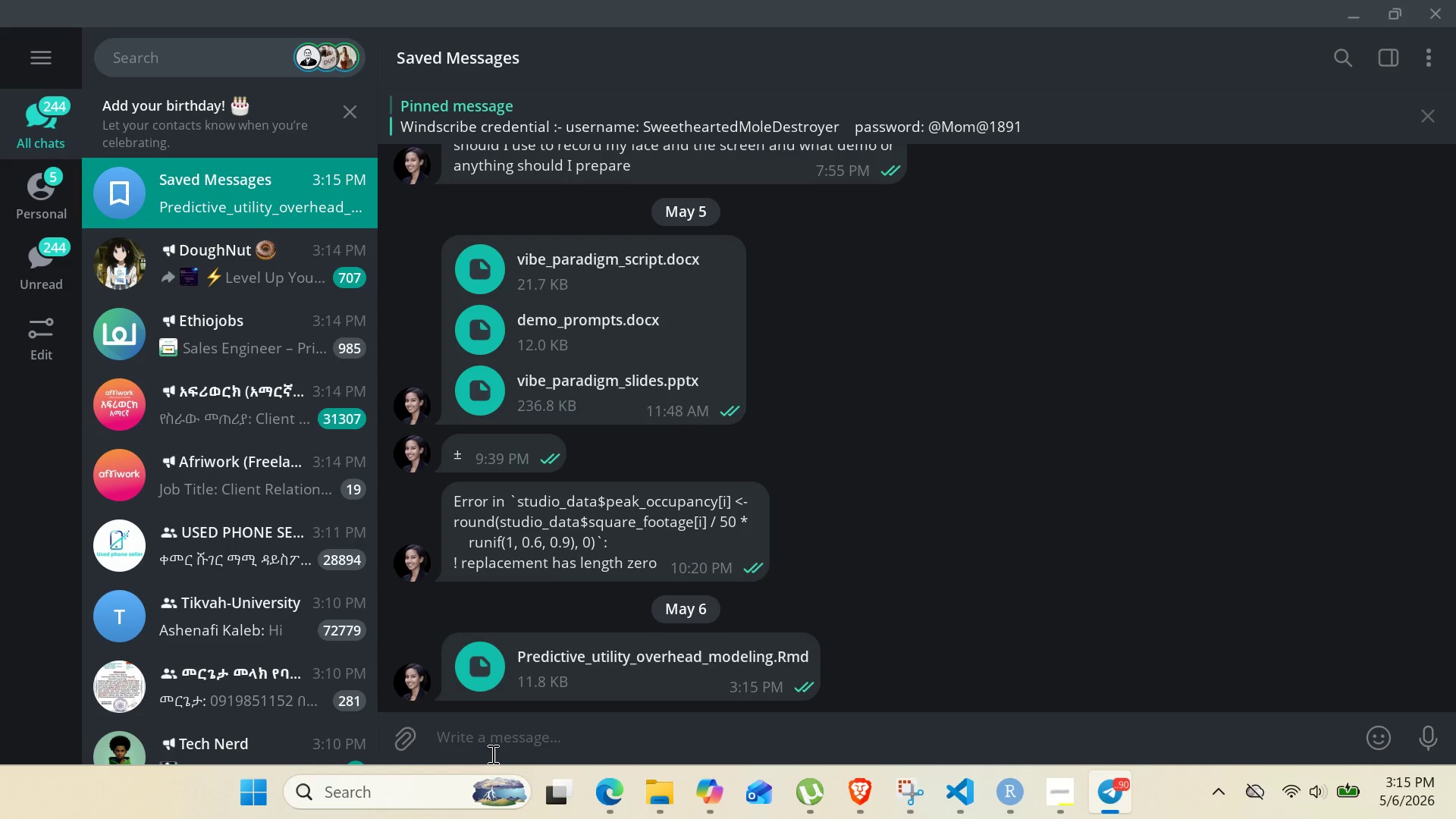 
left_click([494, 748])
 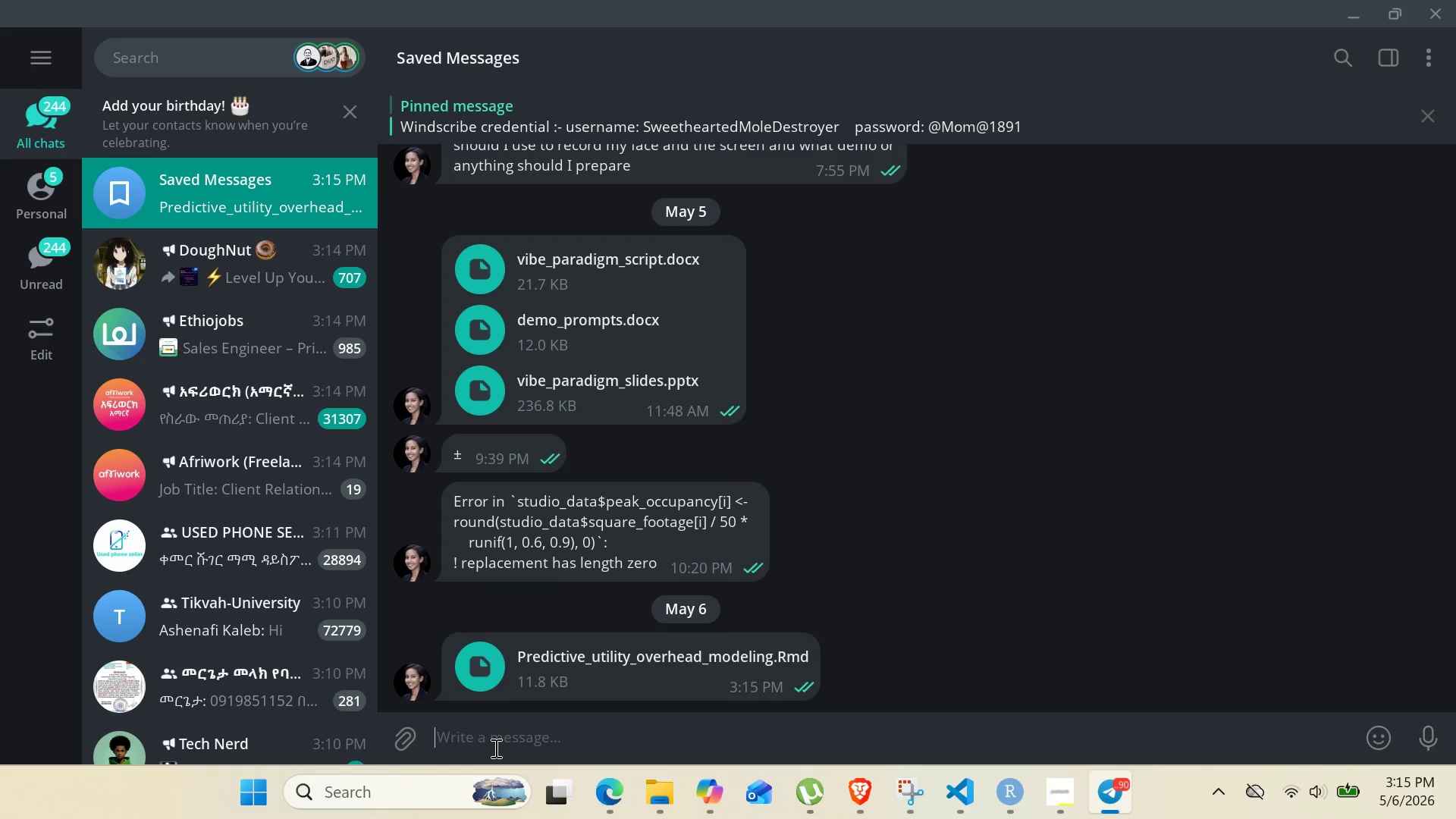 
key(Control+V)
 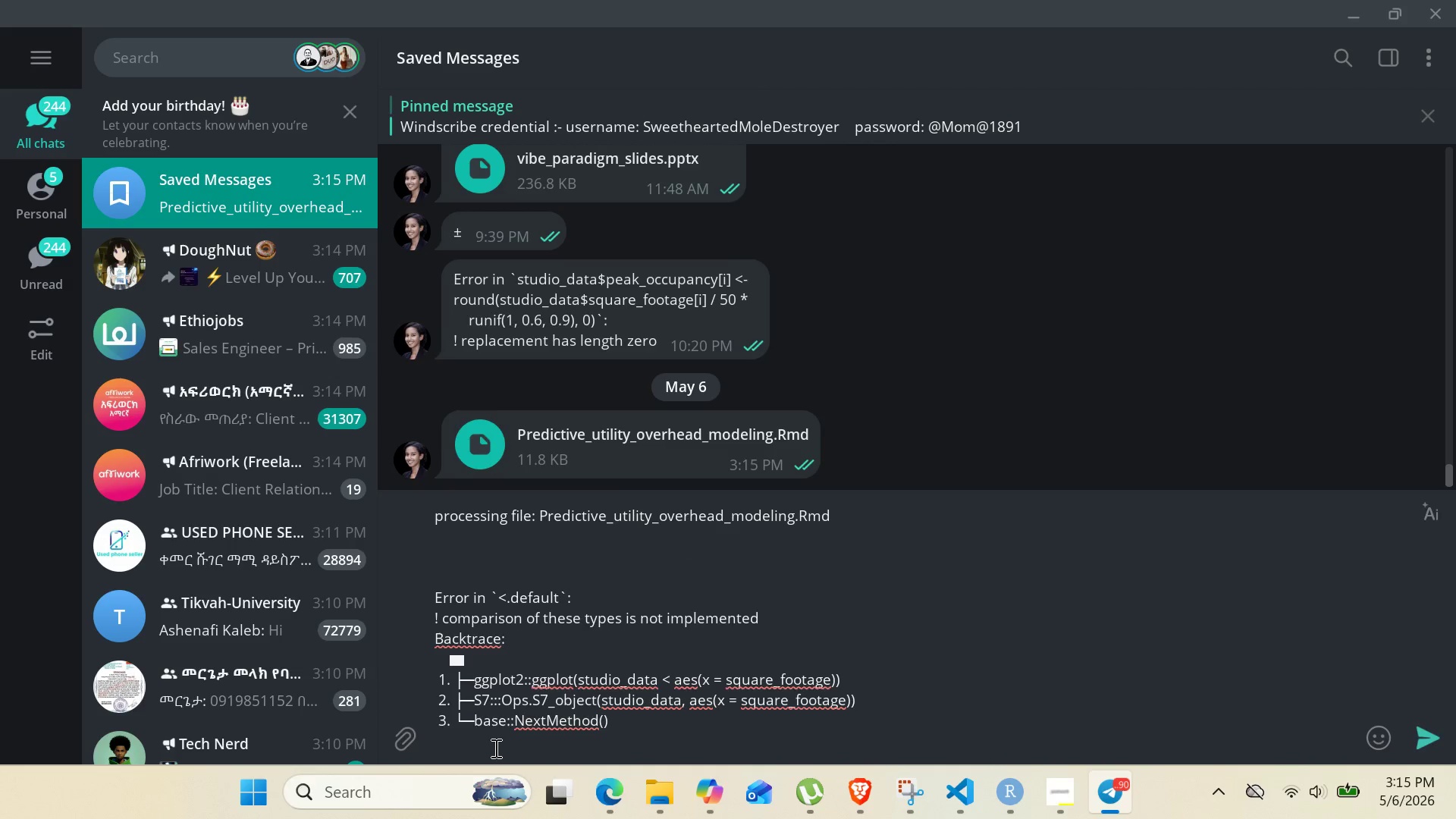 
key(Enter)
 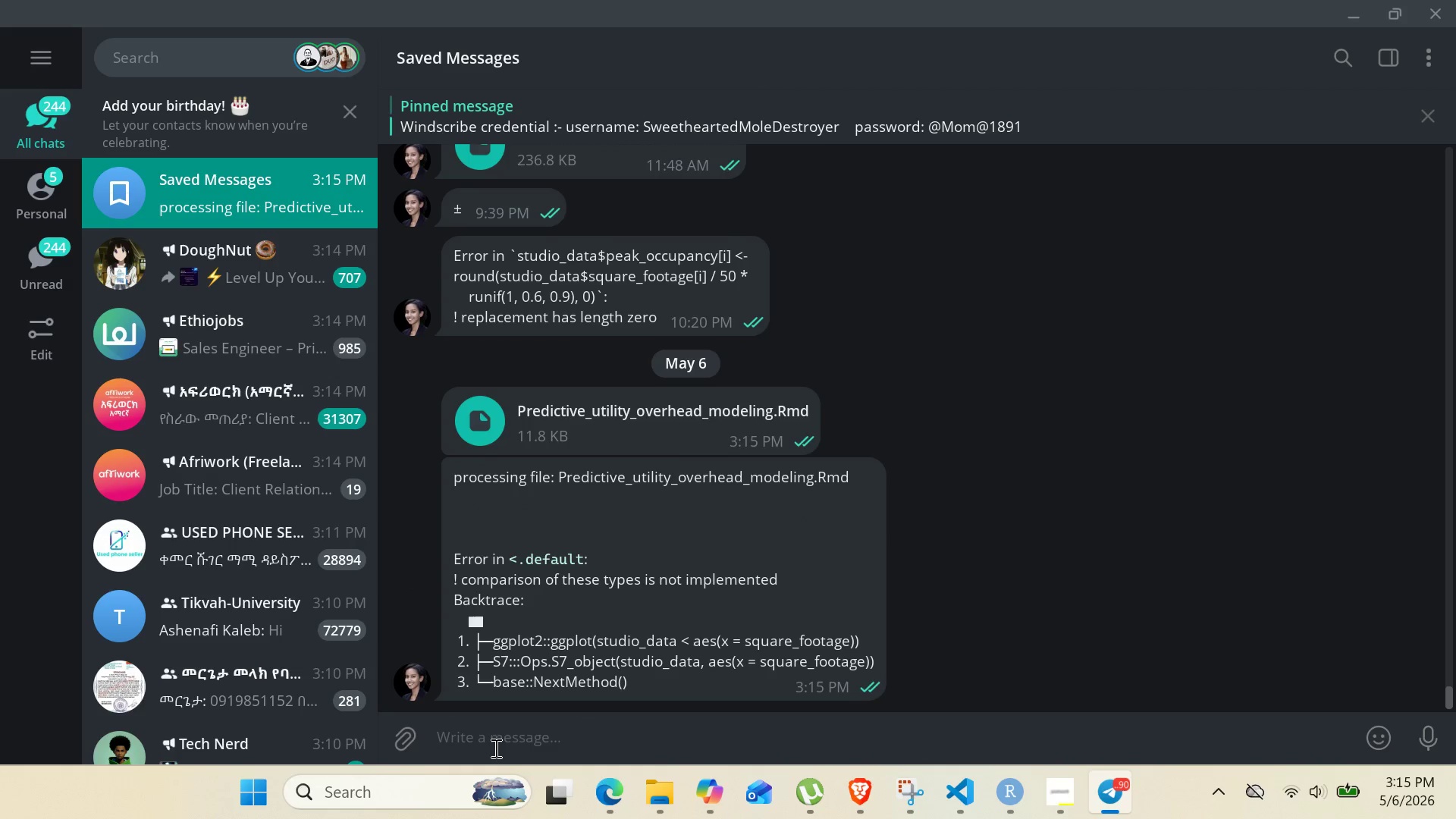 
key(Alt+AltLeft)
 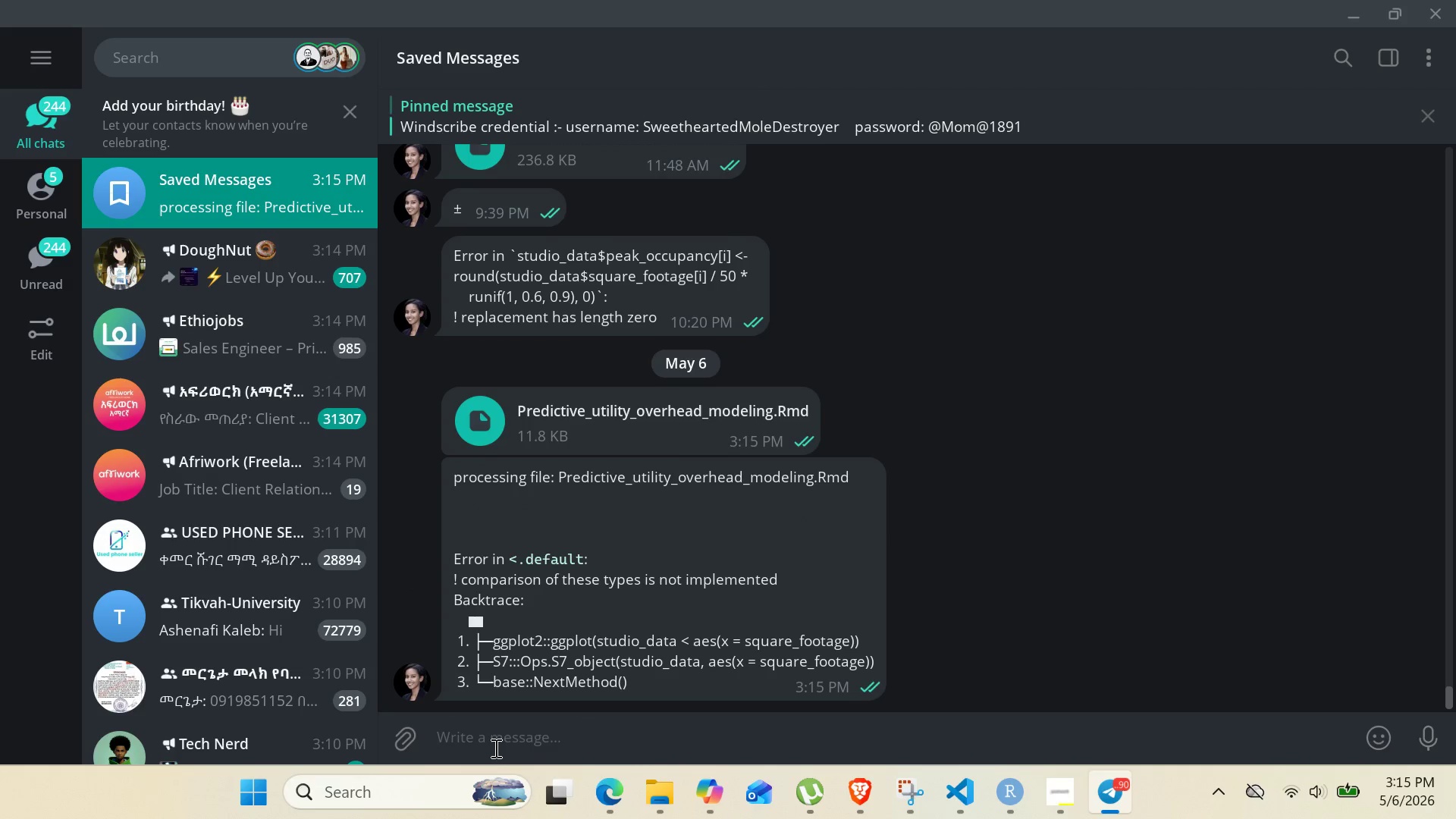 
key(Alt+Tab)
 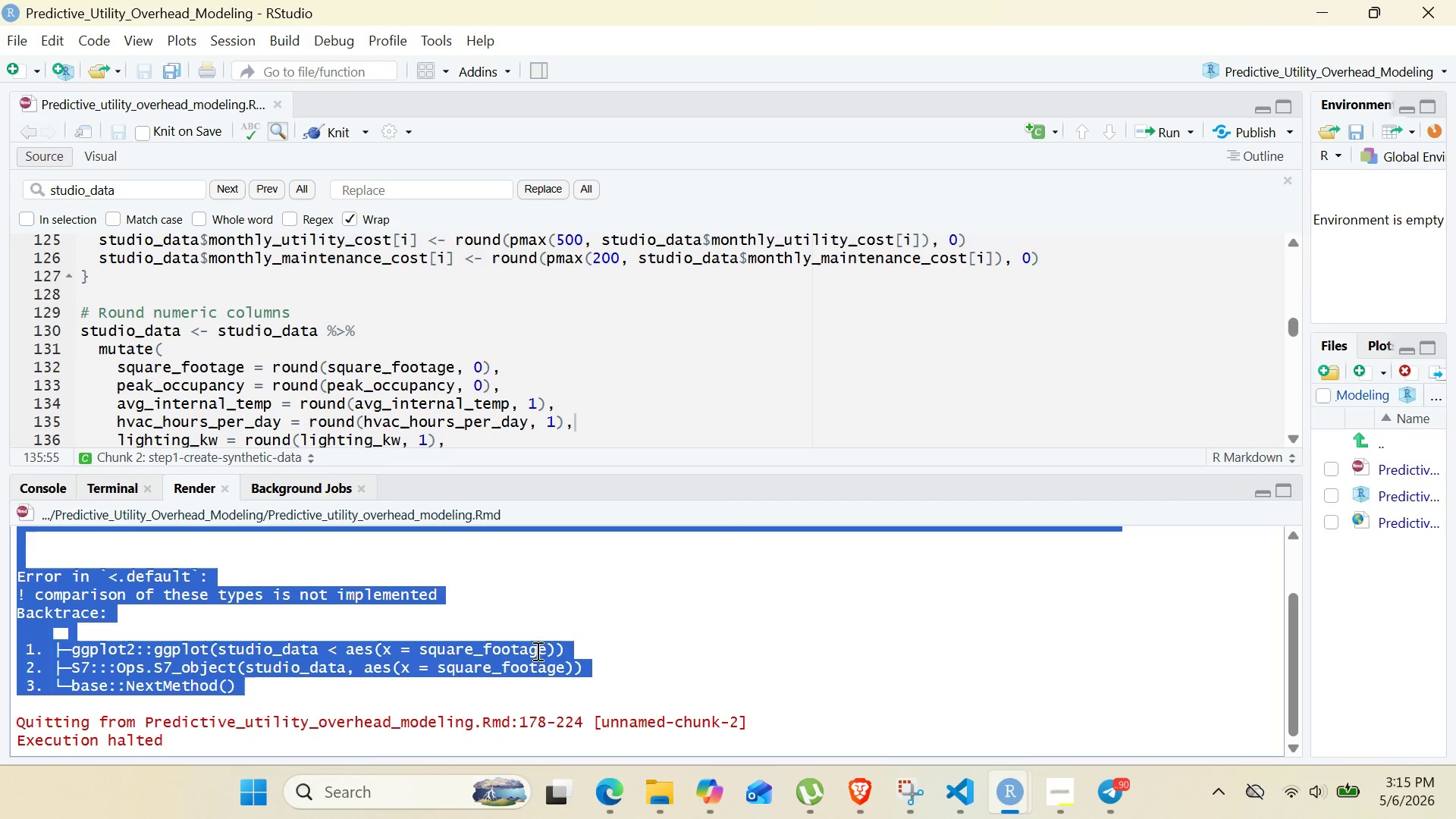 
left_click([551, 648])
 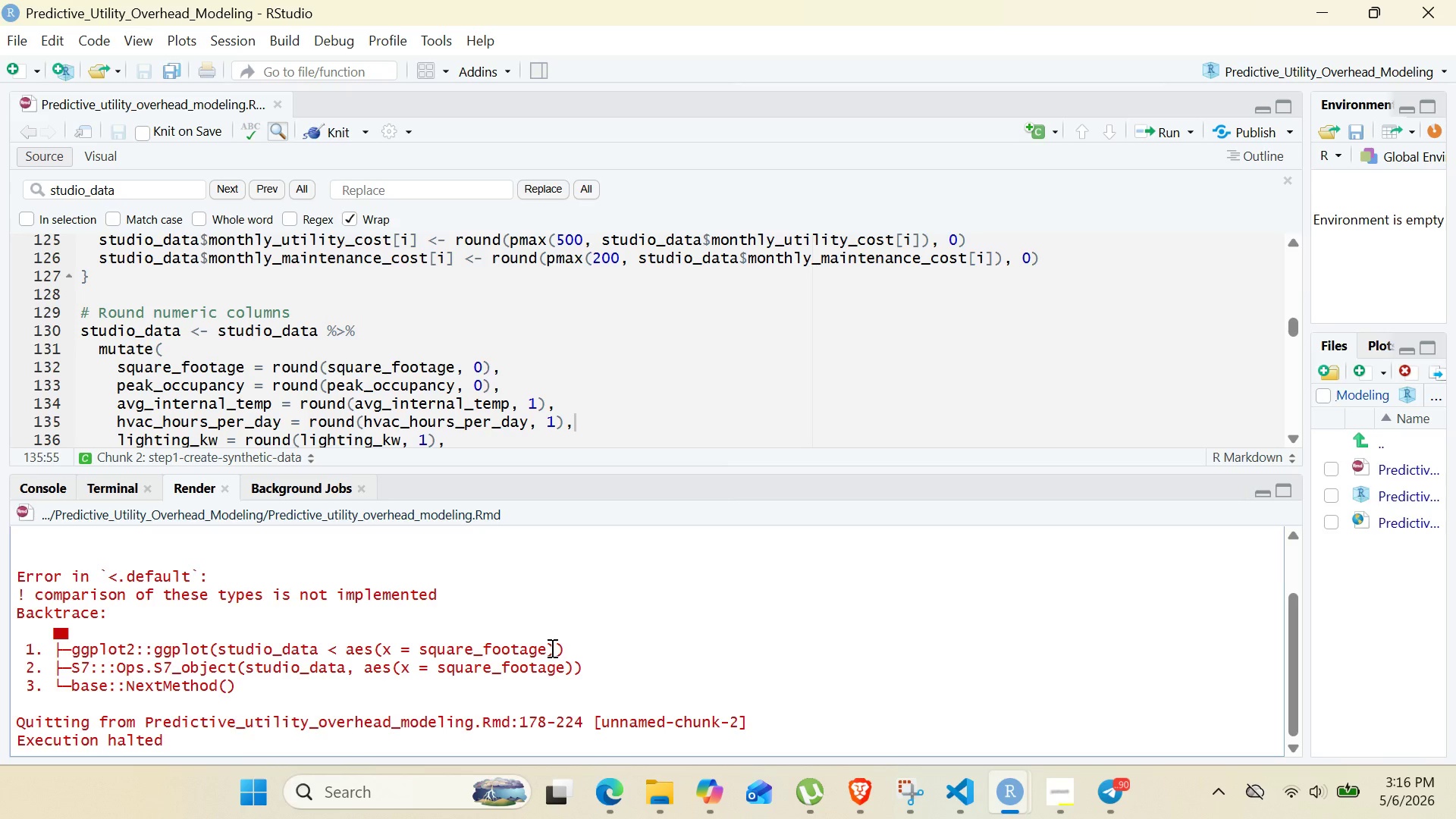 
wait(76.73)
 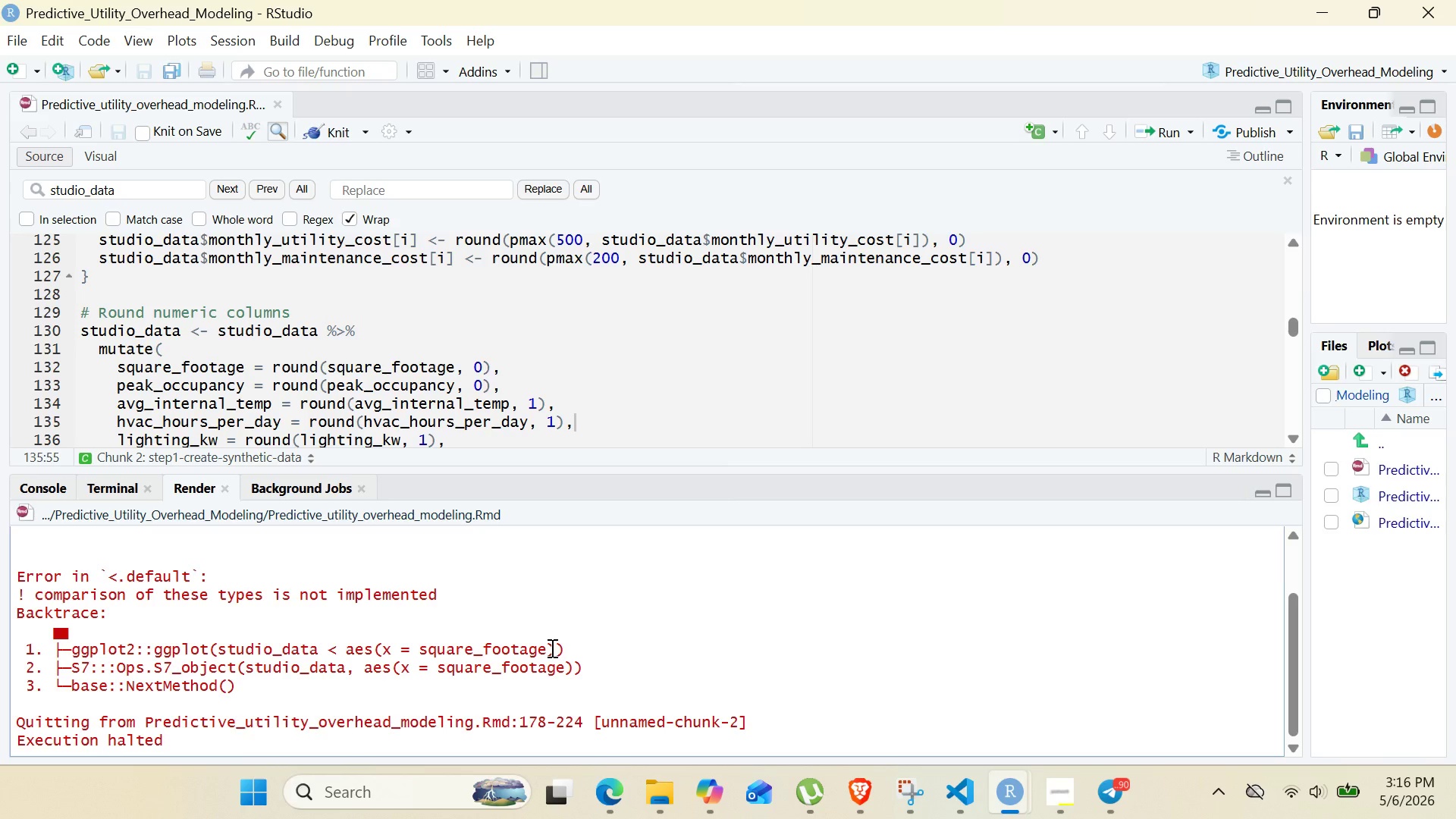 
key(Control+ControlLeft)
 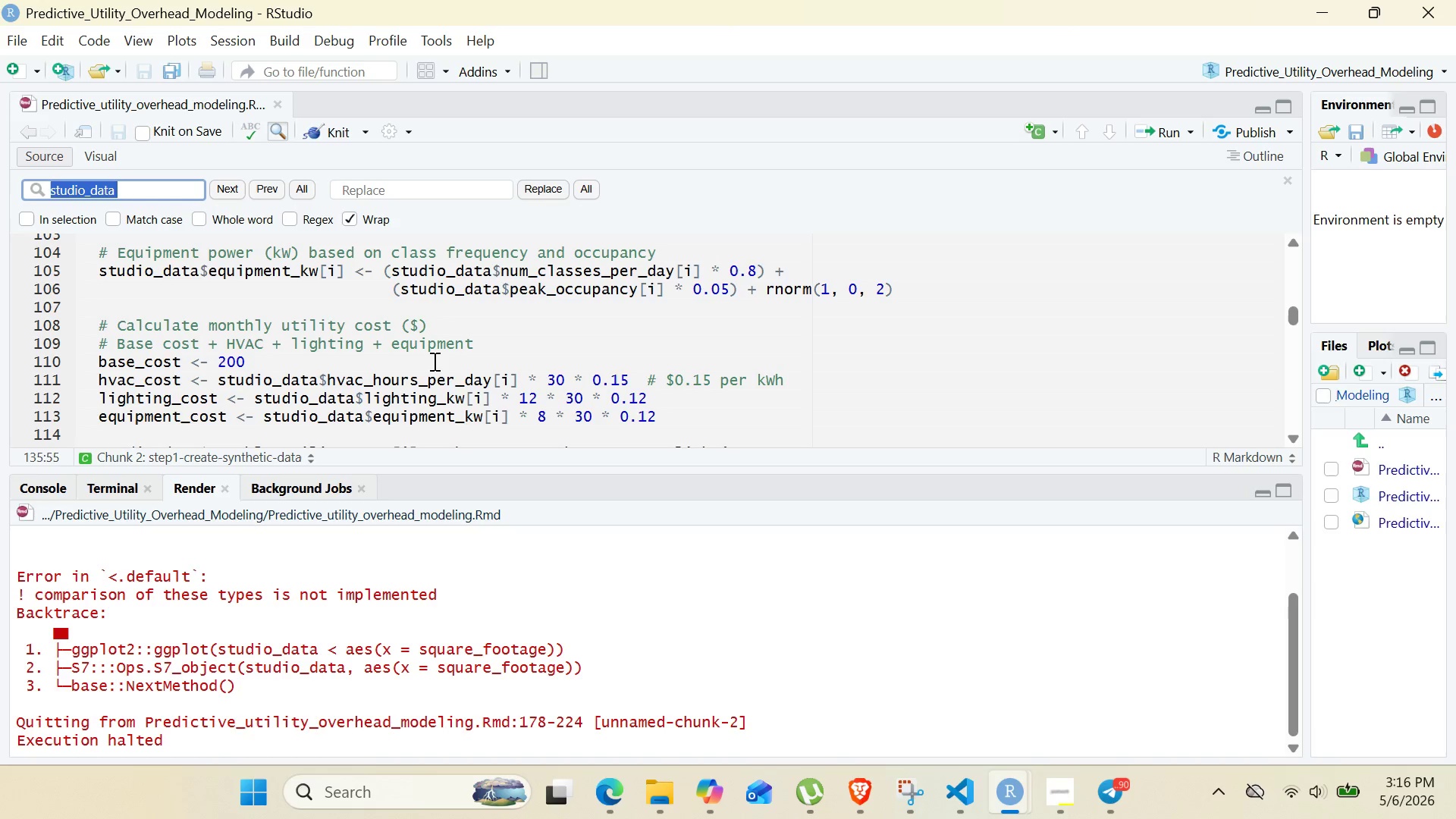 
key(Control+F)
 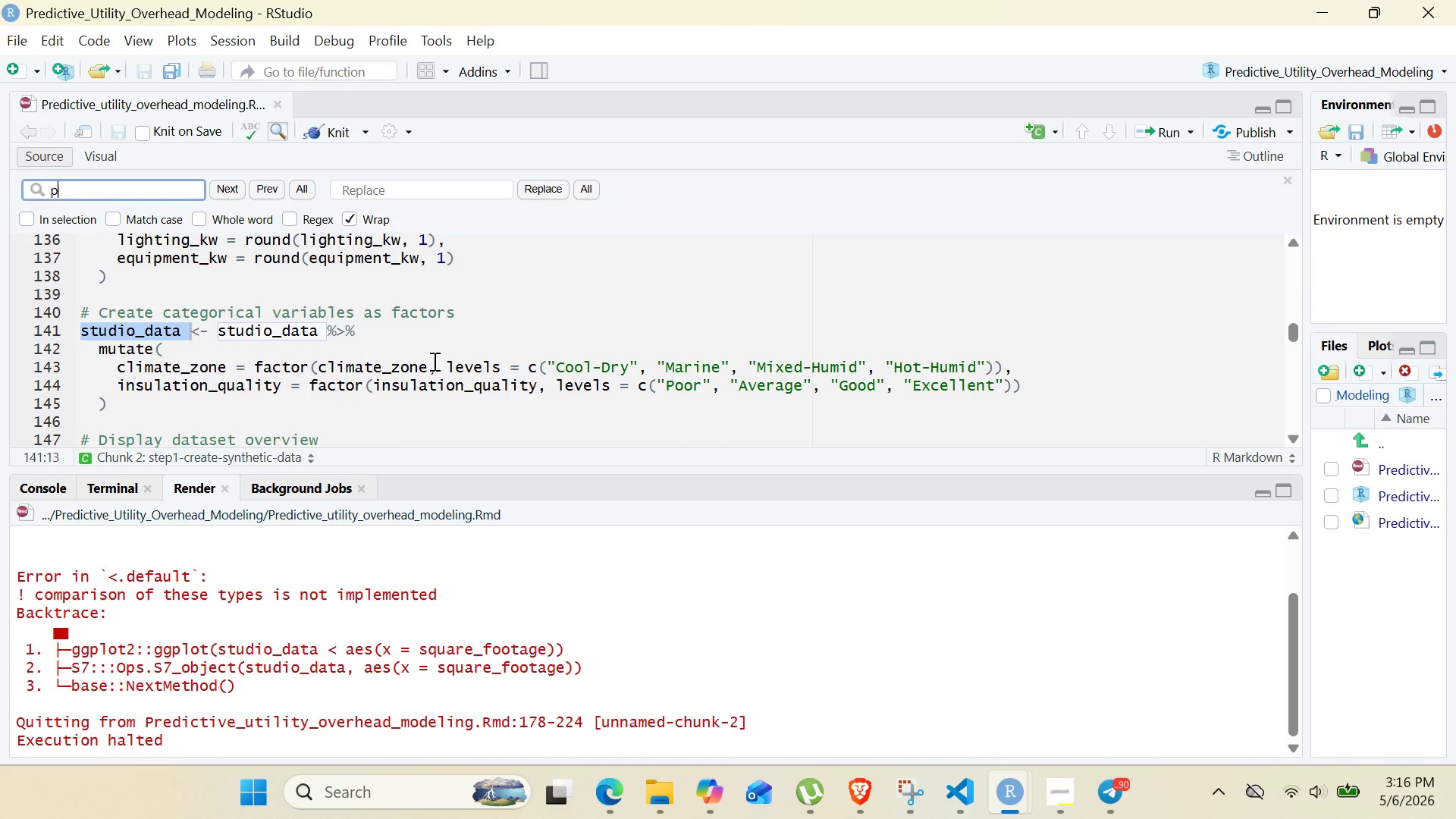 
type(p1)
 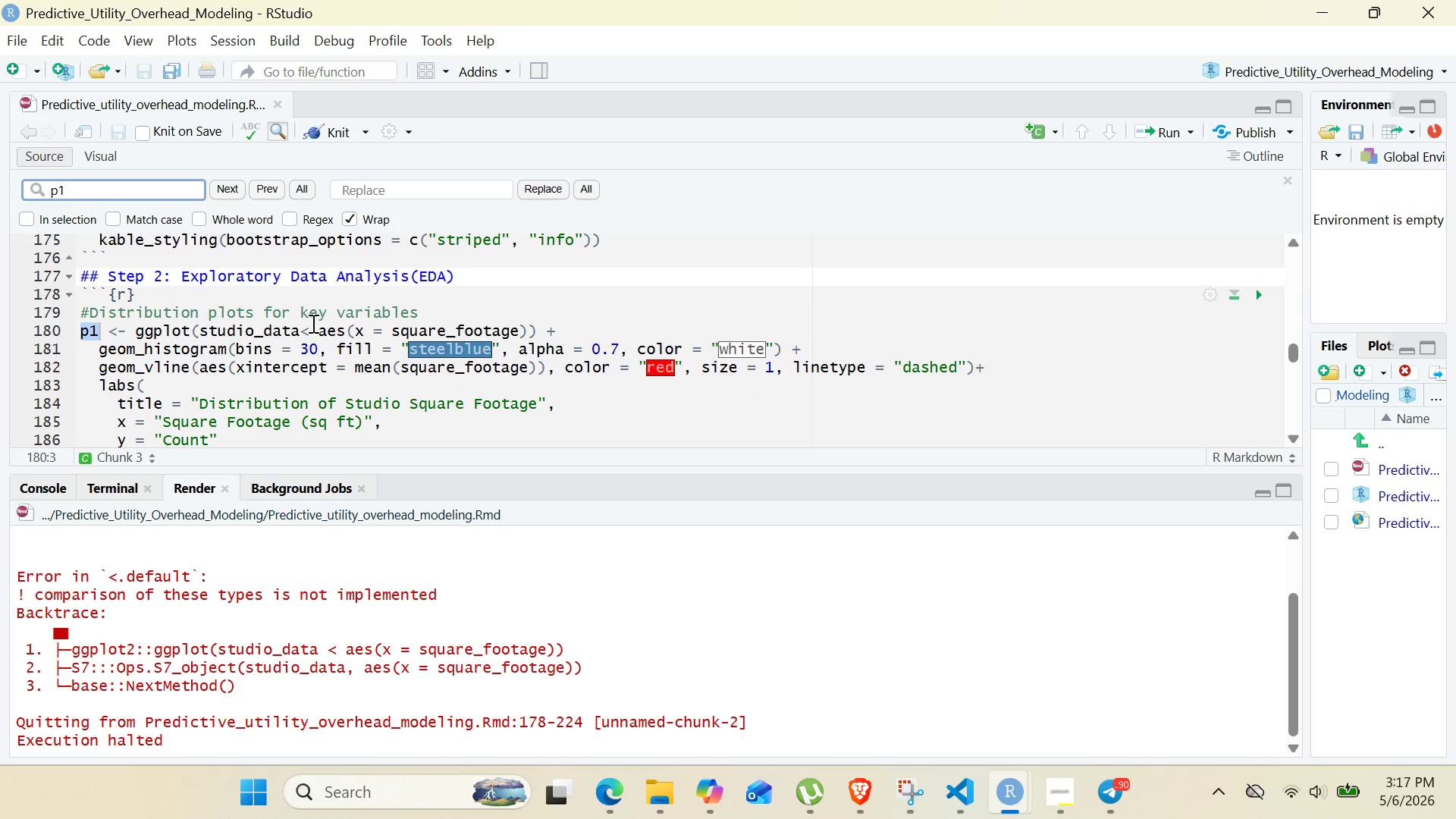 
left_click([313, 331])
 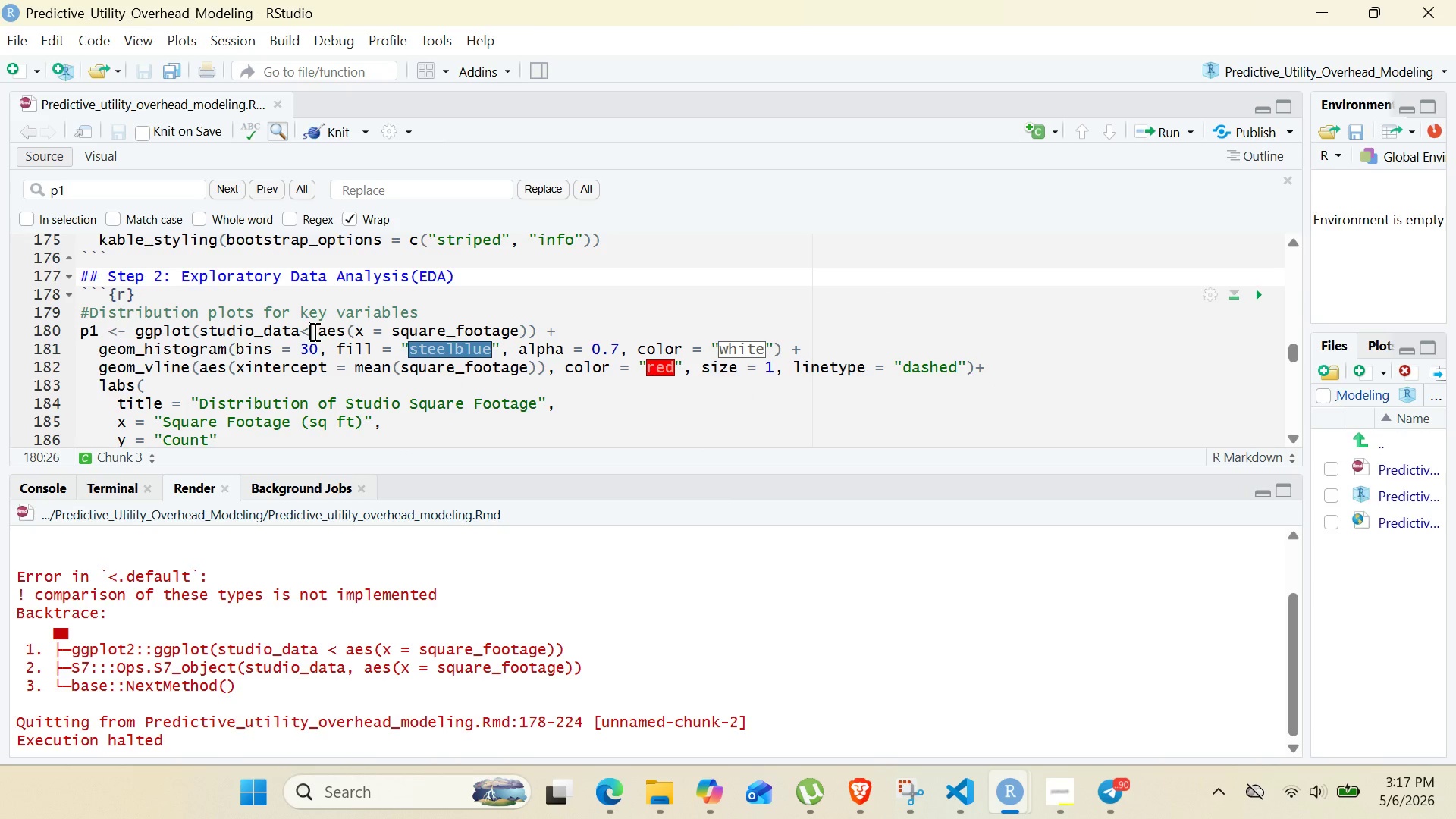 
key(Backspace)
 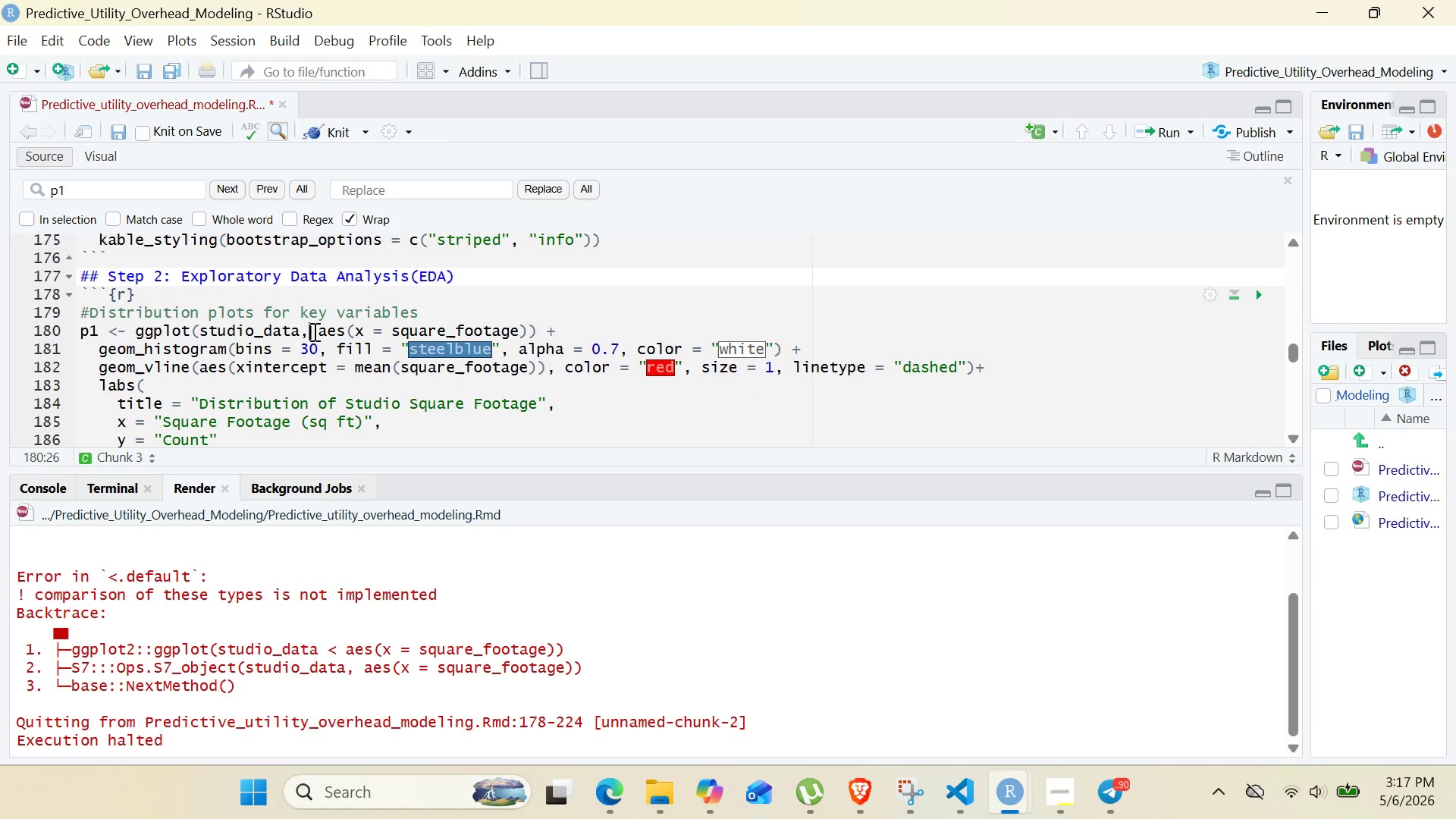 
key(Comma)
 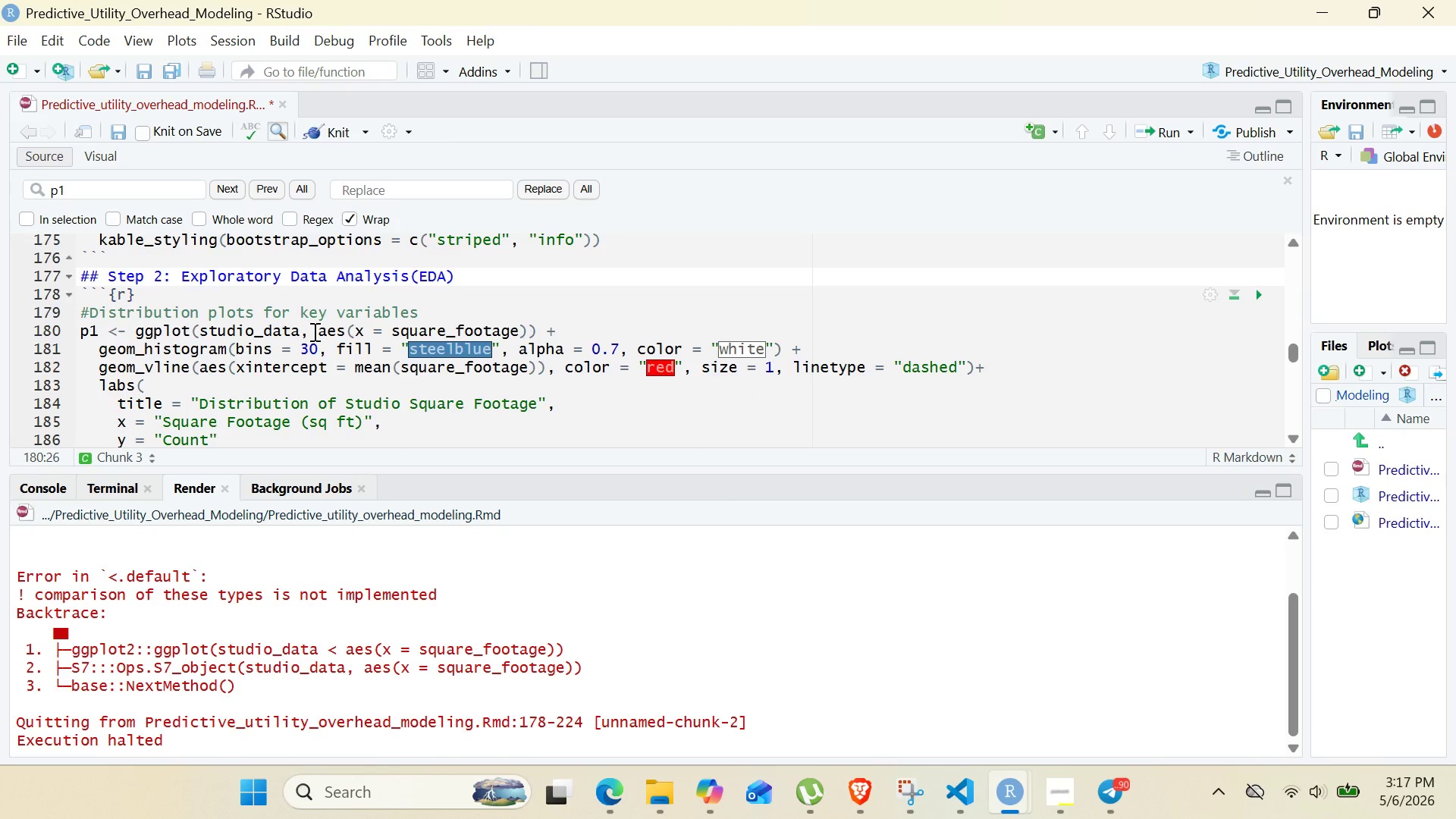 
wait(6.23)
 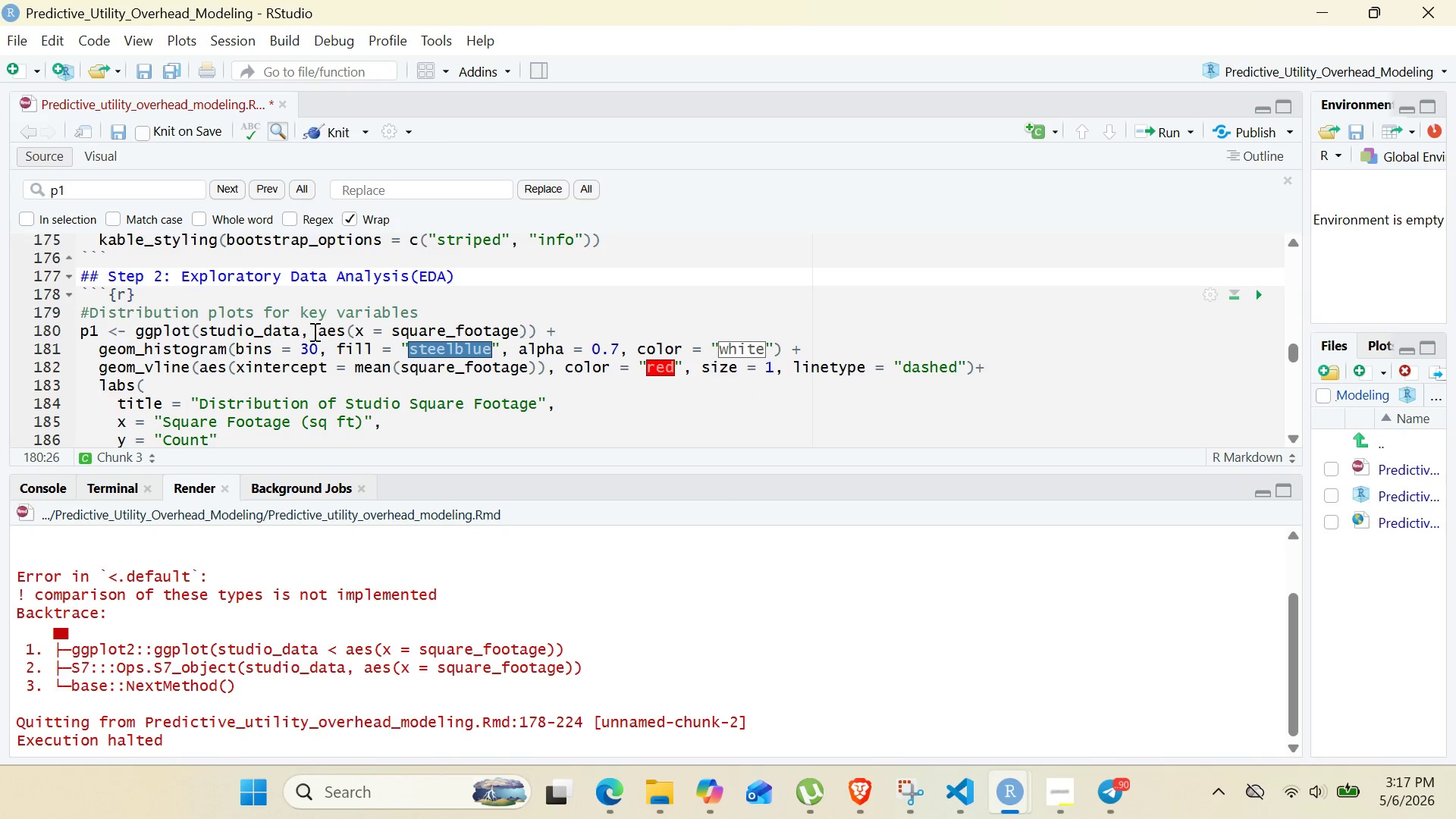 
left_click([335, 132])
 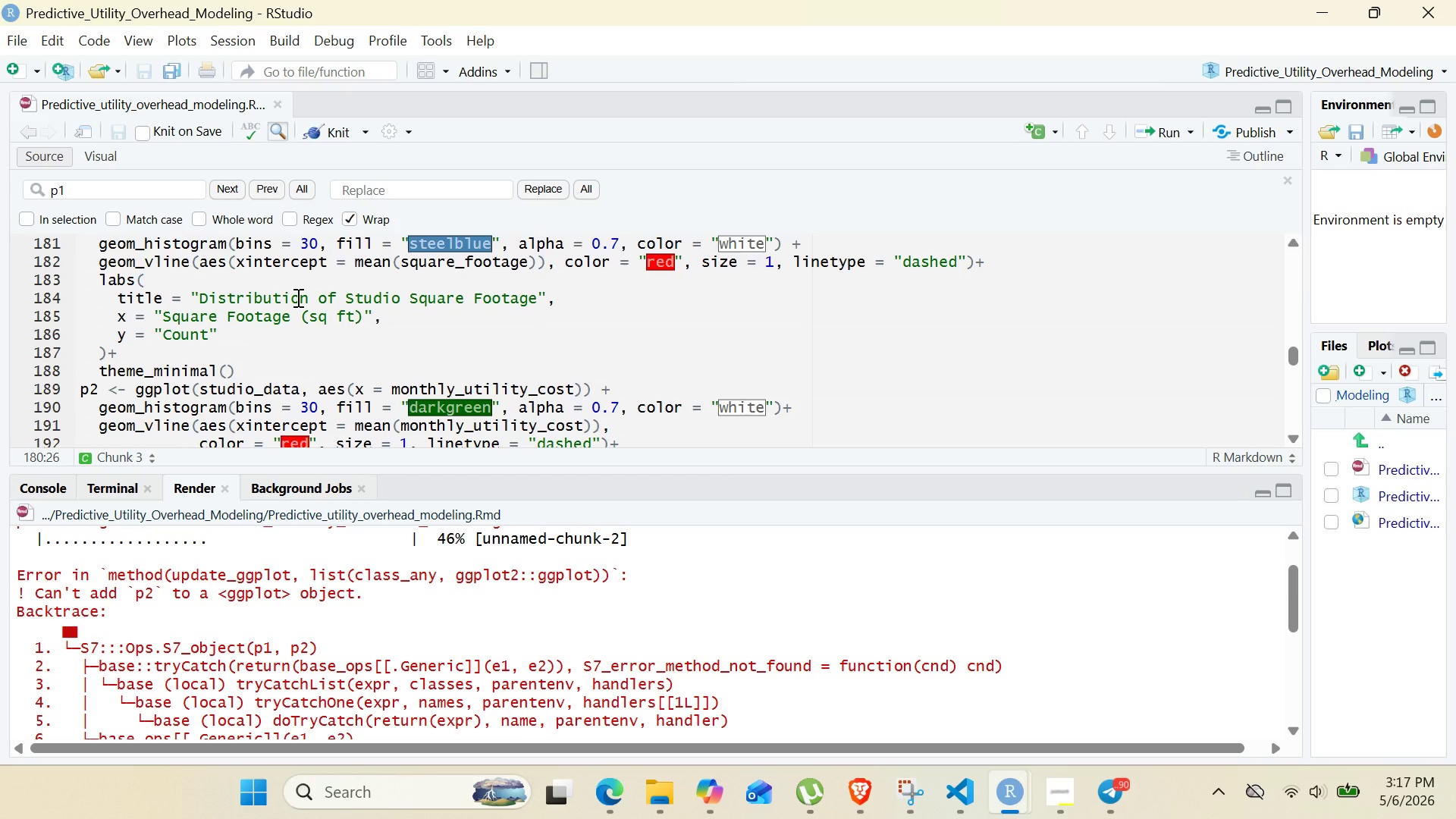 
wait(27.73)
 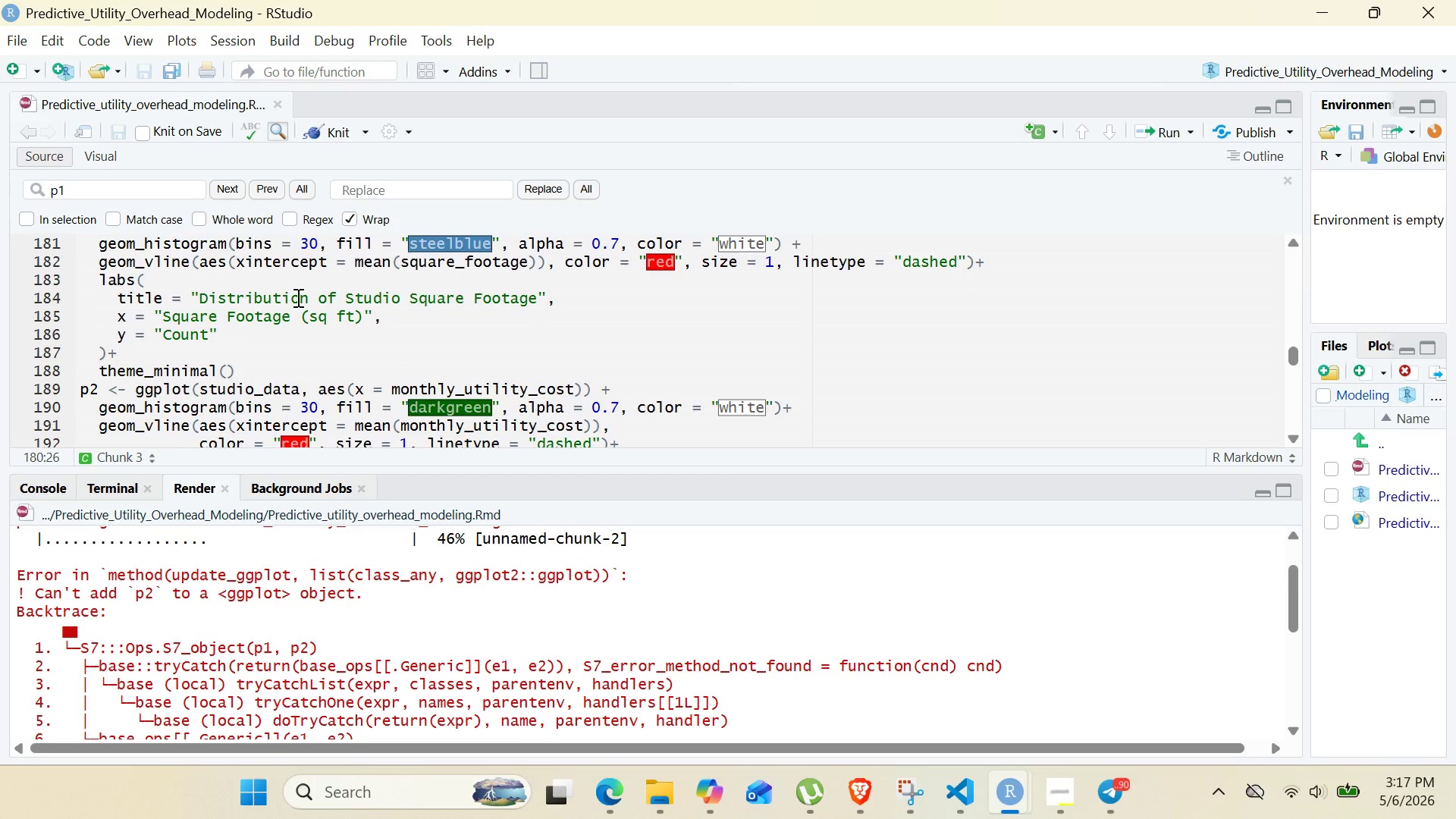 
left_click([267, 362])
 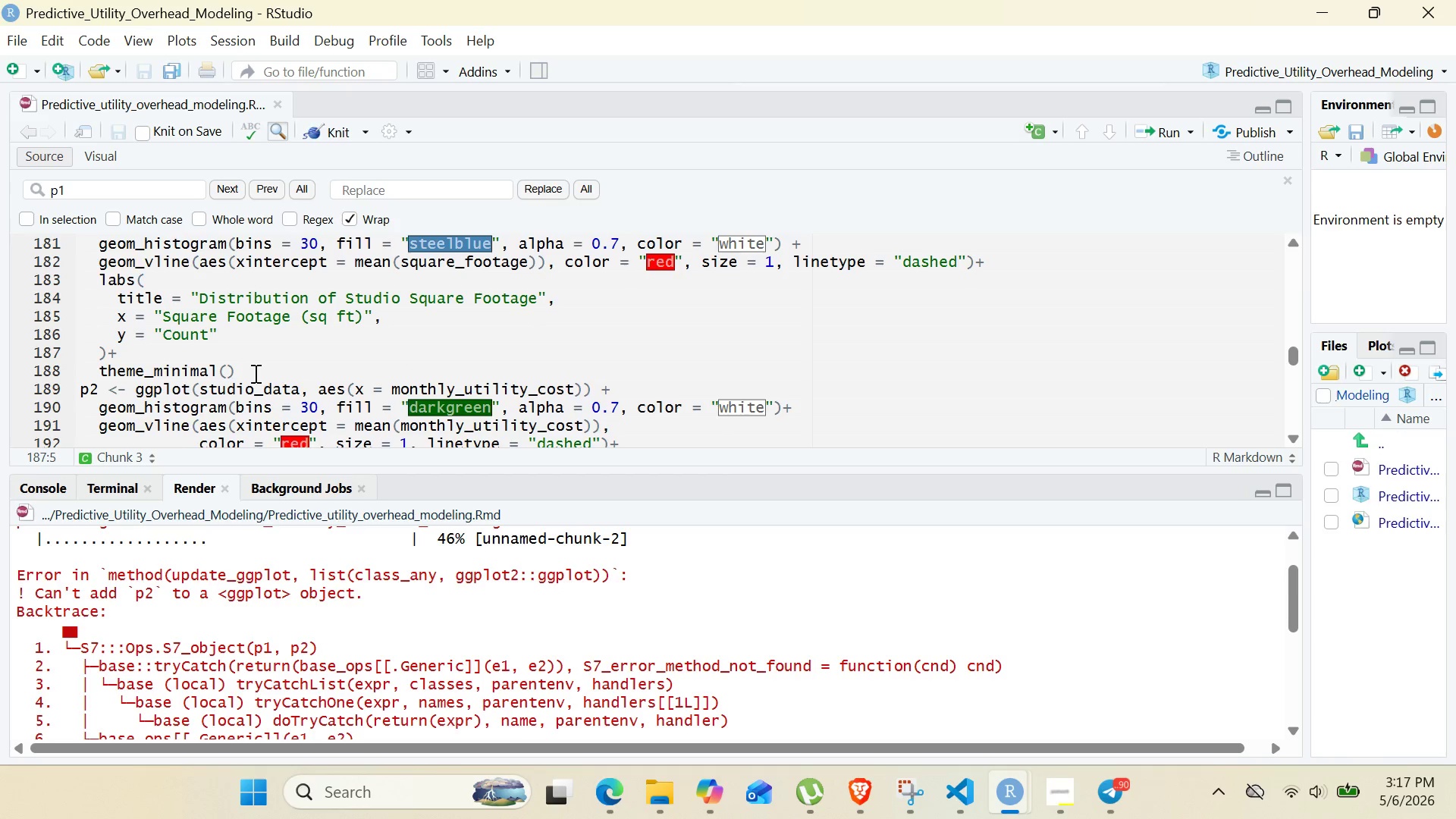 
left_click([253, 375])
 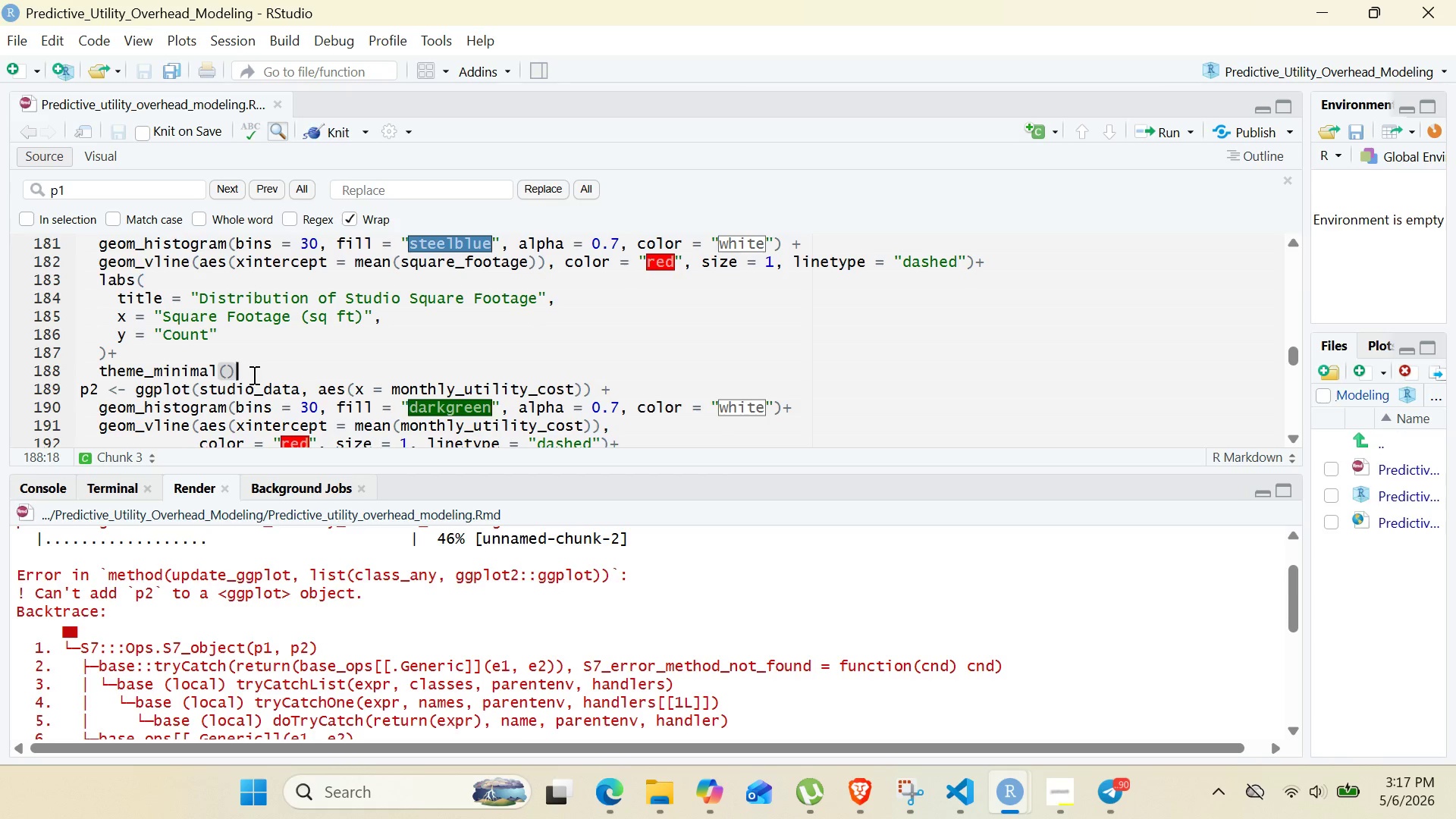 
key(Enter)
 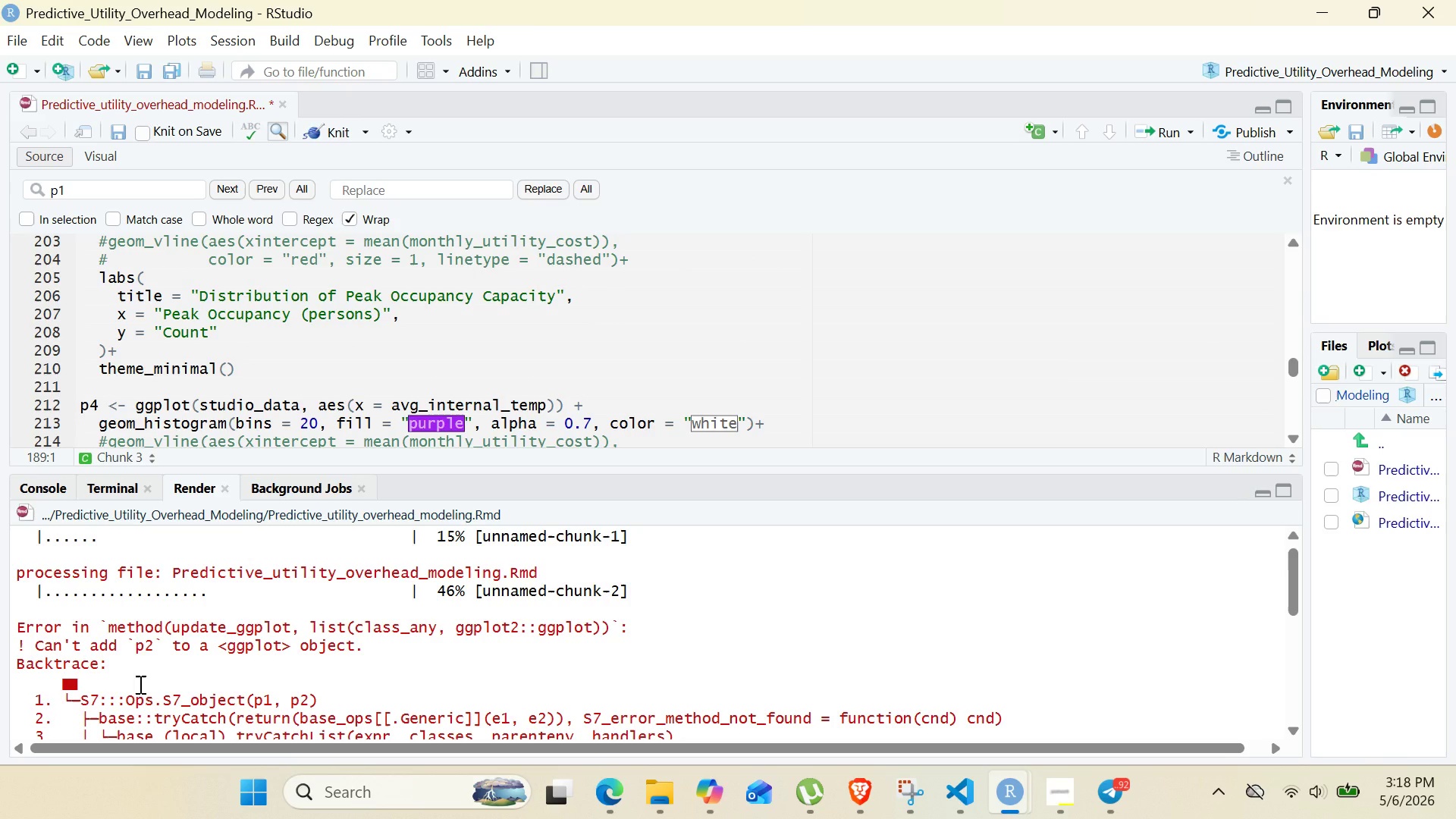 
wait(77.55)
 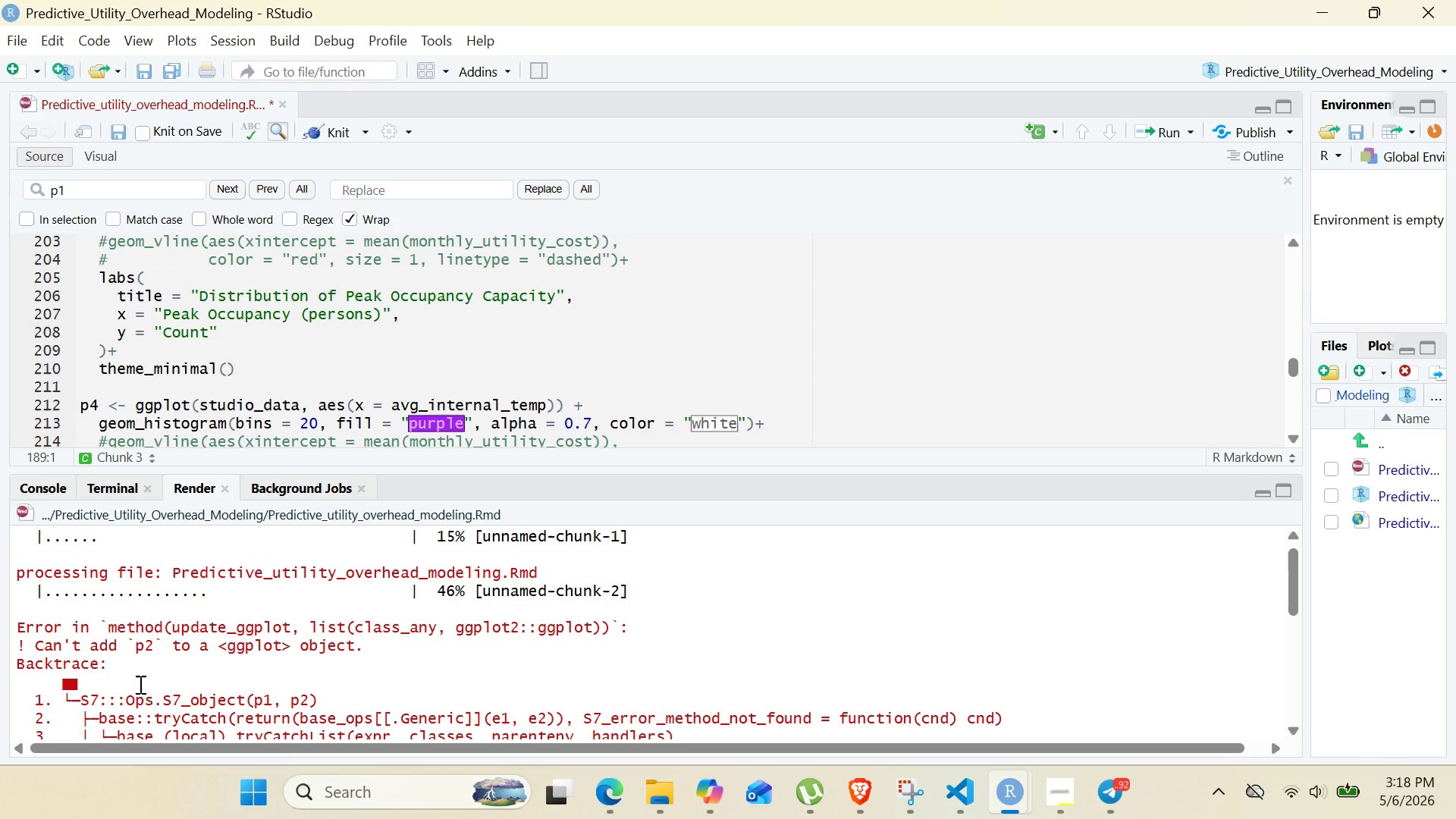 
left_click_drag(start_coordinate=[26, 570], to_coordinate=[83, 619])
 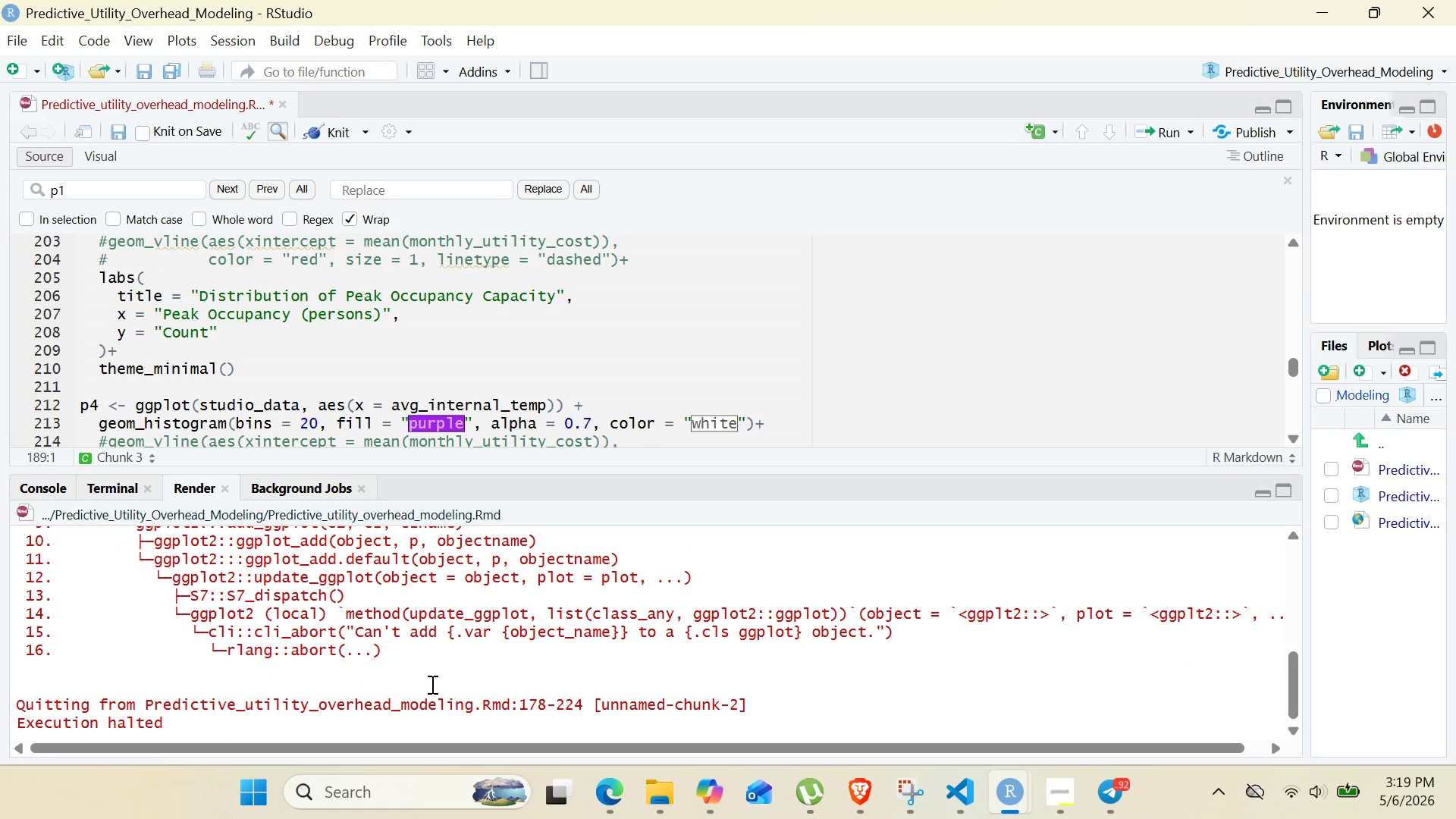 
hold_key(key=ShiftRight, duration=0.42)
left_click([419, 665])
 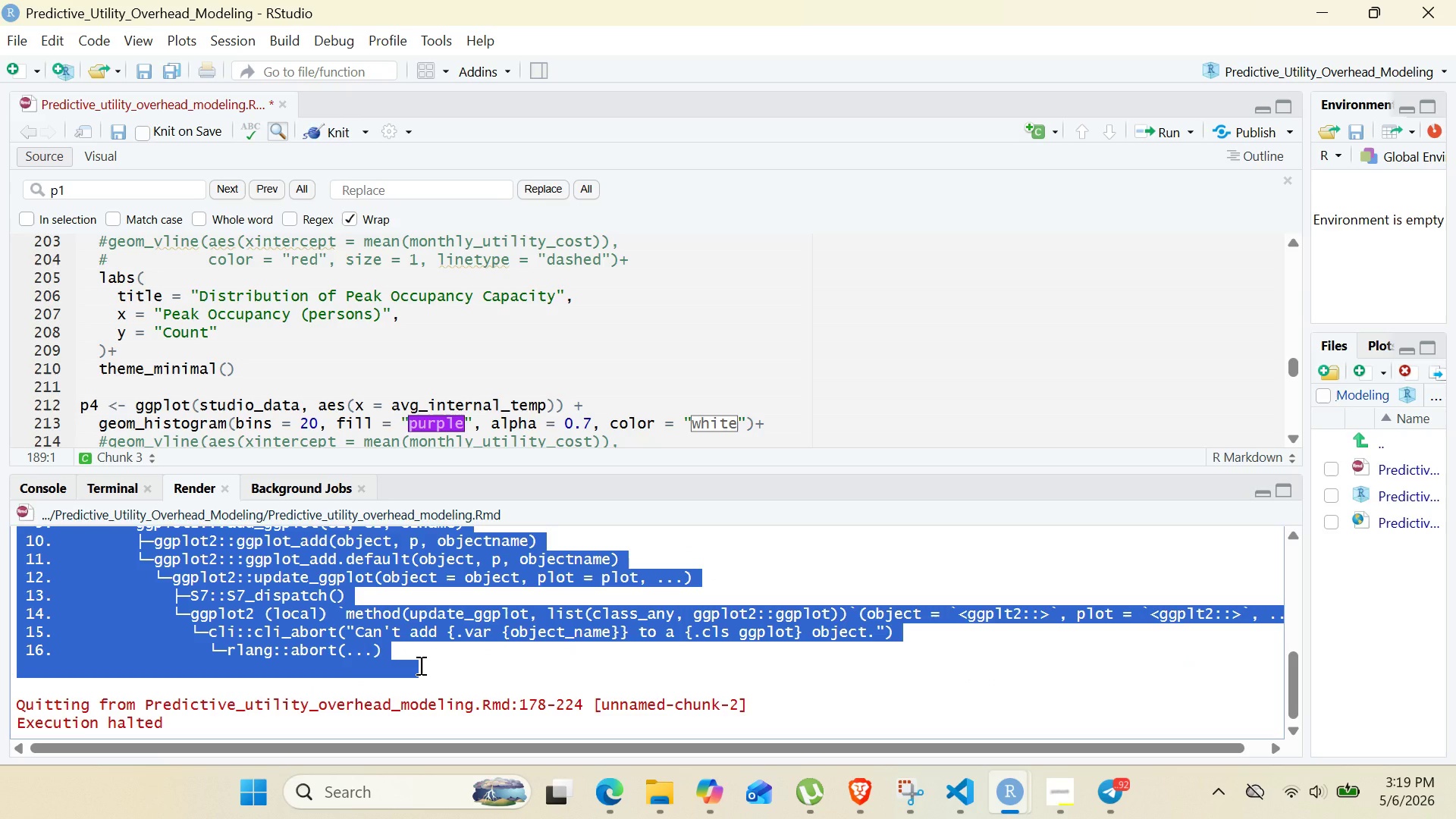 
key(Control+C)
 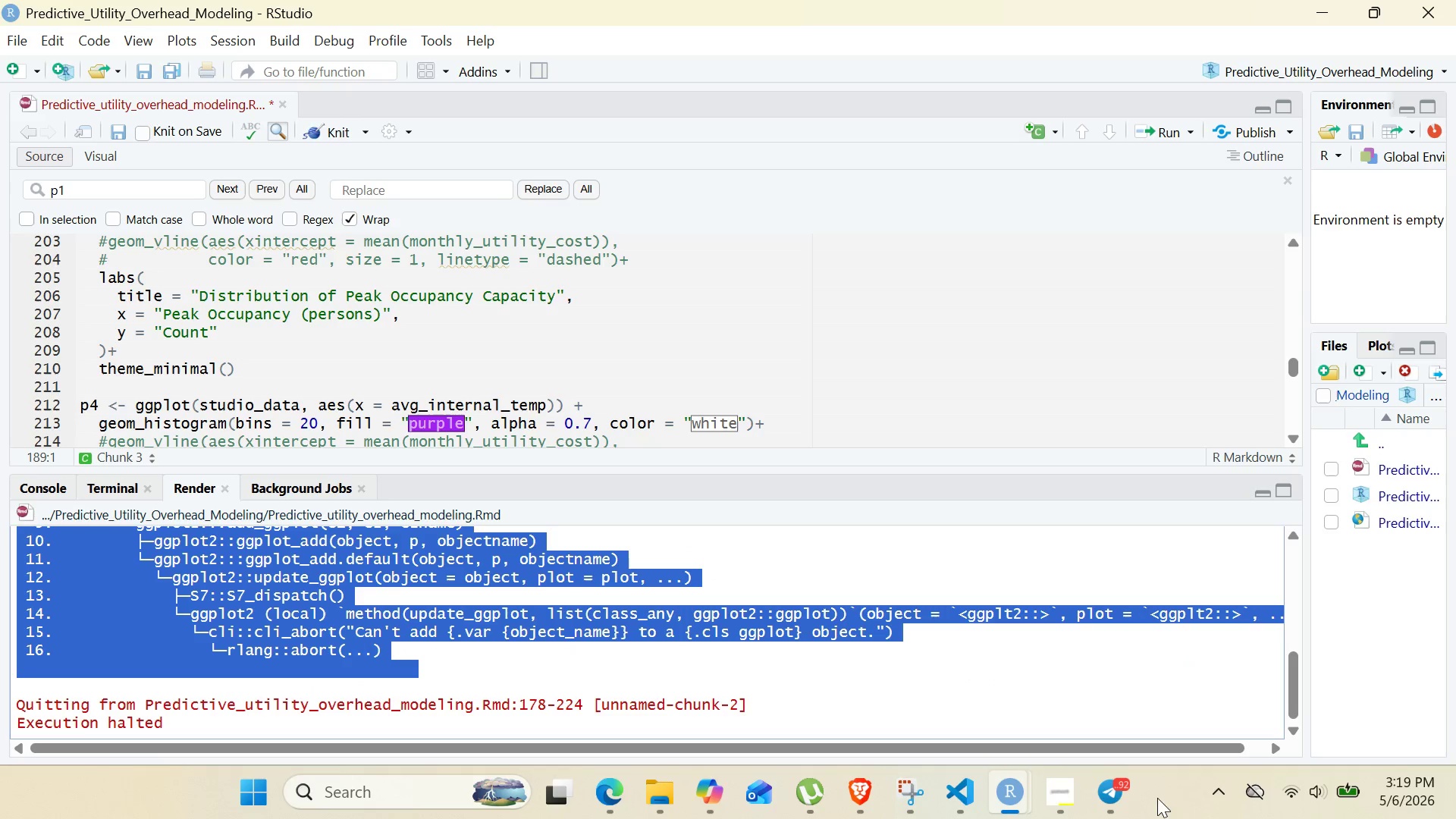 
left_click([1109, 788])
 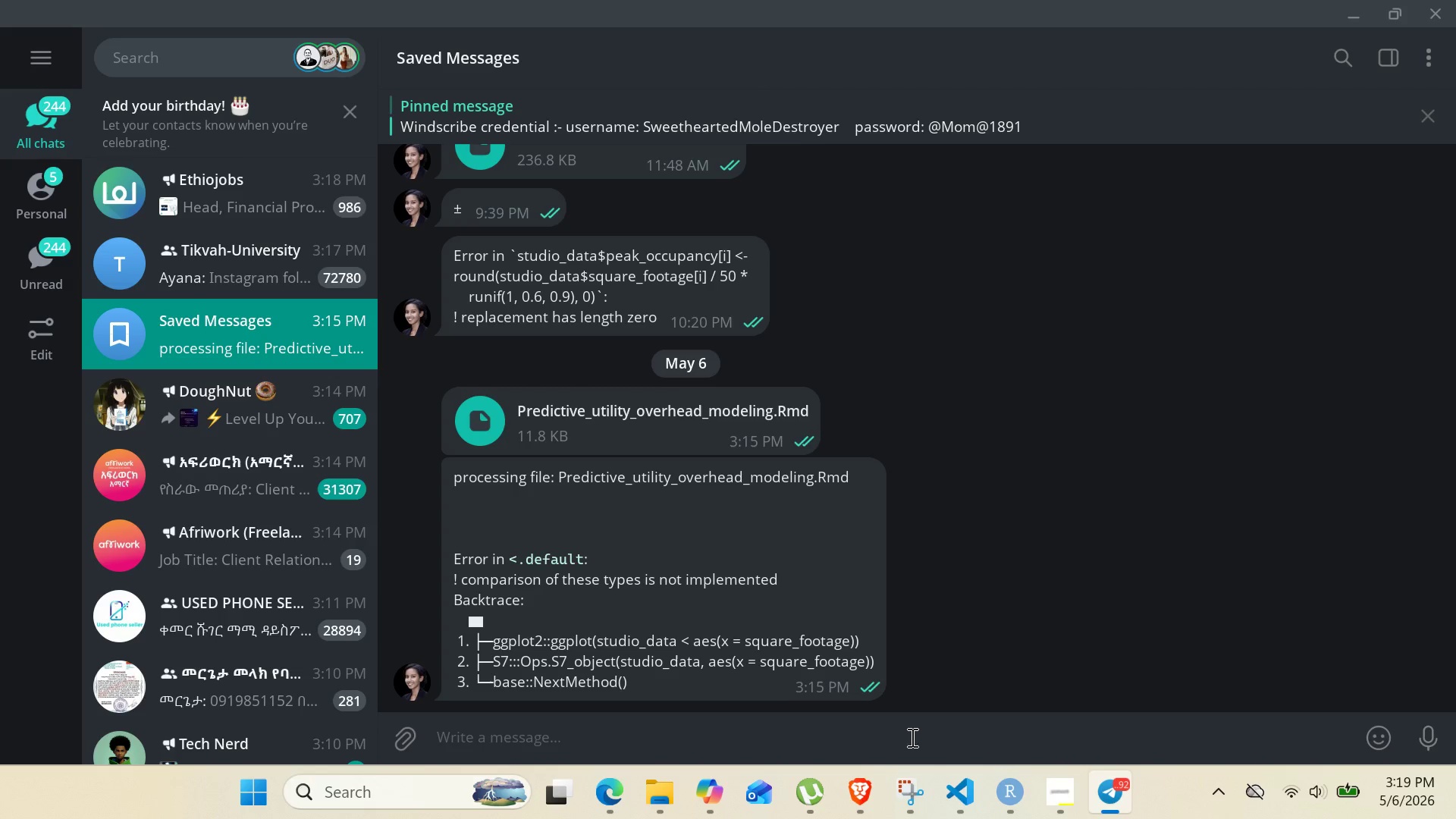 
left_click([911, 742])
 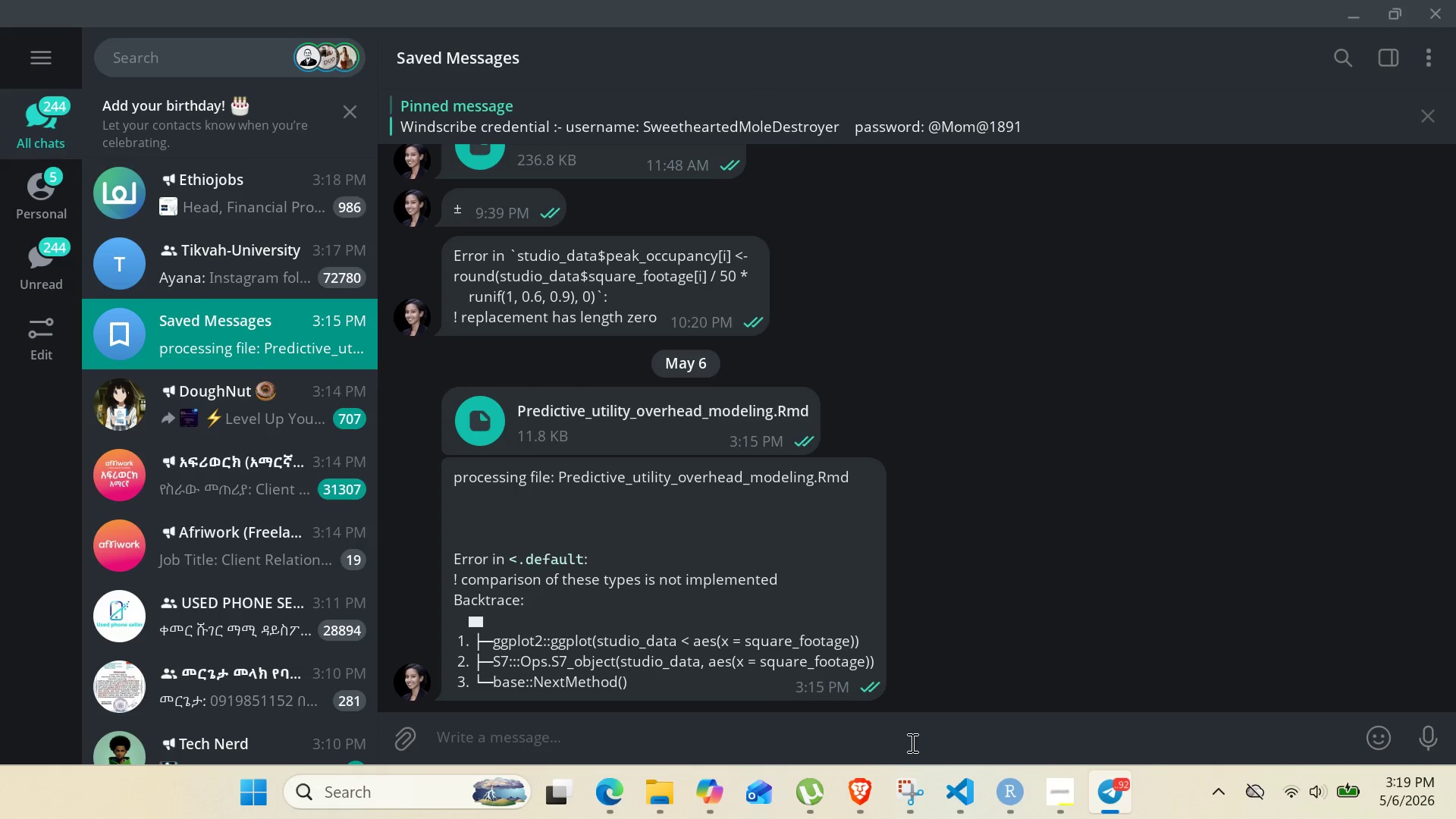 
key(Control+ControlLeft)
 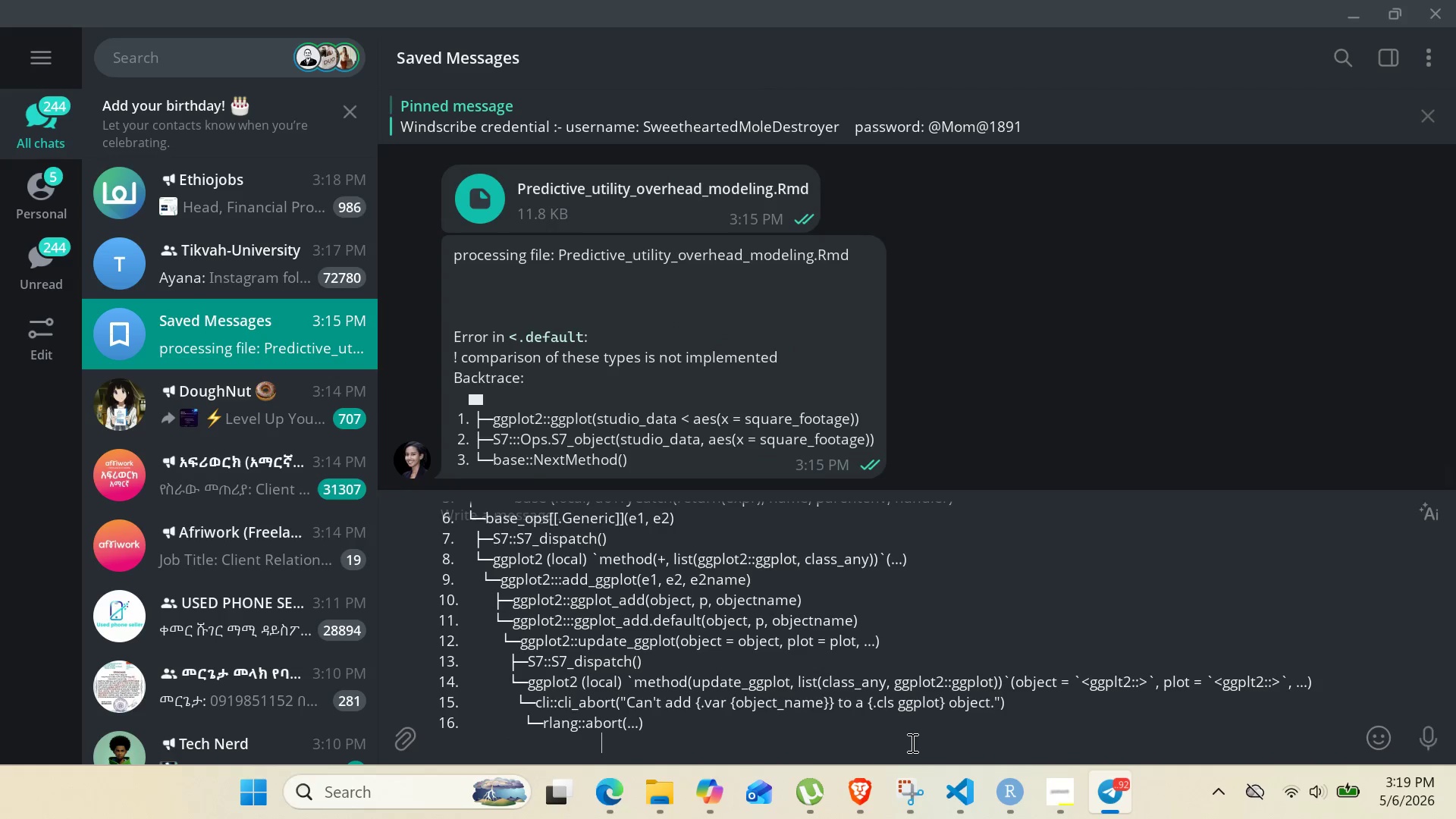 
key(Control+V)
 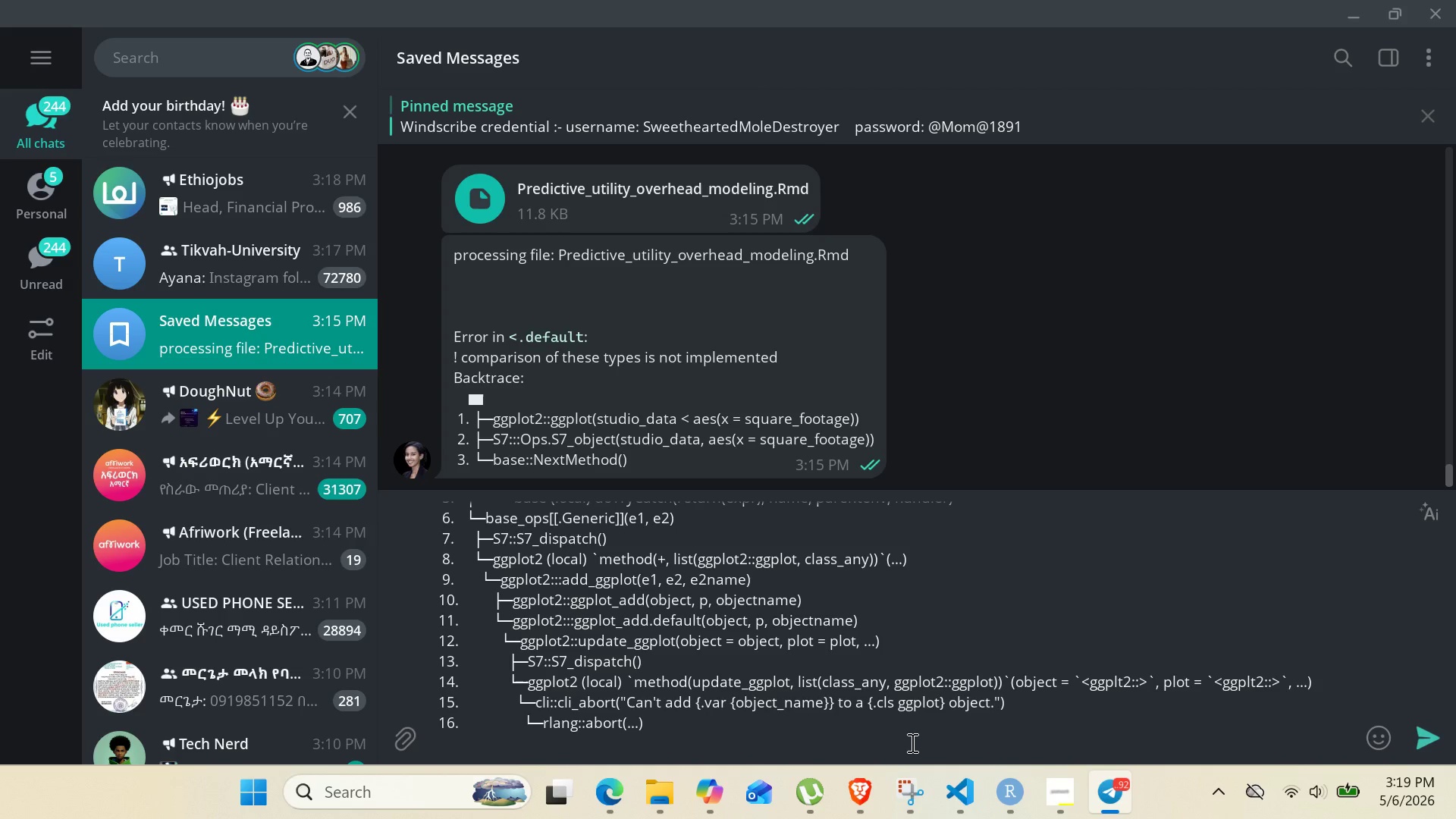 
key(Control+Enter)
 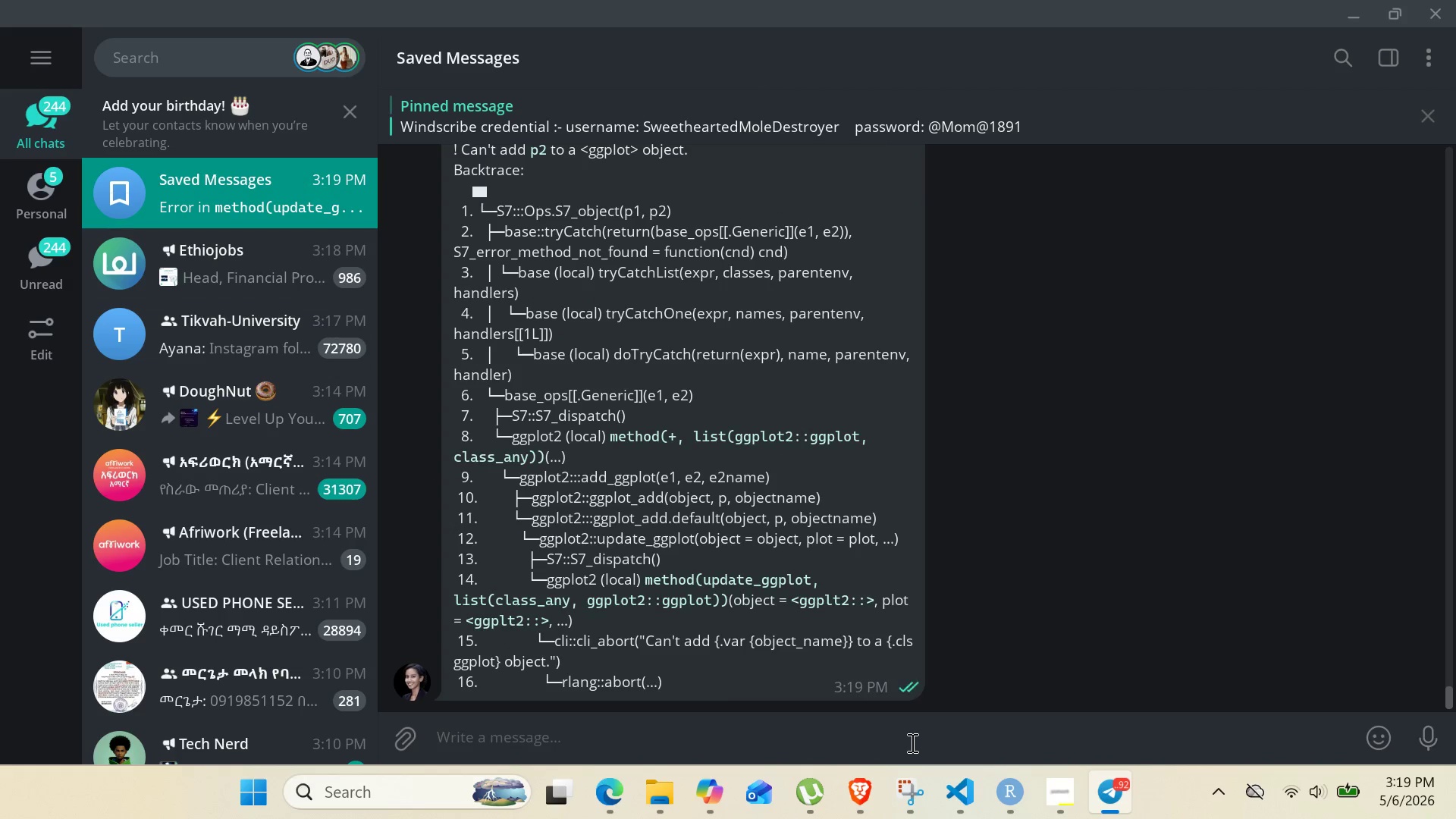 
key(Alt+Control+Tab)
 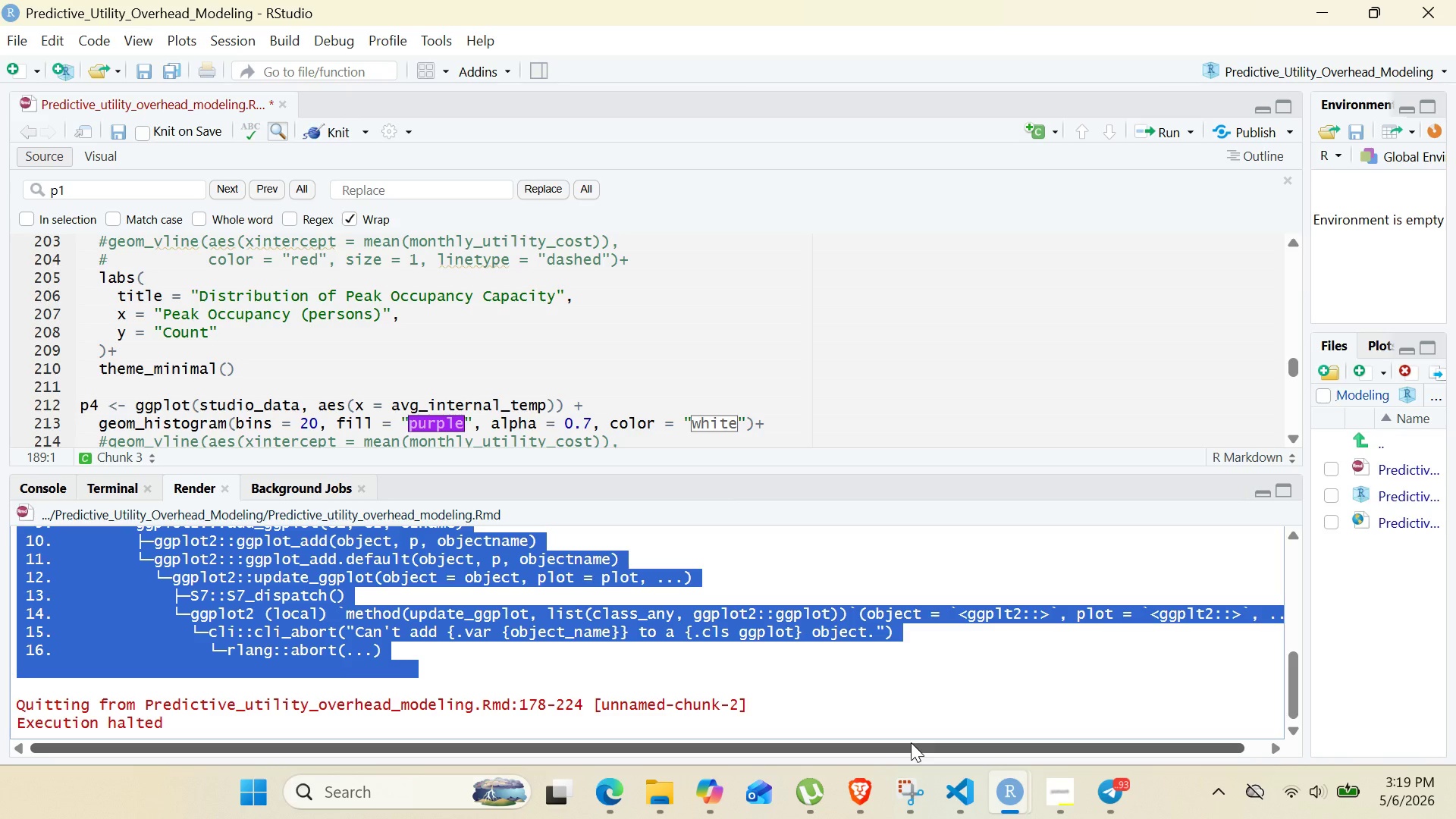 
wait(53.45)
 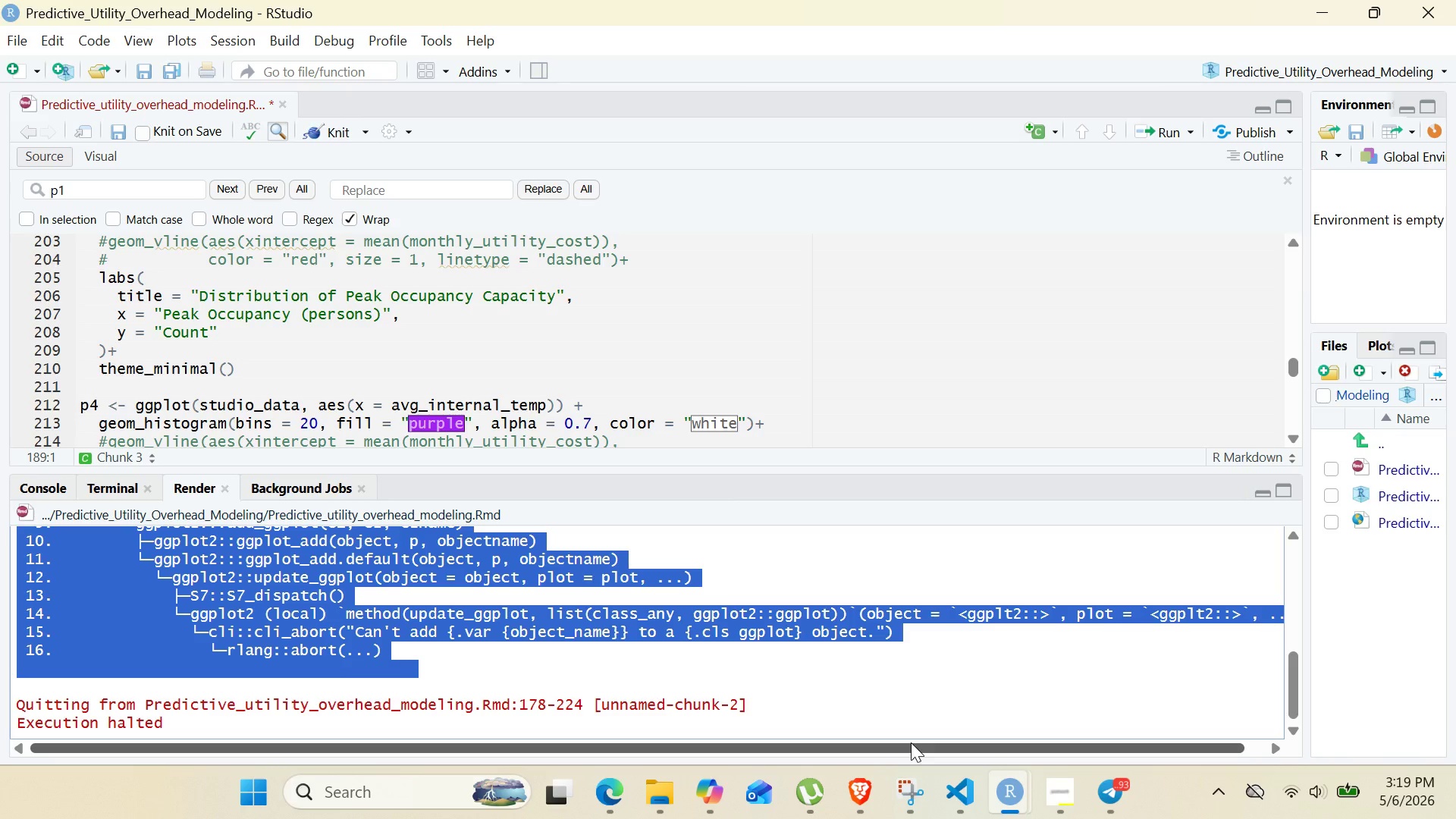 
left_click([809, 676])
 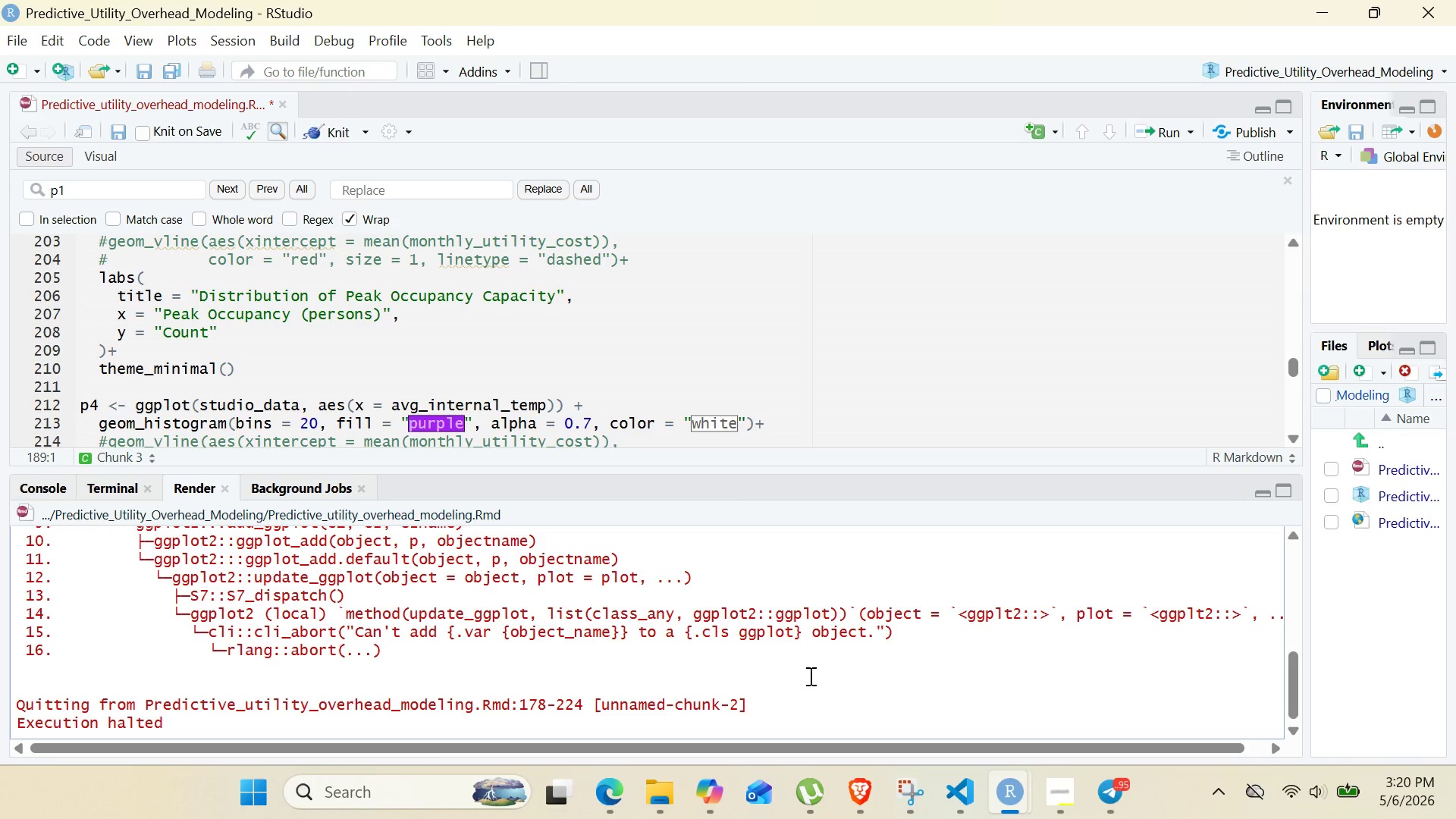 
wait(37.16)
 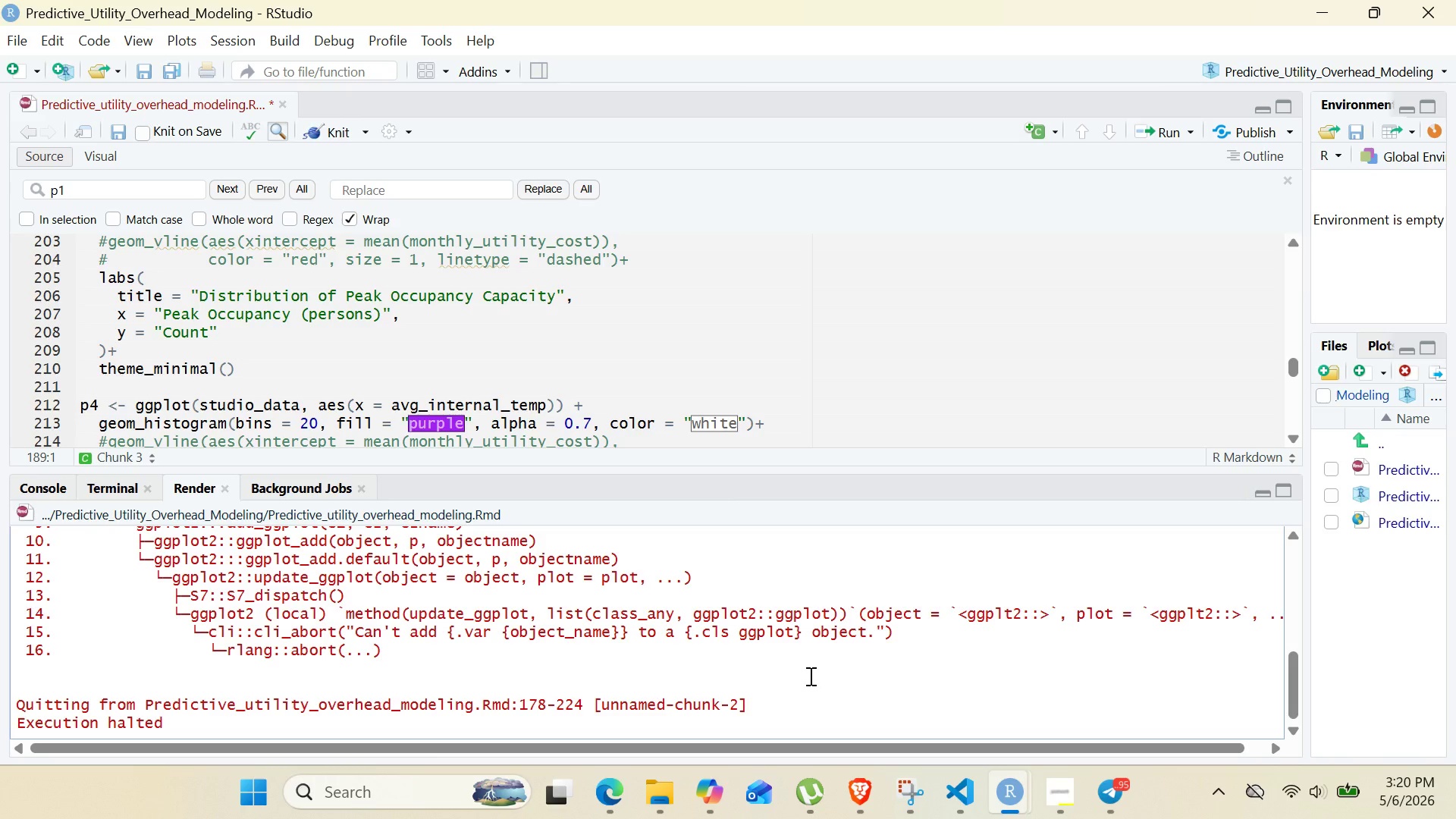 
left_click([212, 405])
 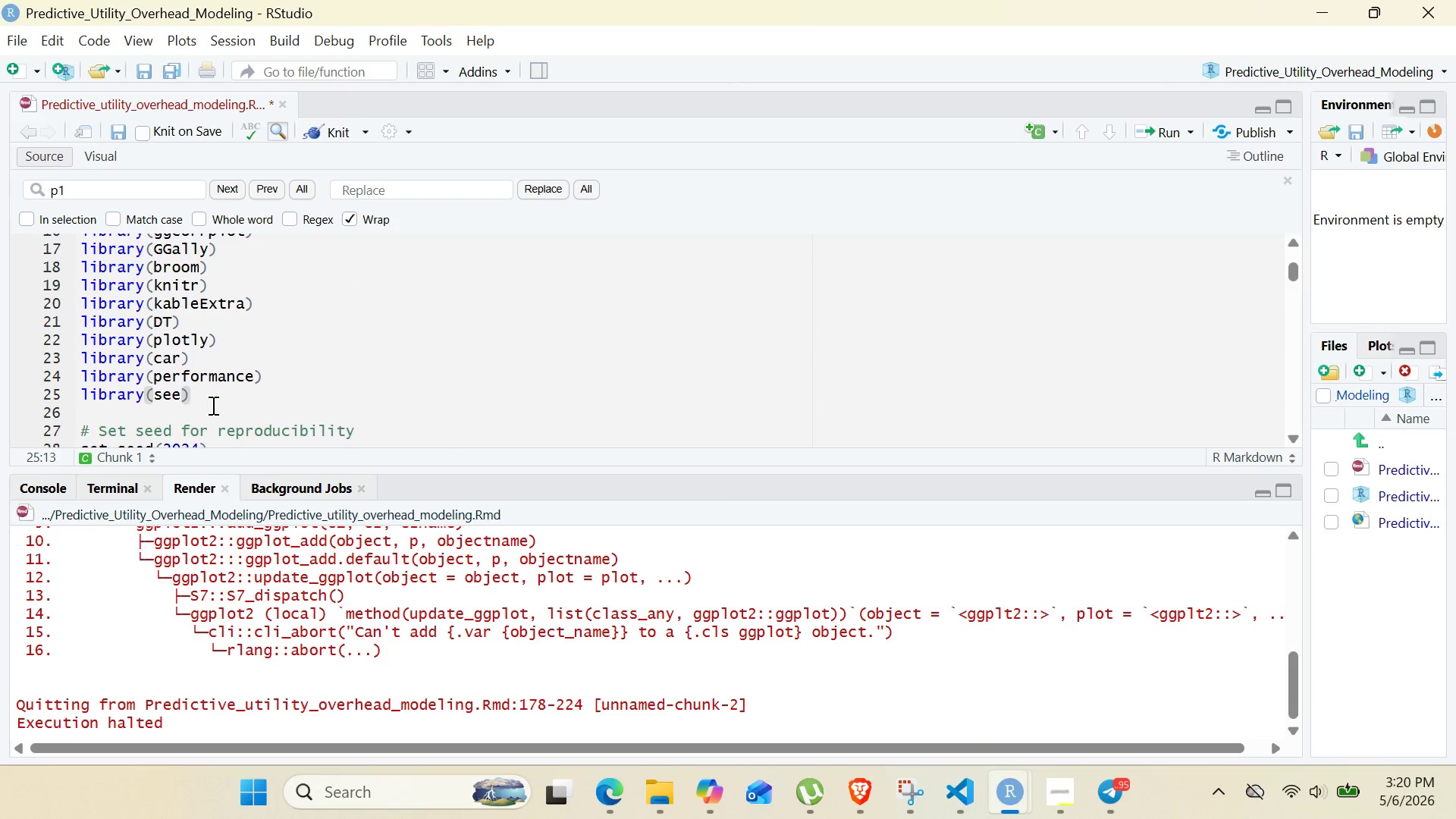 
key(Enter)
 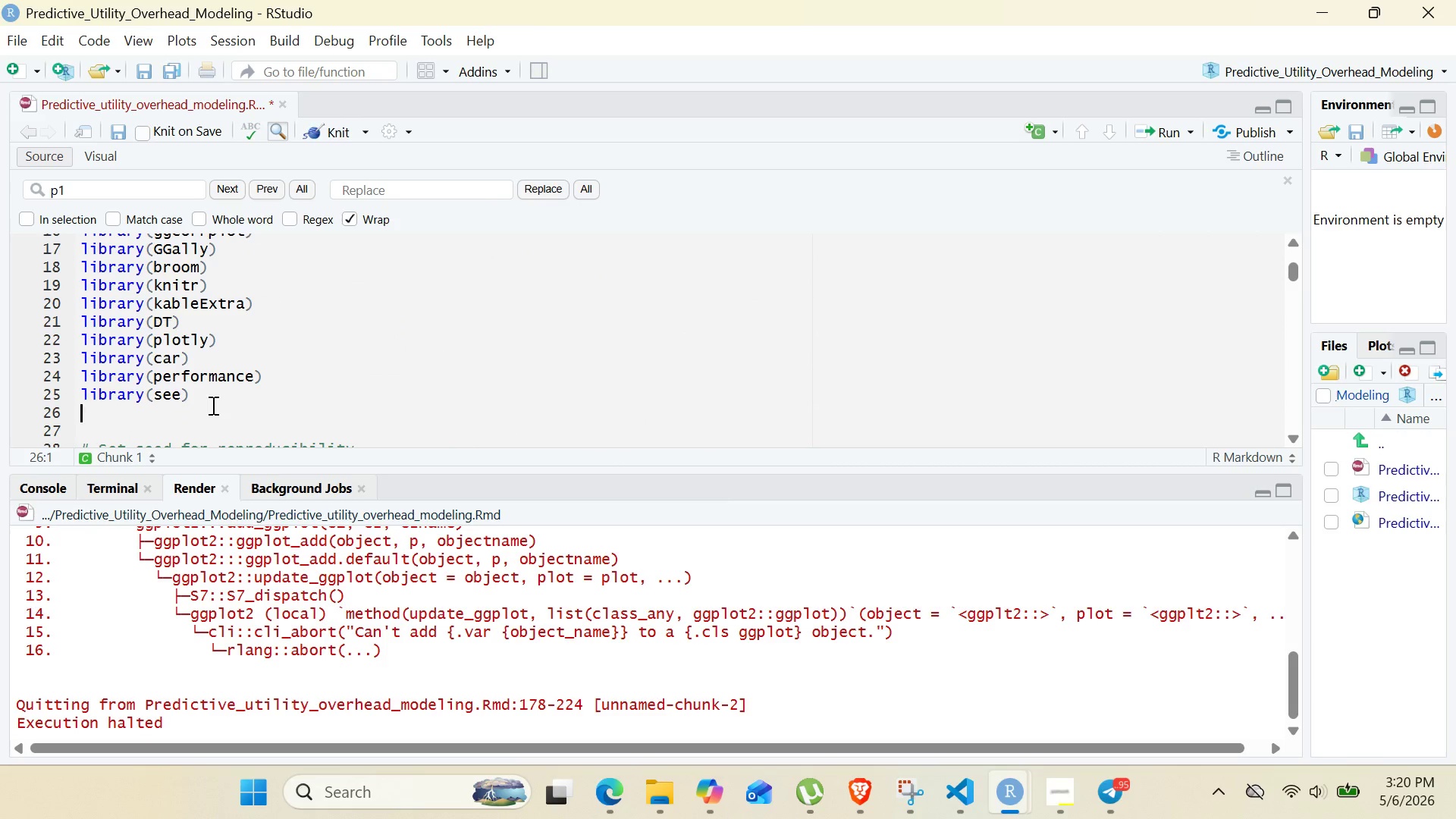 
type(liv)
key(Backspace)
type(brar)
 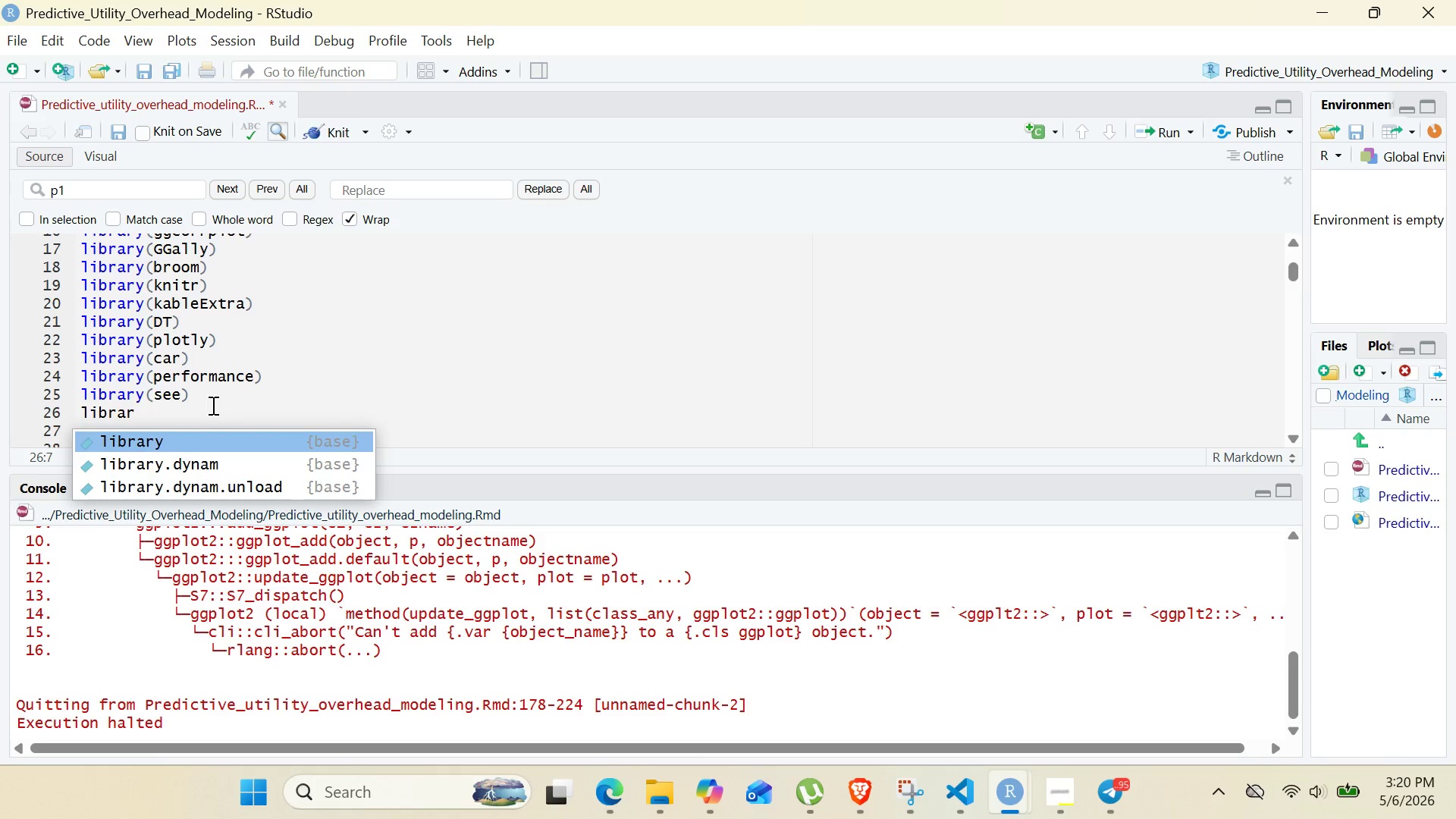 
key(Enter)
 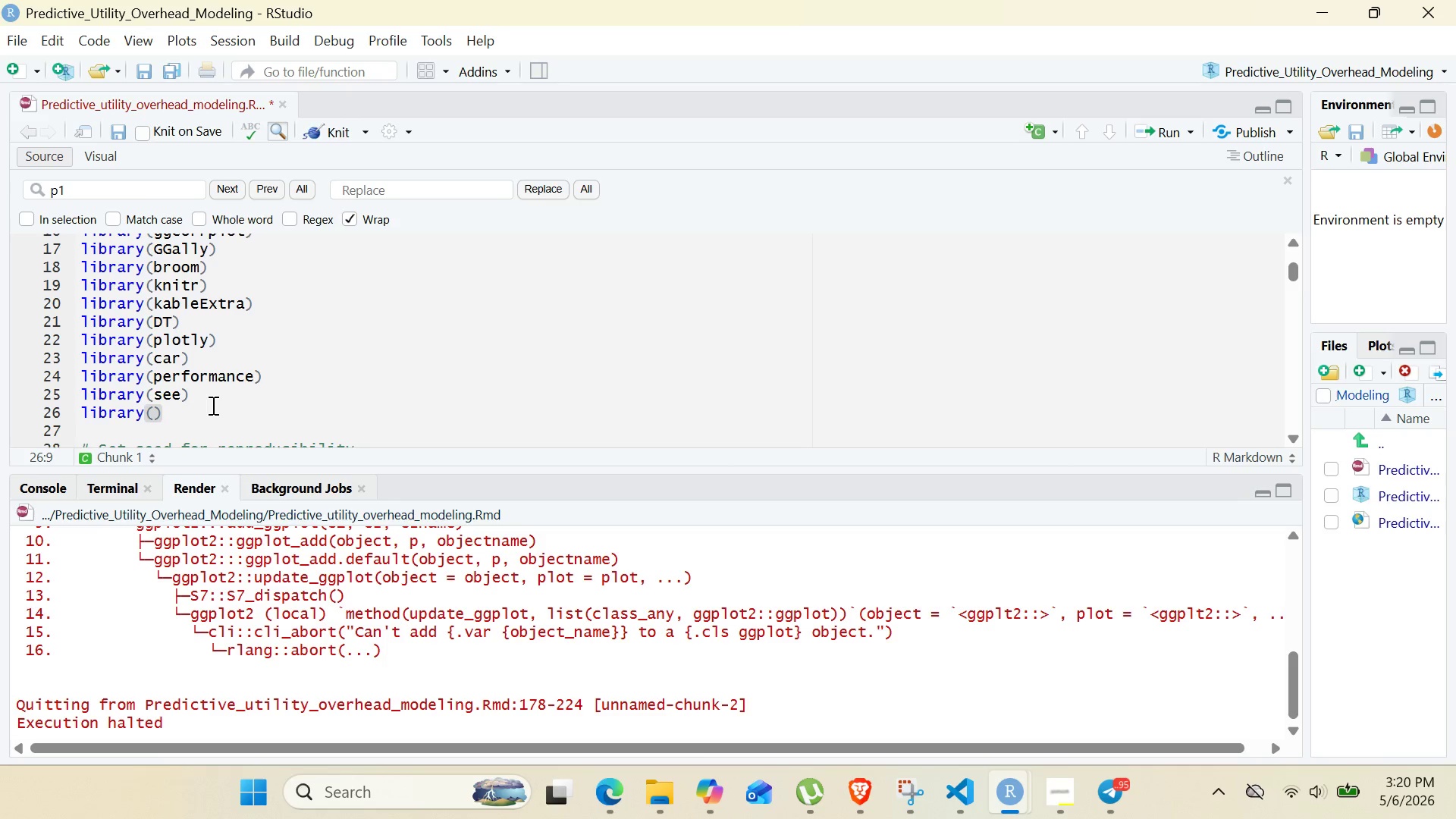 
type(patchwork)
 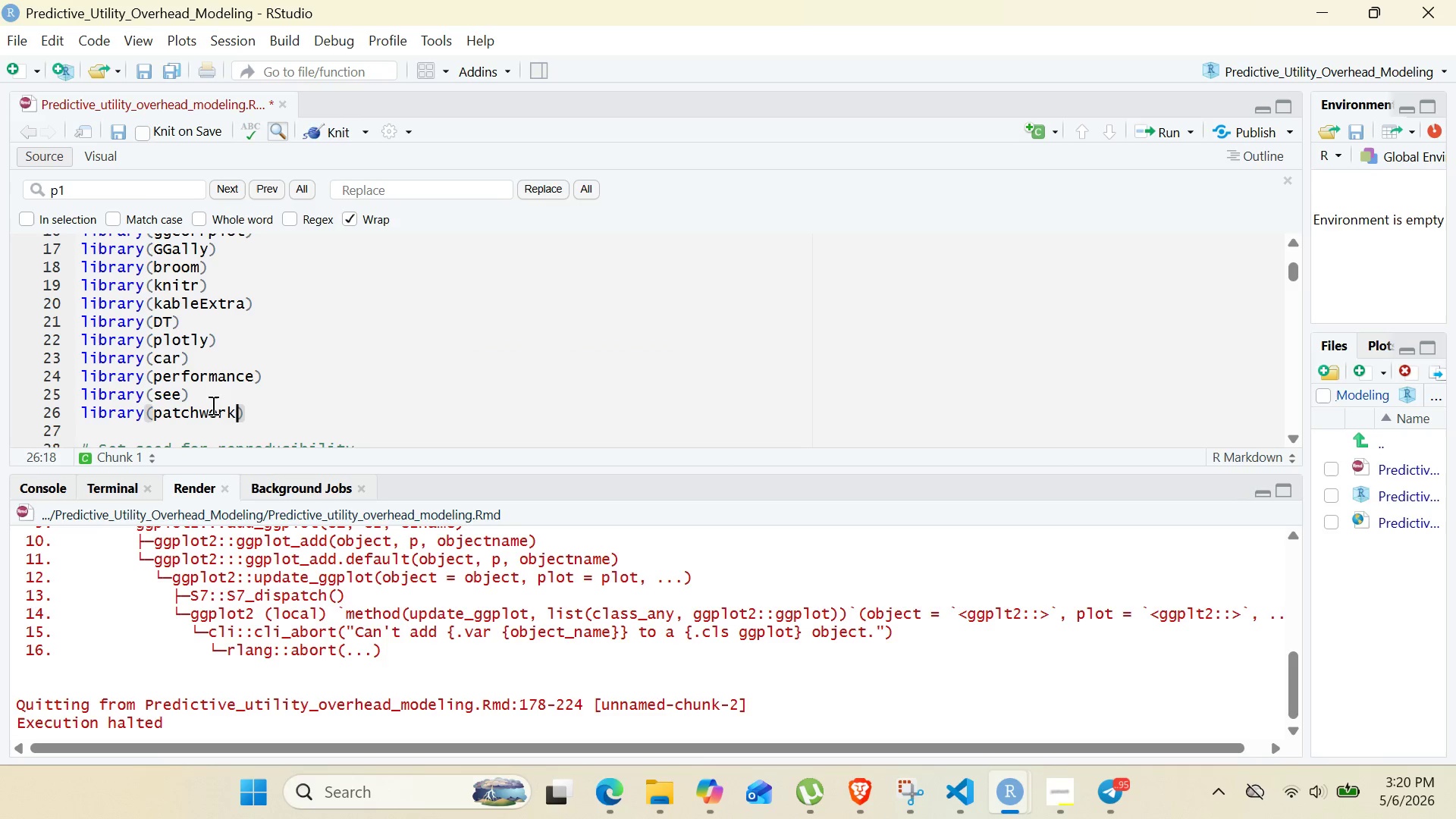 
left_click([338, 124])
 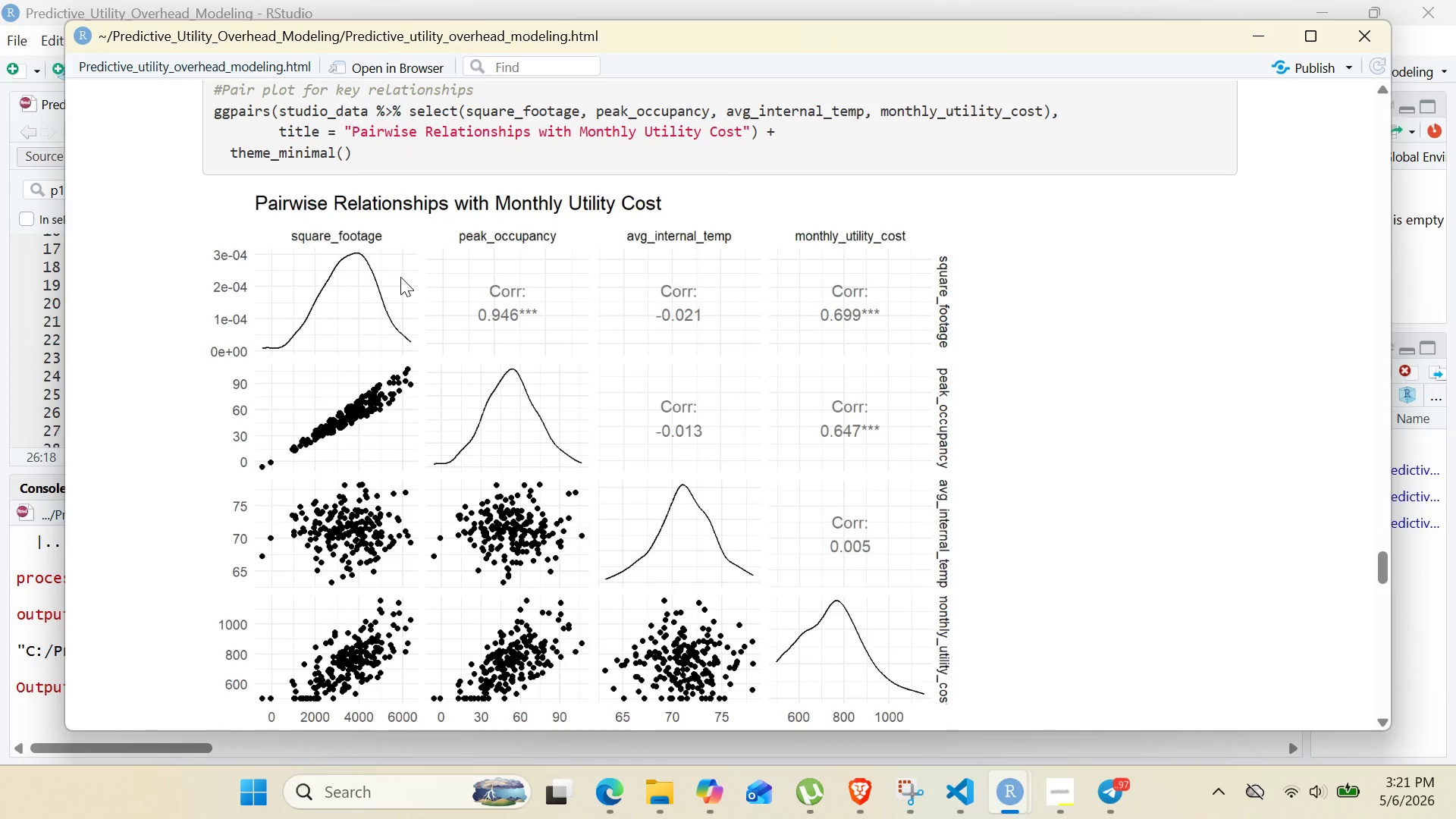 
wait(47.25)
 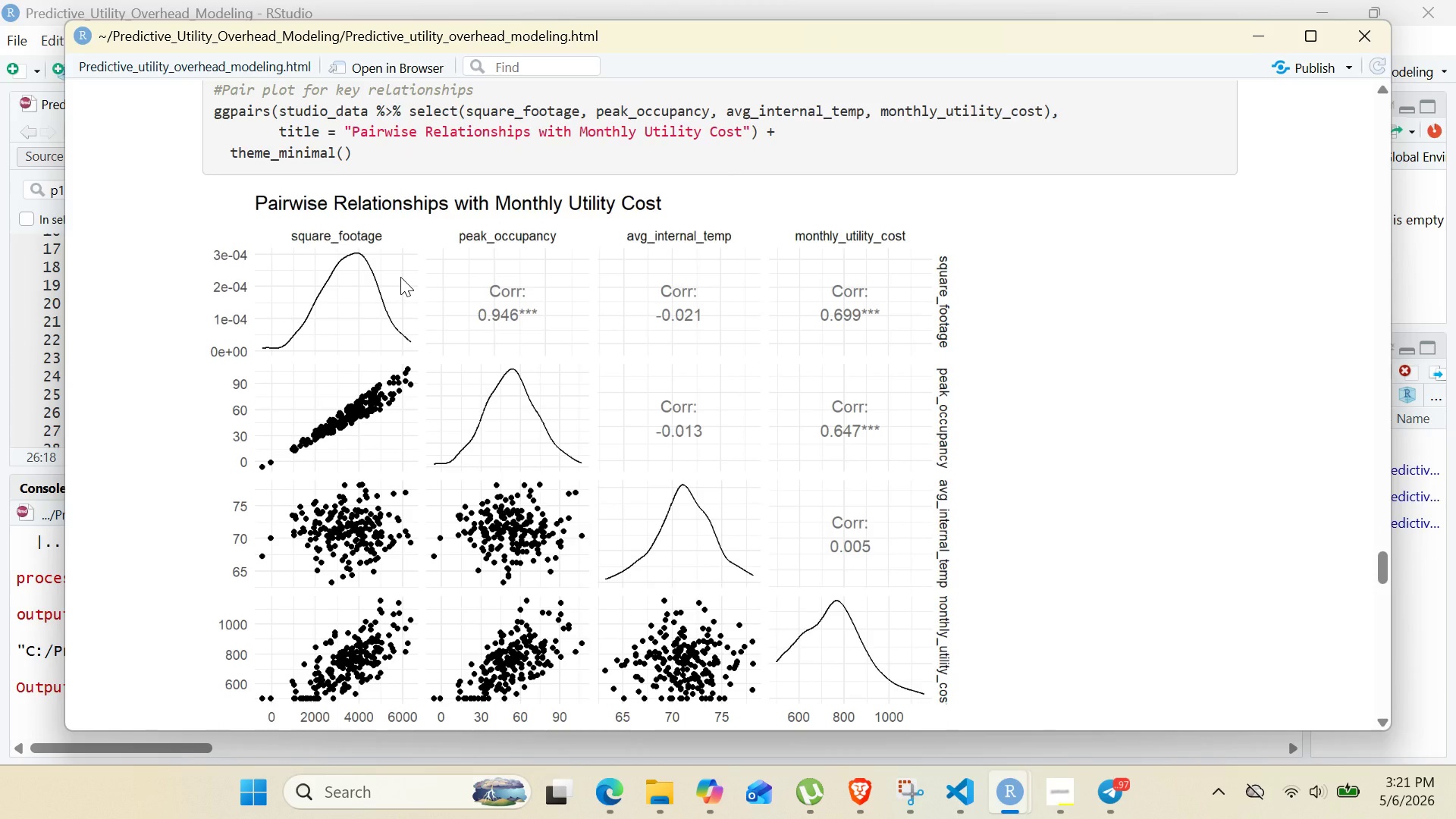 
left_click([15, 209])
 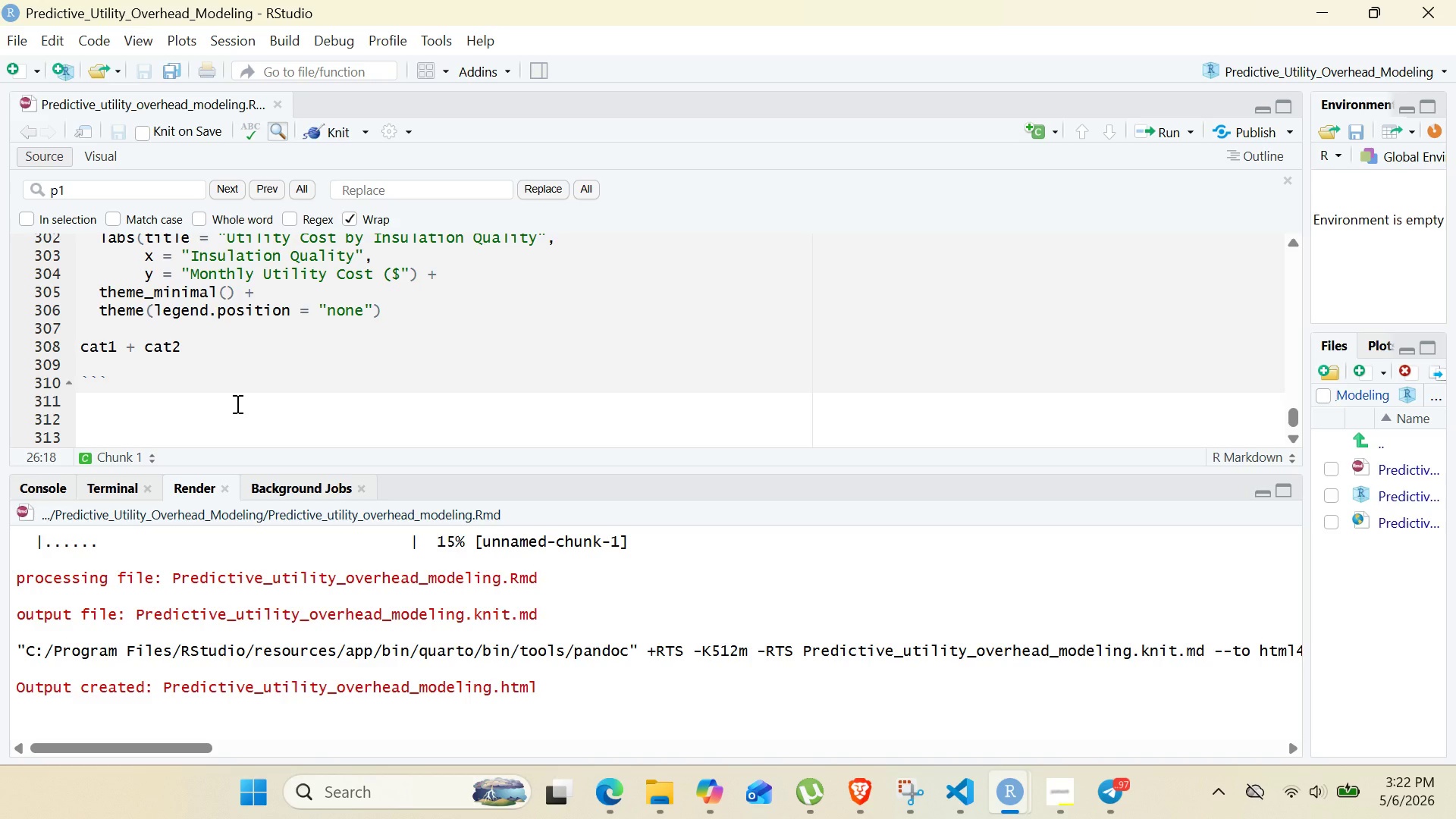 
wait(37.09)
 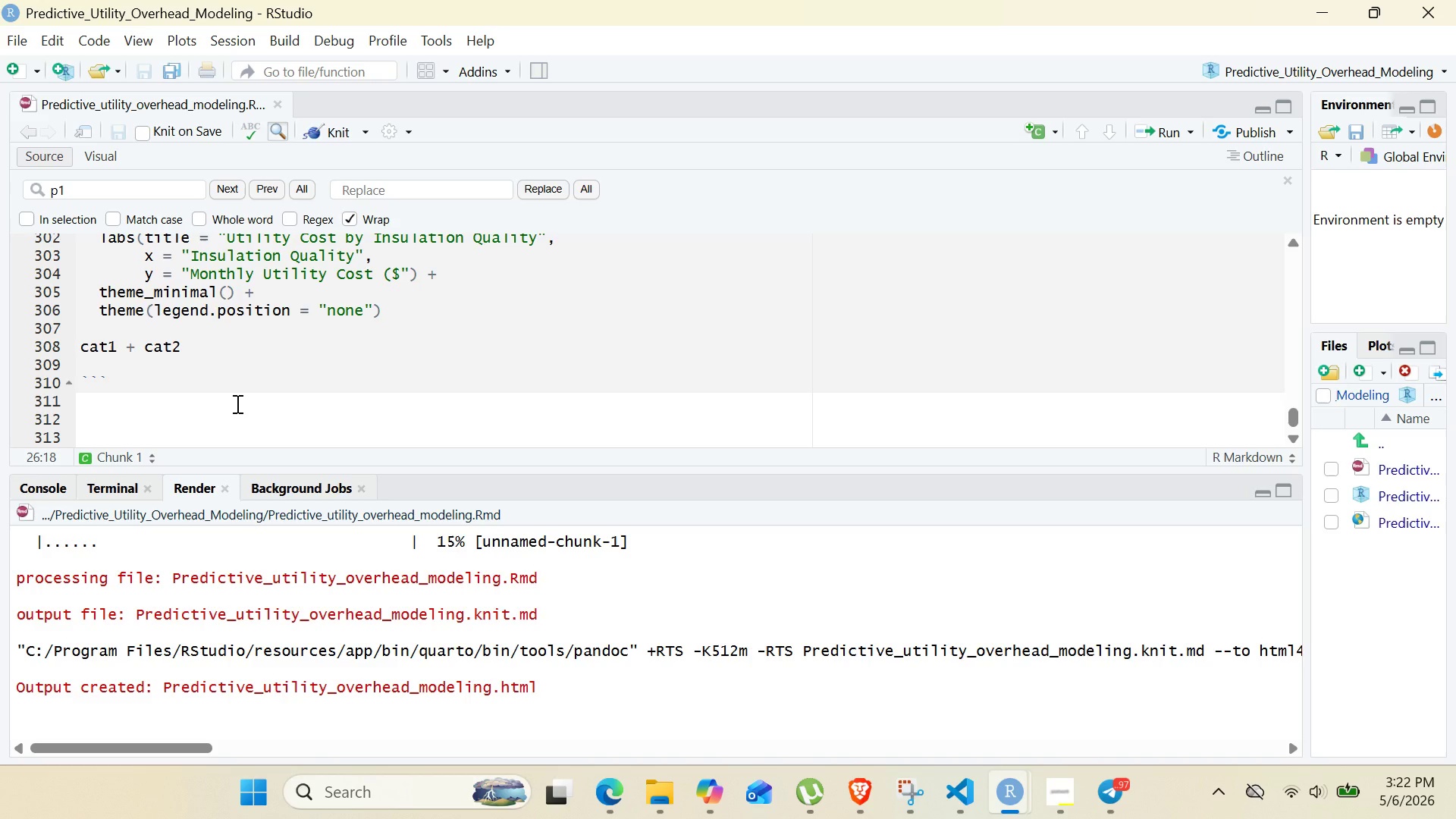 
key(Shift+3)
 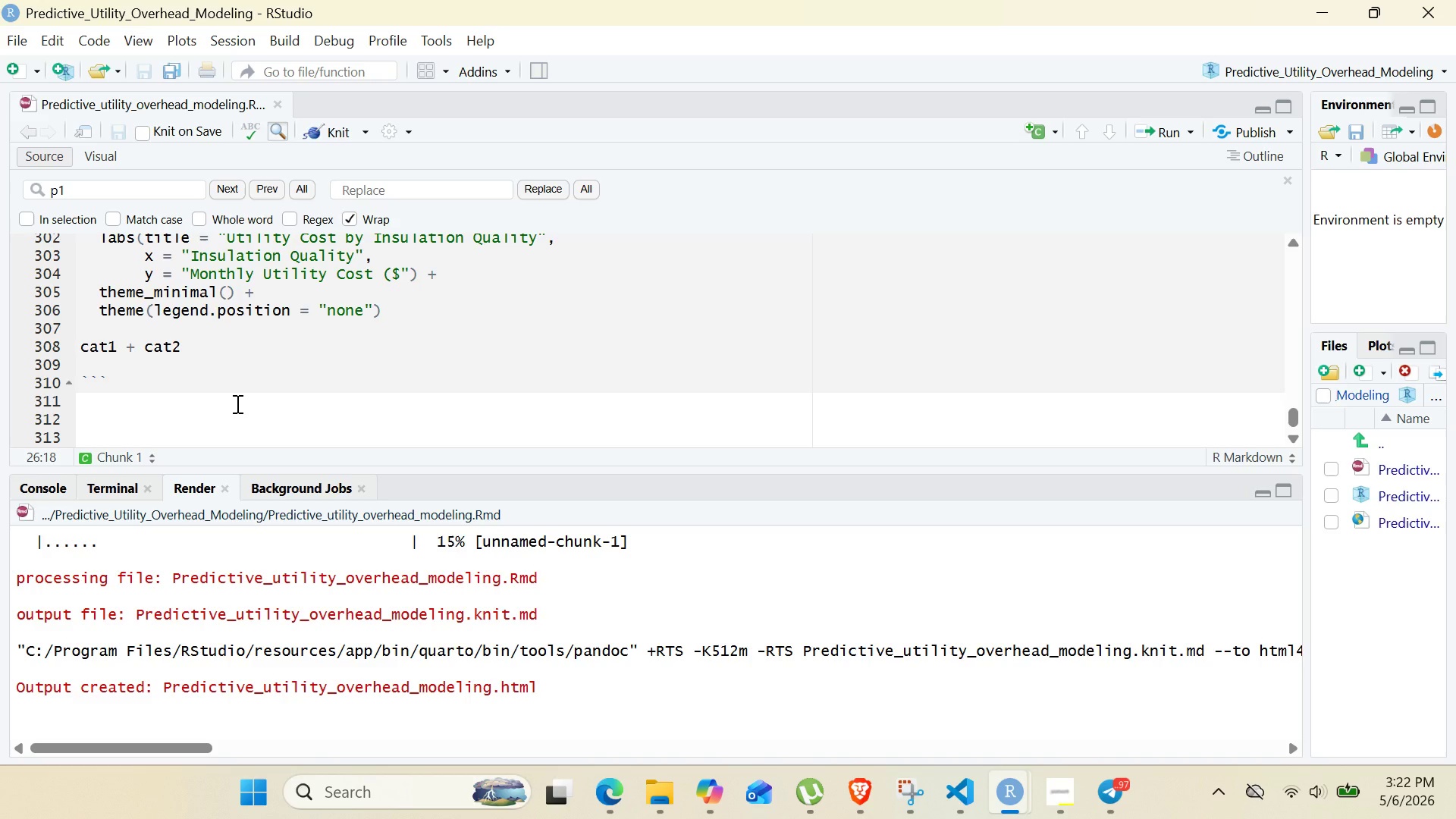 
key(Control+Shift+Z)
 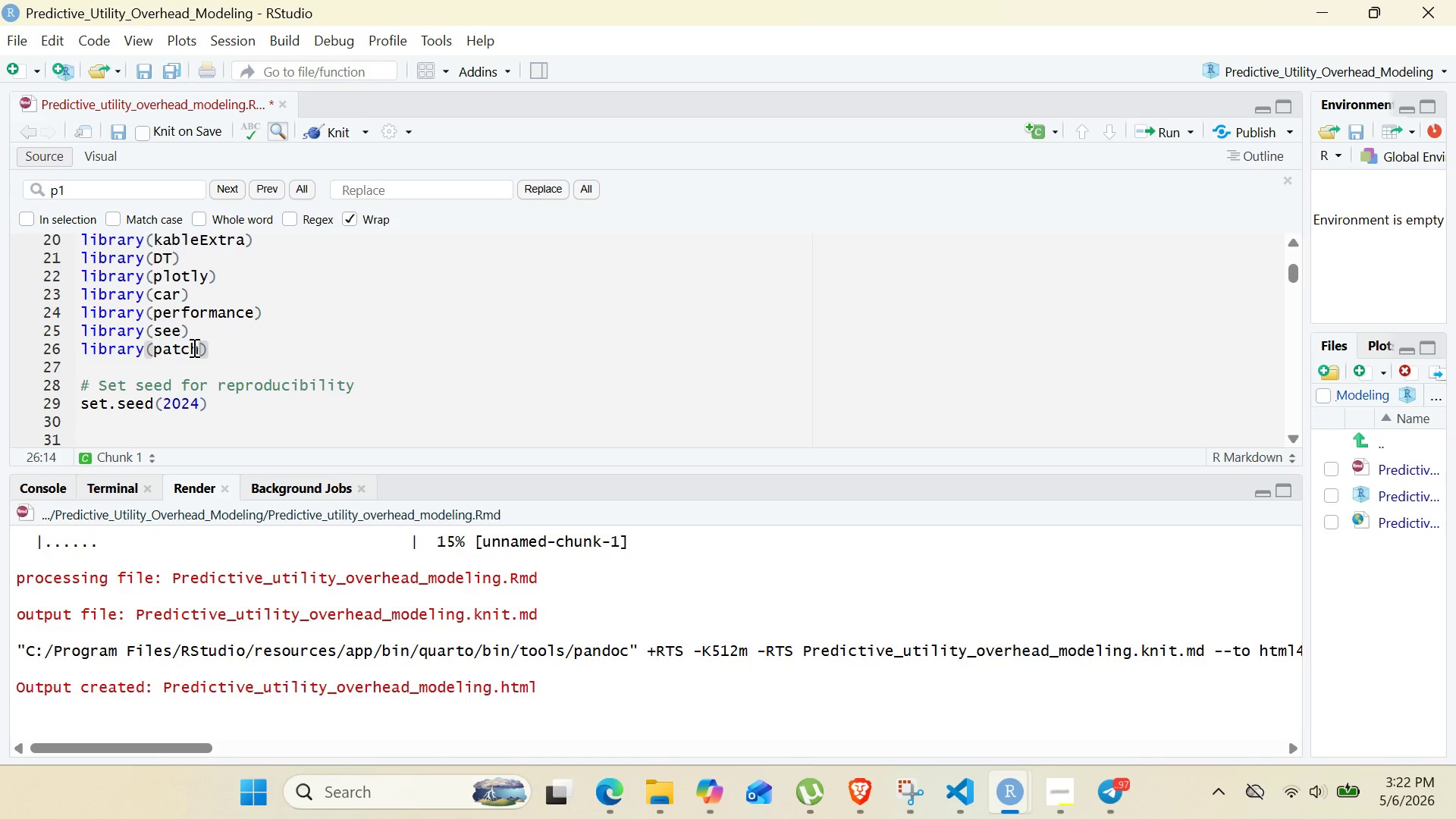 
left_click([199, 350])
 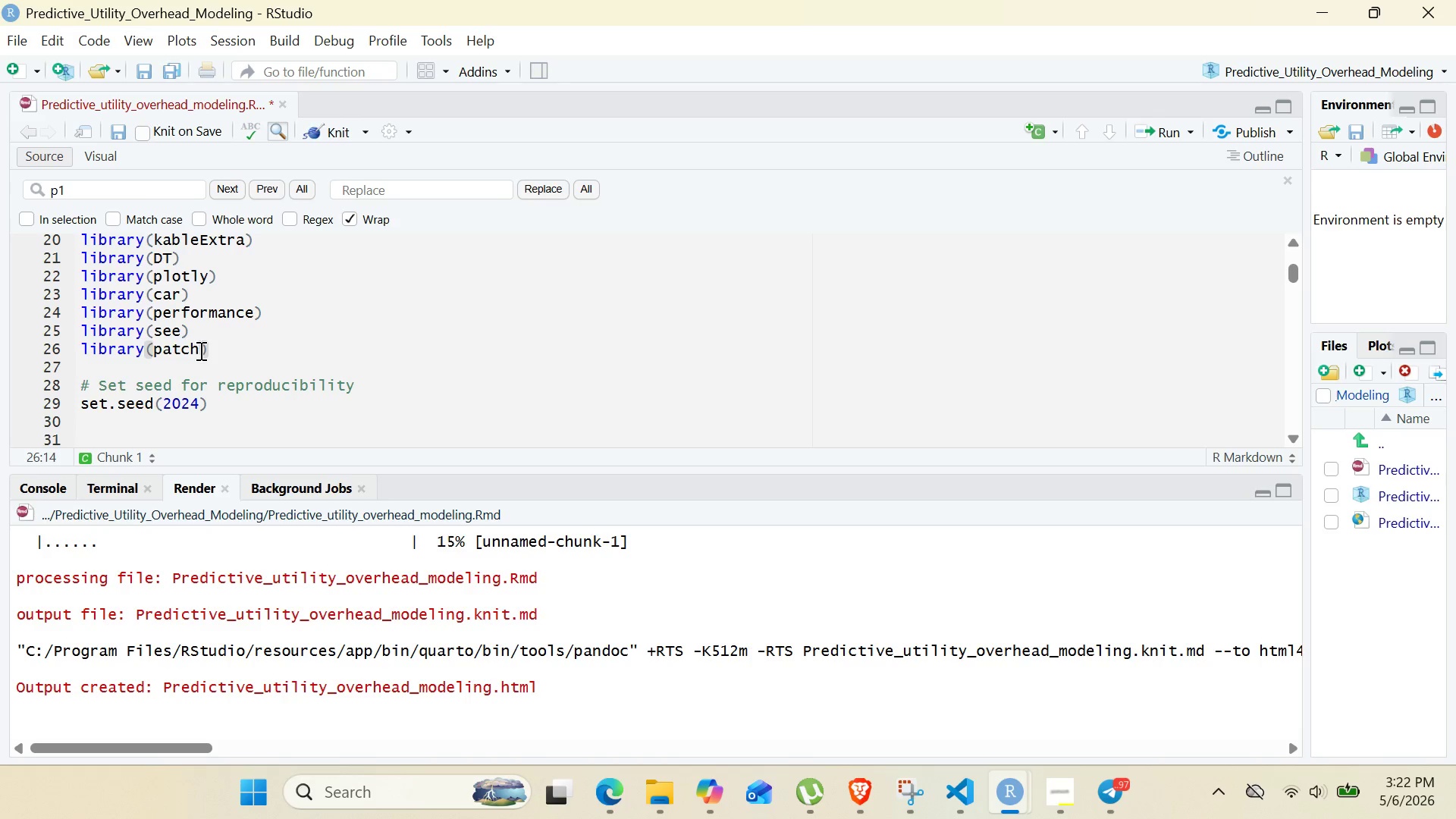 
key(Control+W)
 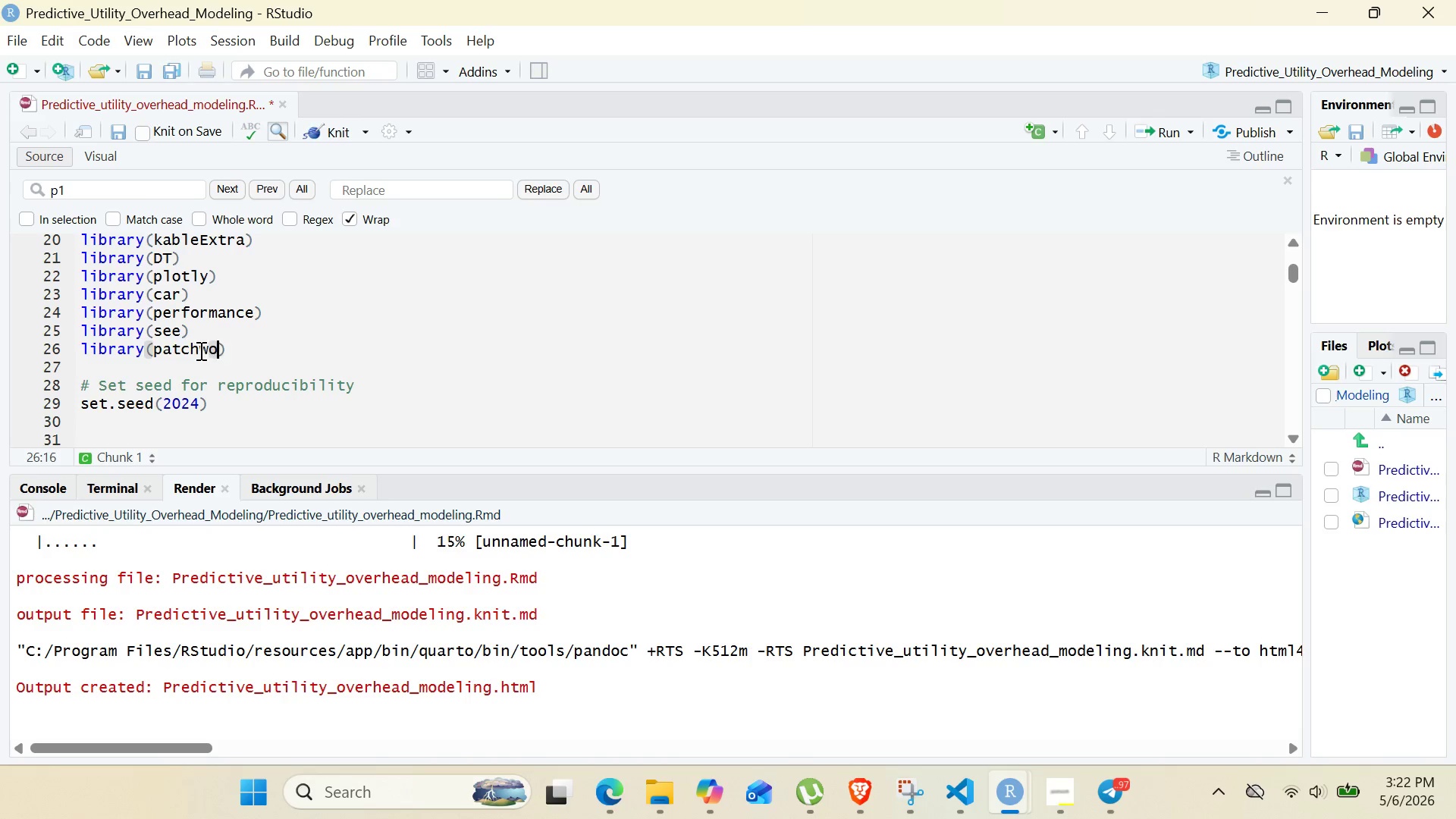 
key(Control+O)
 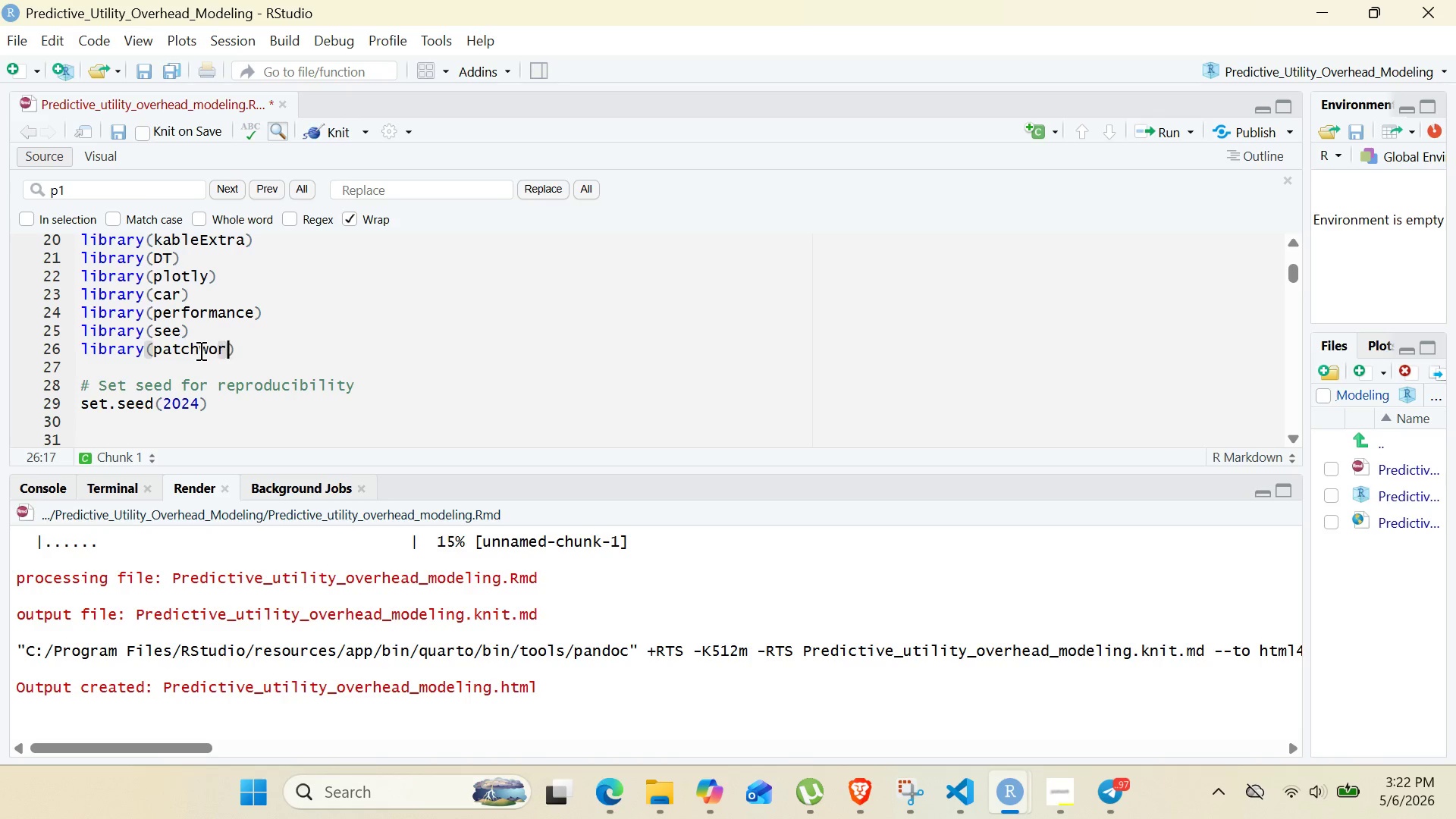 
key(Control+R)
 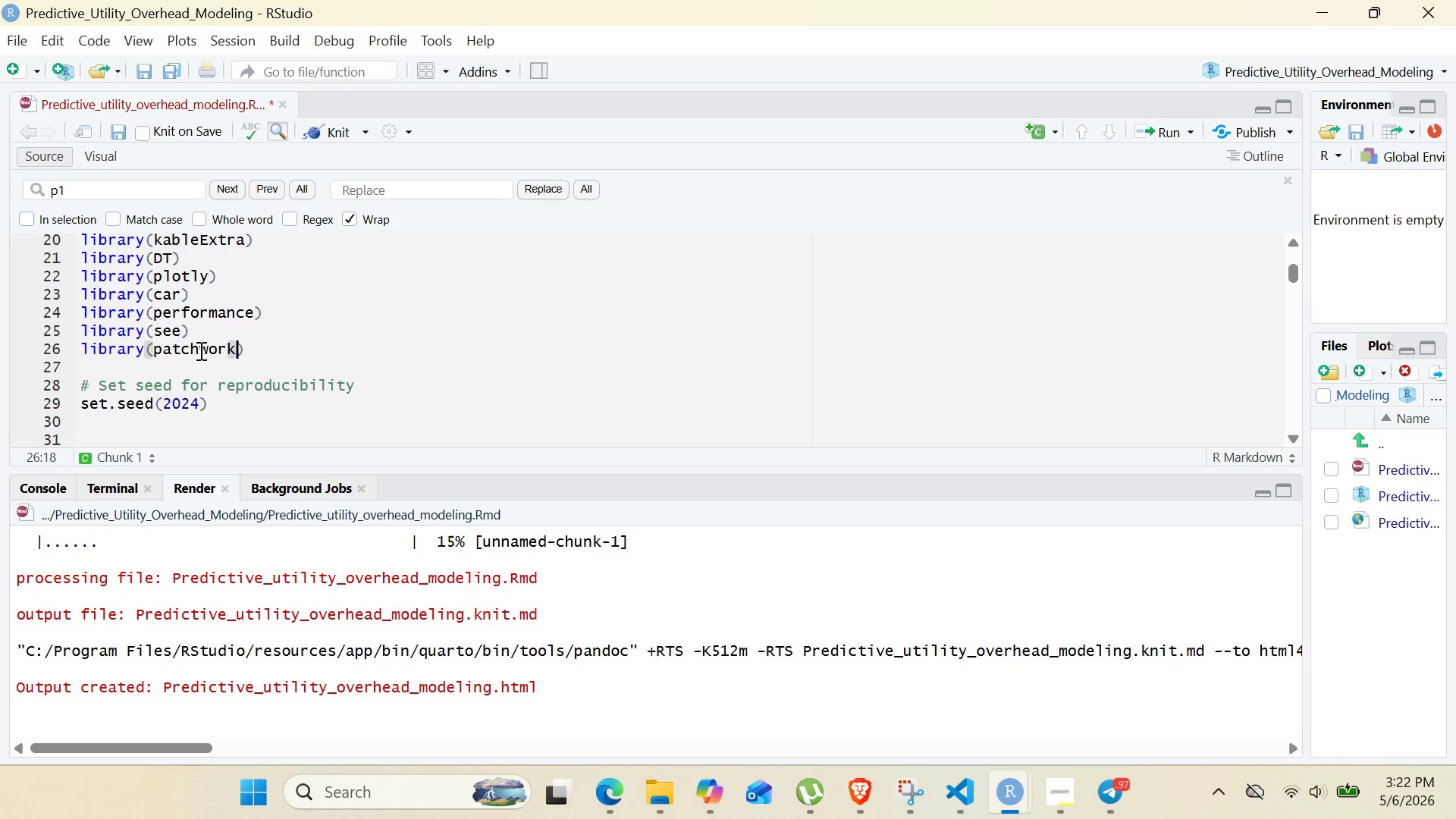 
key(Control+K)
 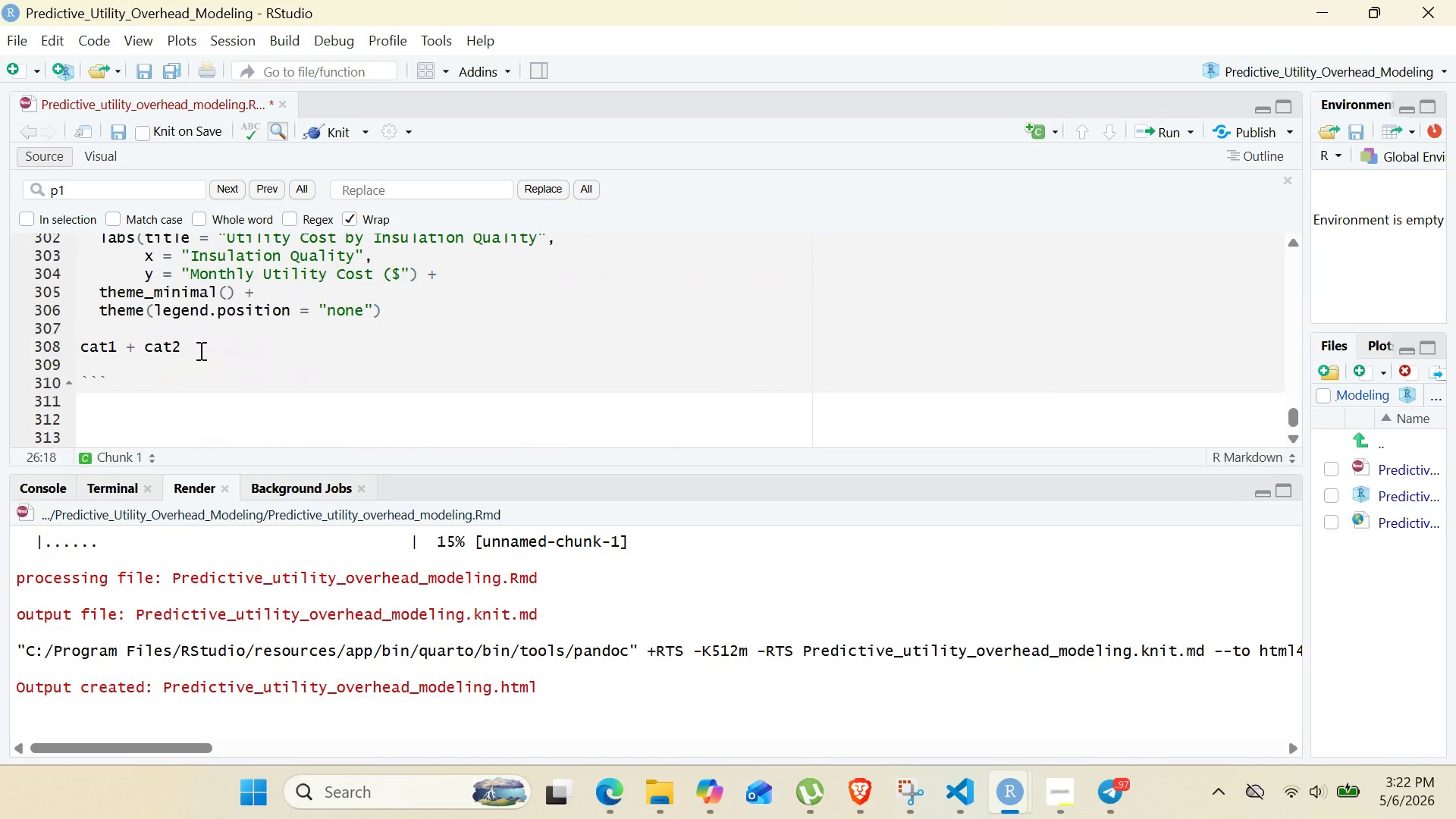 
left_click([143, 416])
 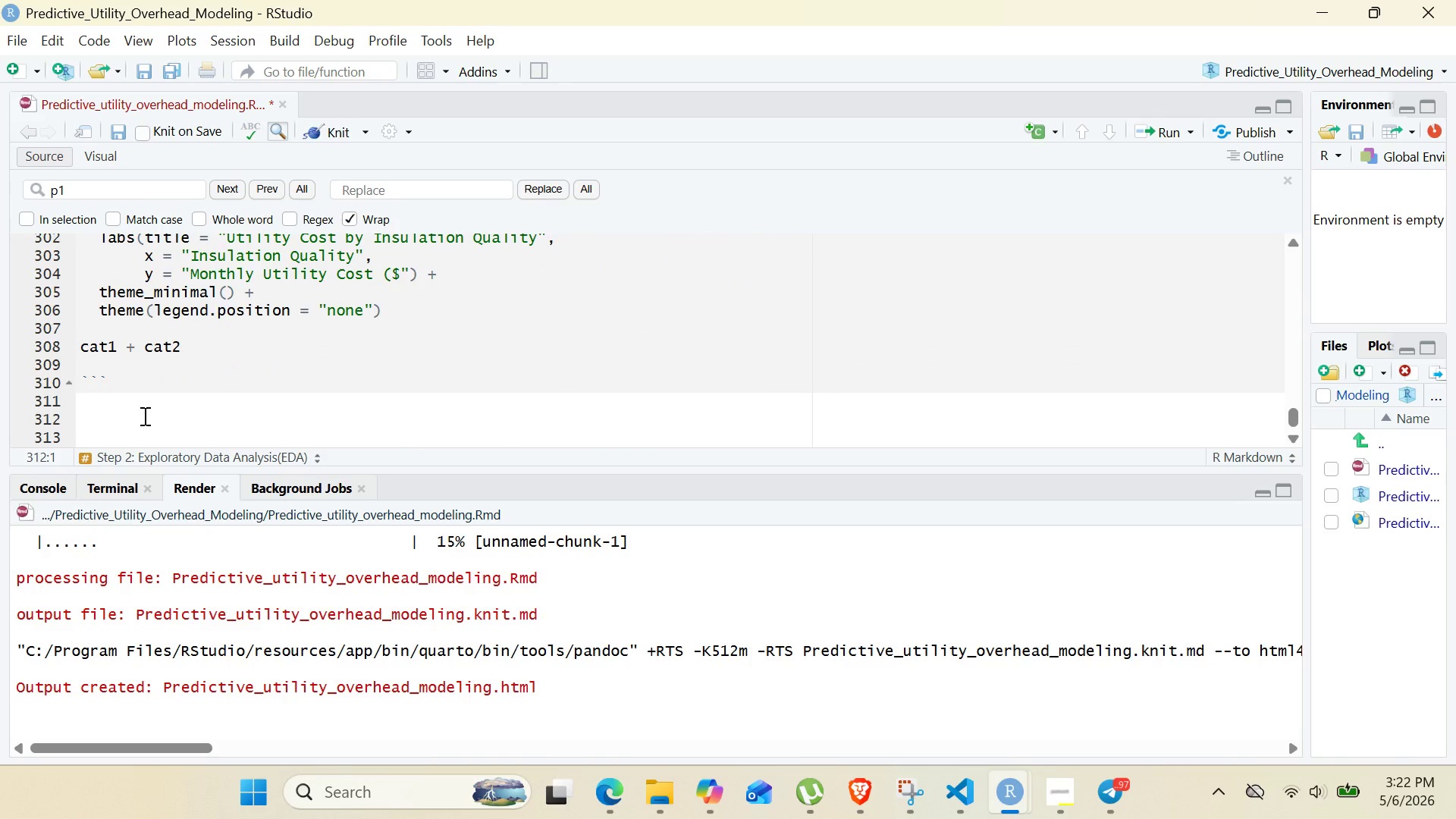 
type(## Step 3: Regression Modeling)
 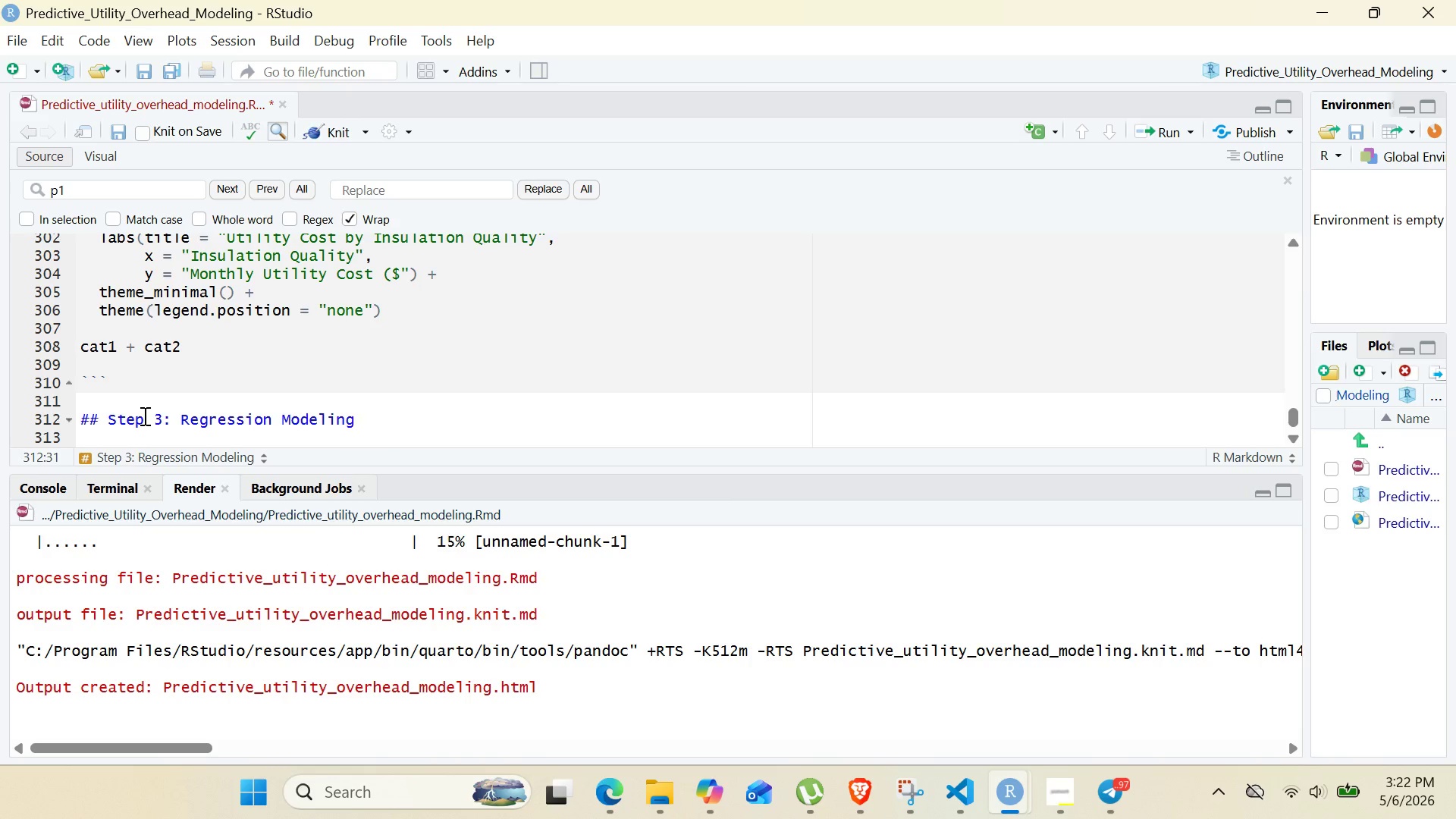 
key(Enter)
 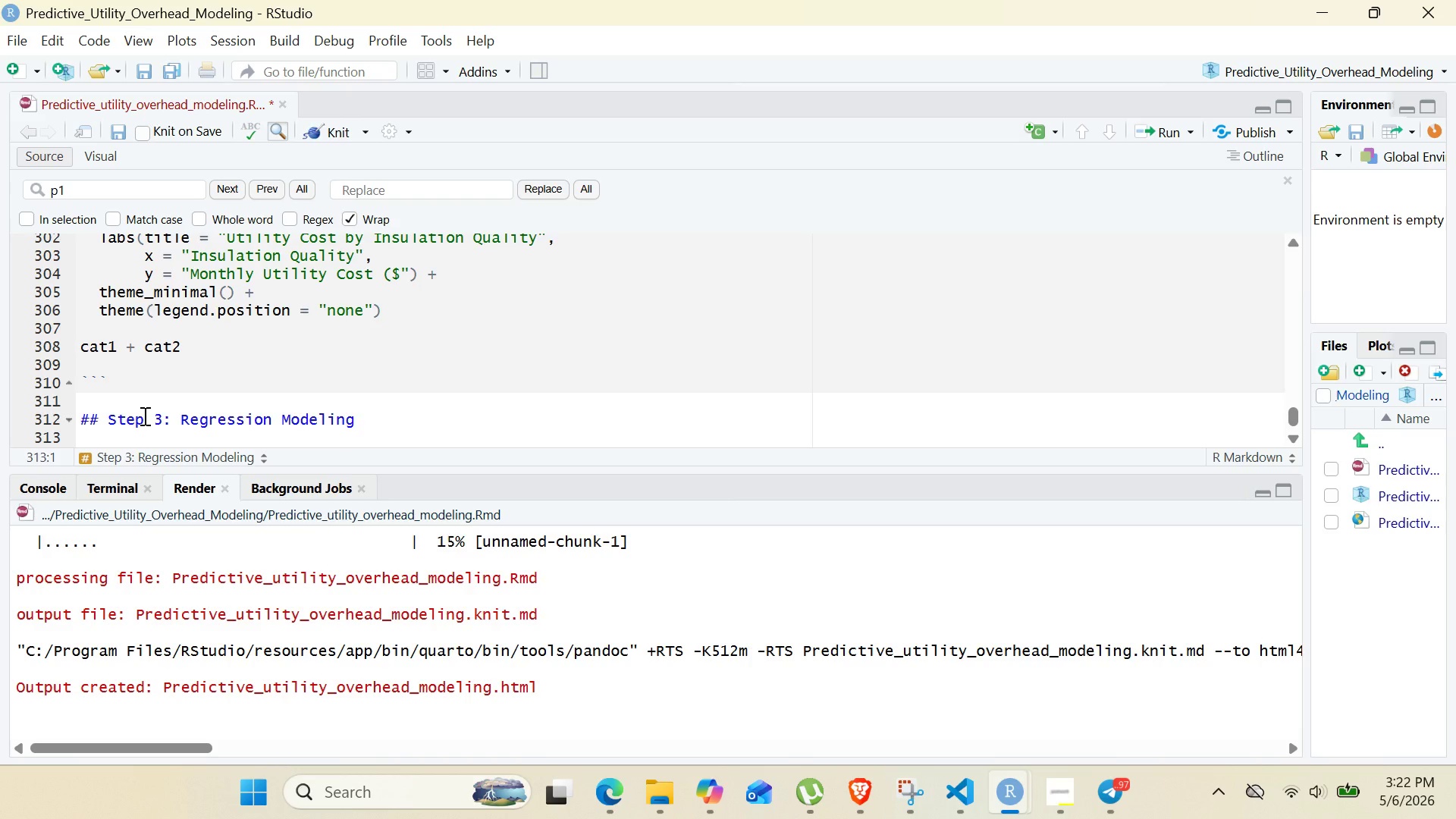 
wait(17.86)
 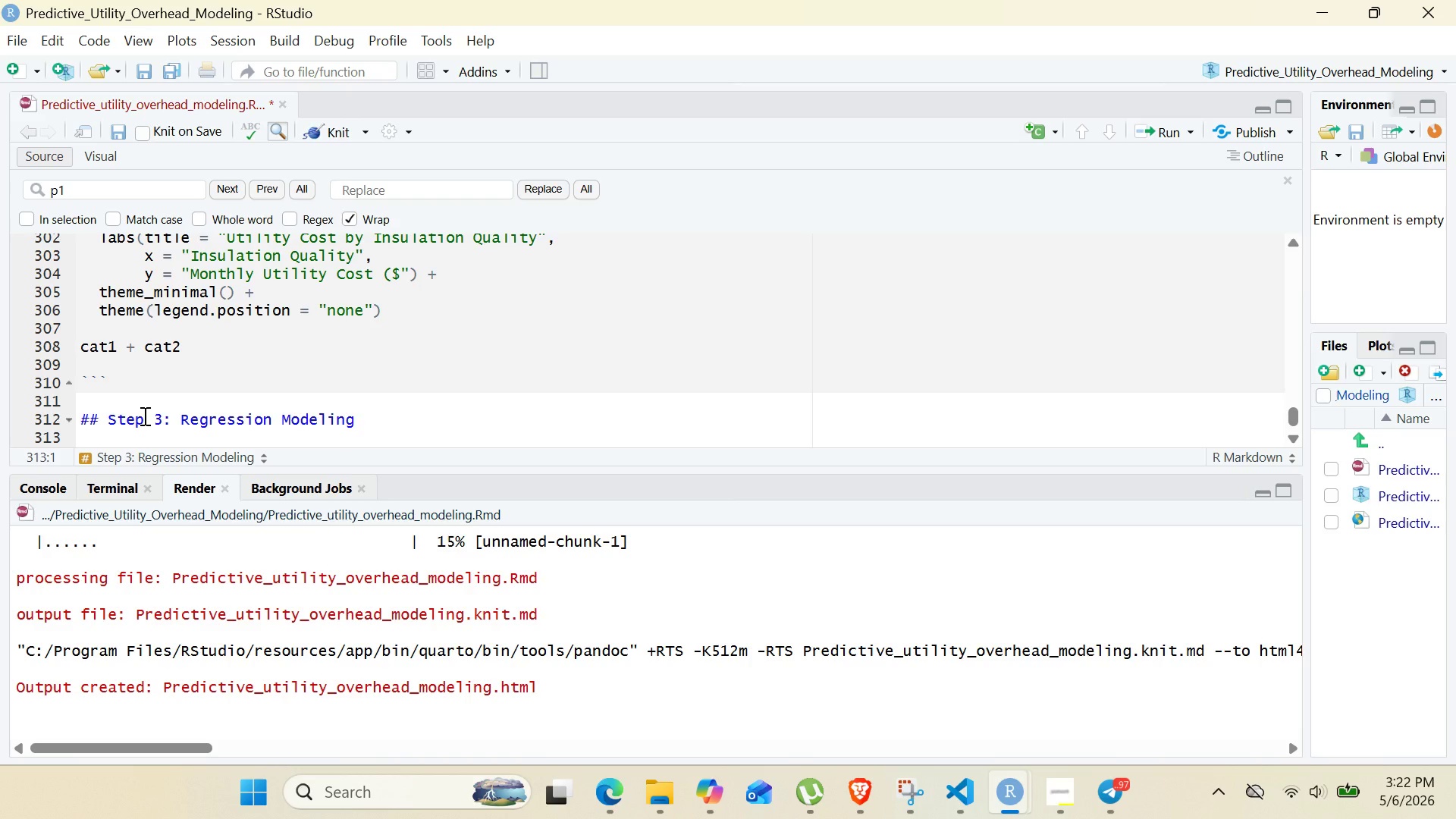 
left_click([1054, 131])
 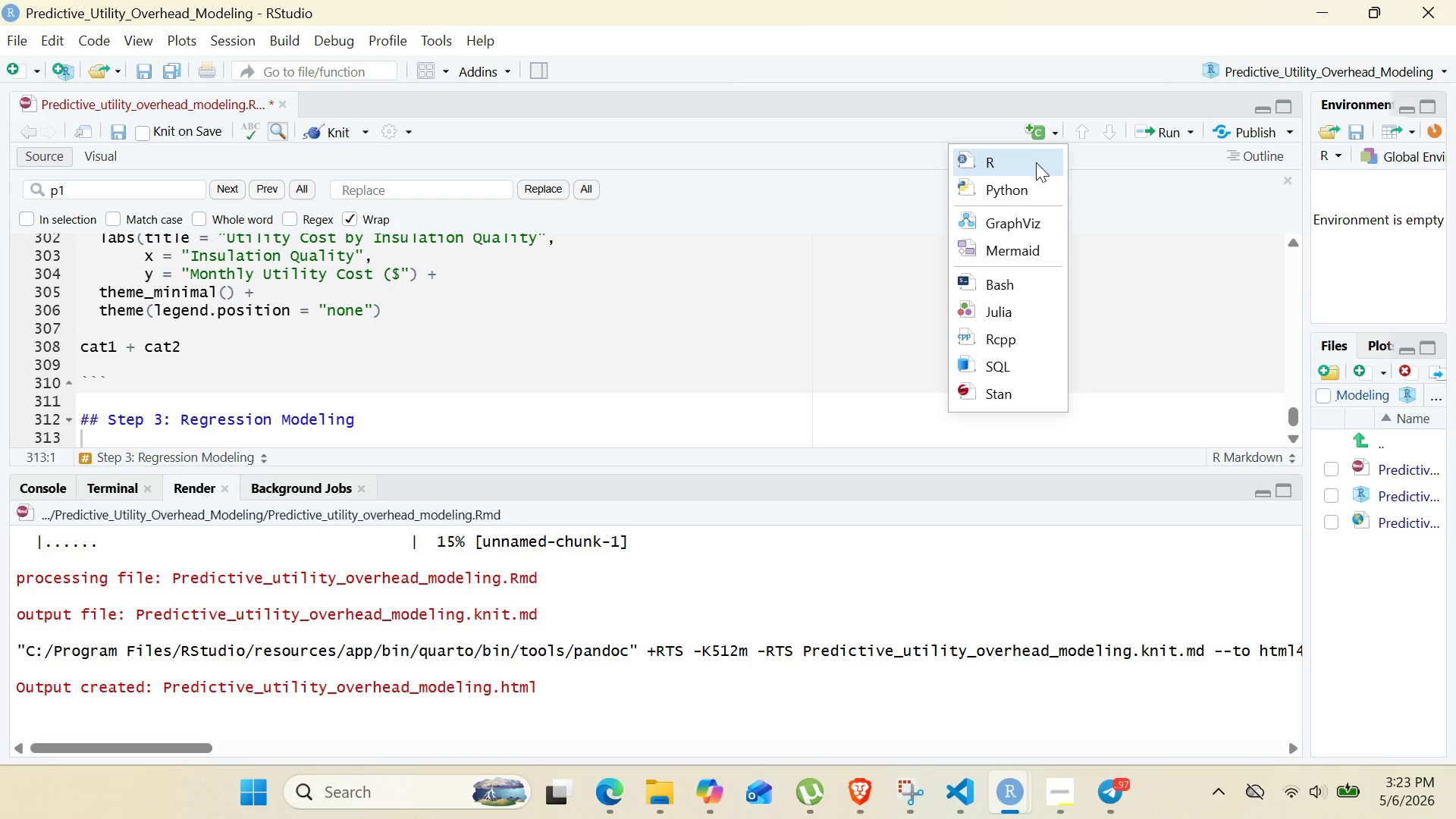 
left_click([1036, 162])
 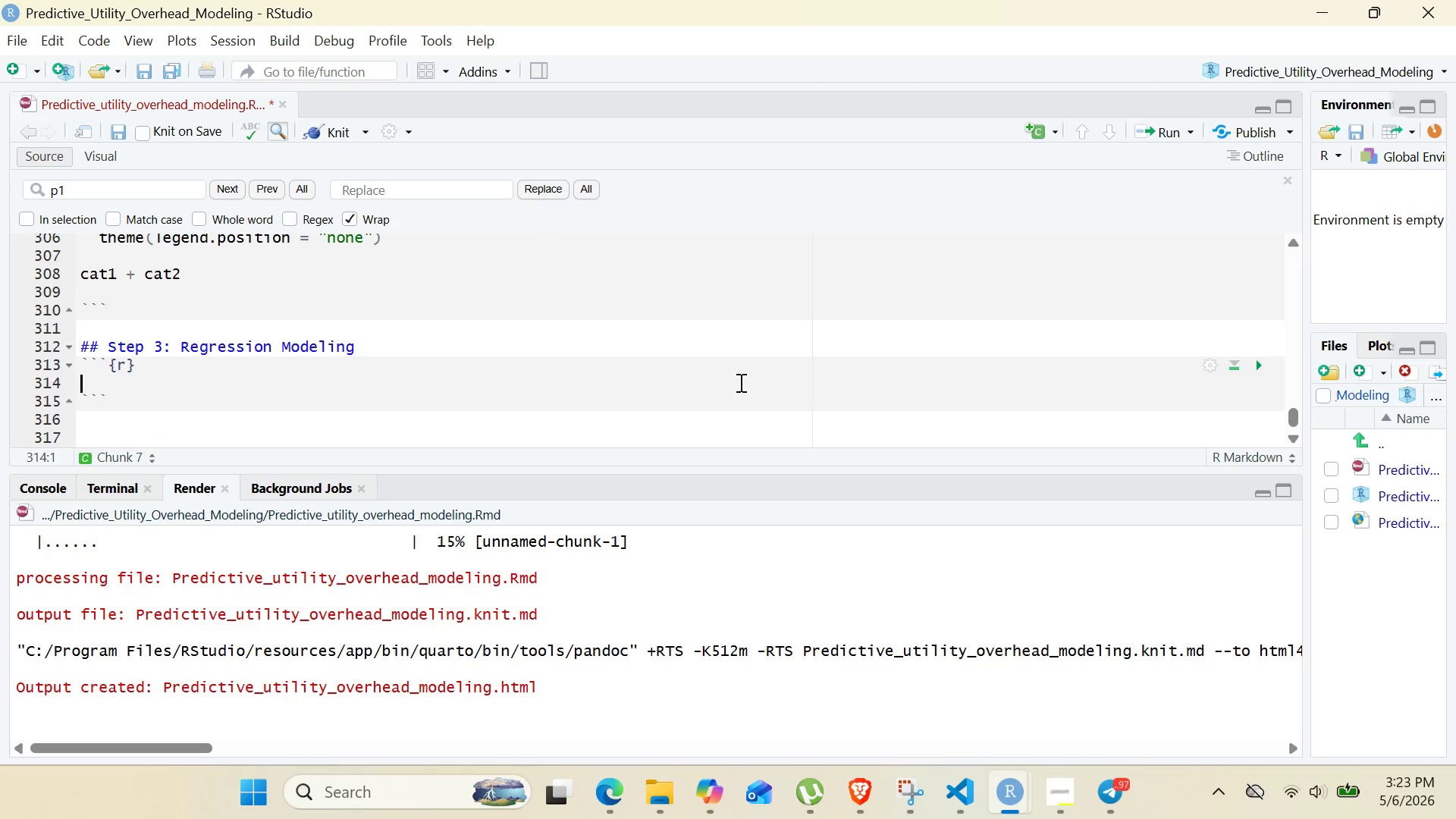 
wait(5.02)
 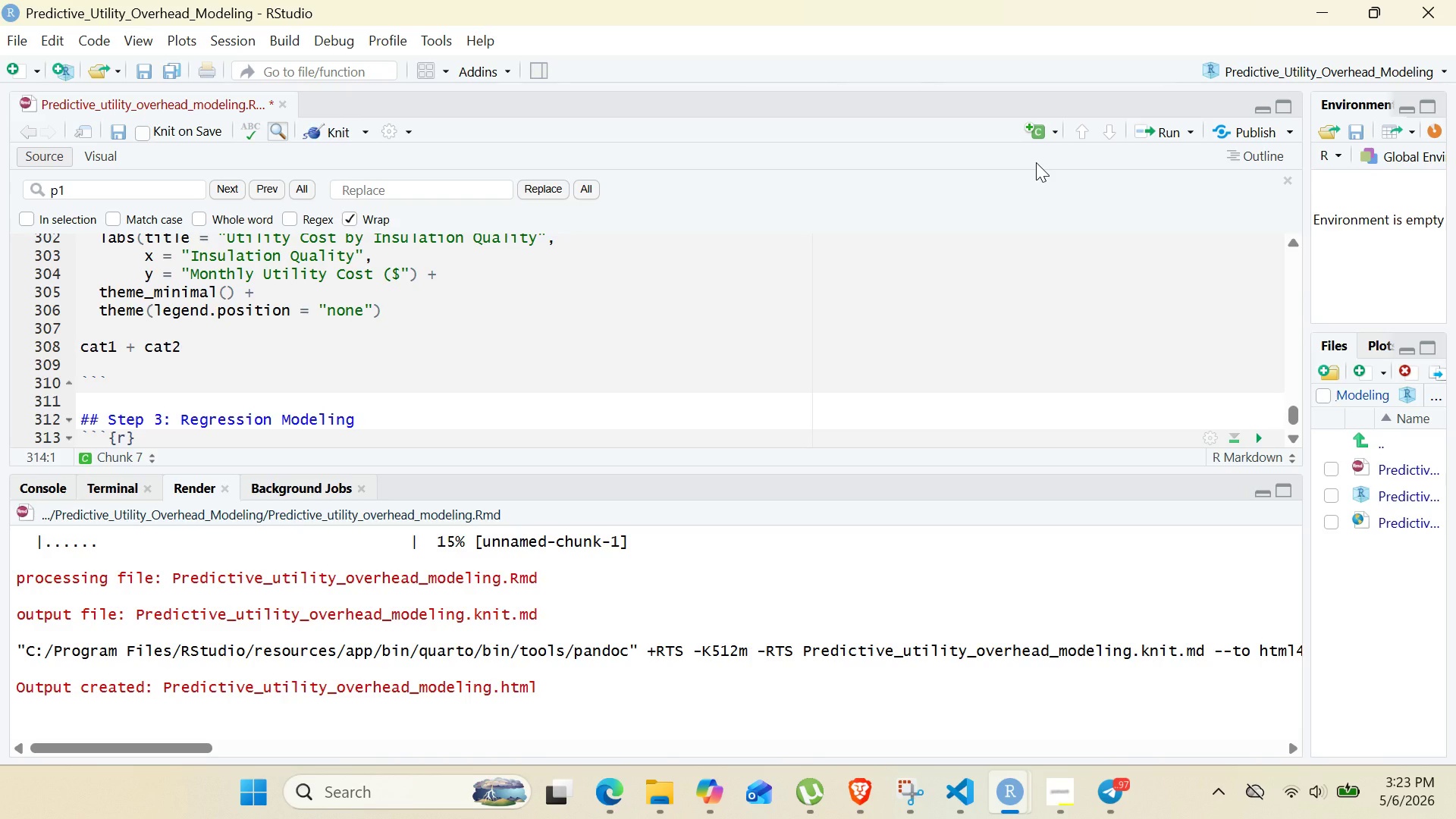 
left_click([127, 366])
 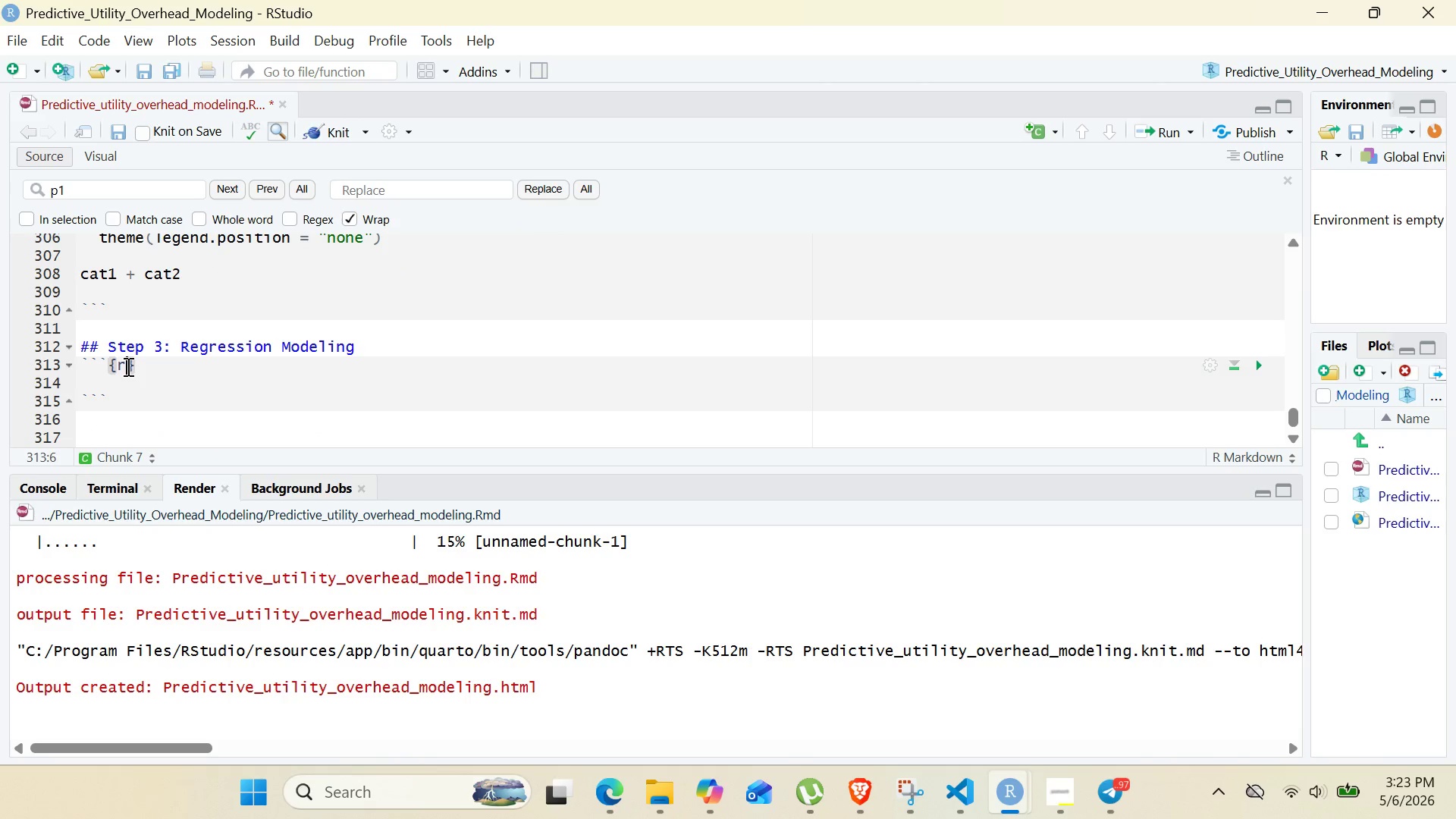 
type( step3-model-selce)
key(Backspace)
key(Backspace)
type(ection)
 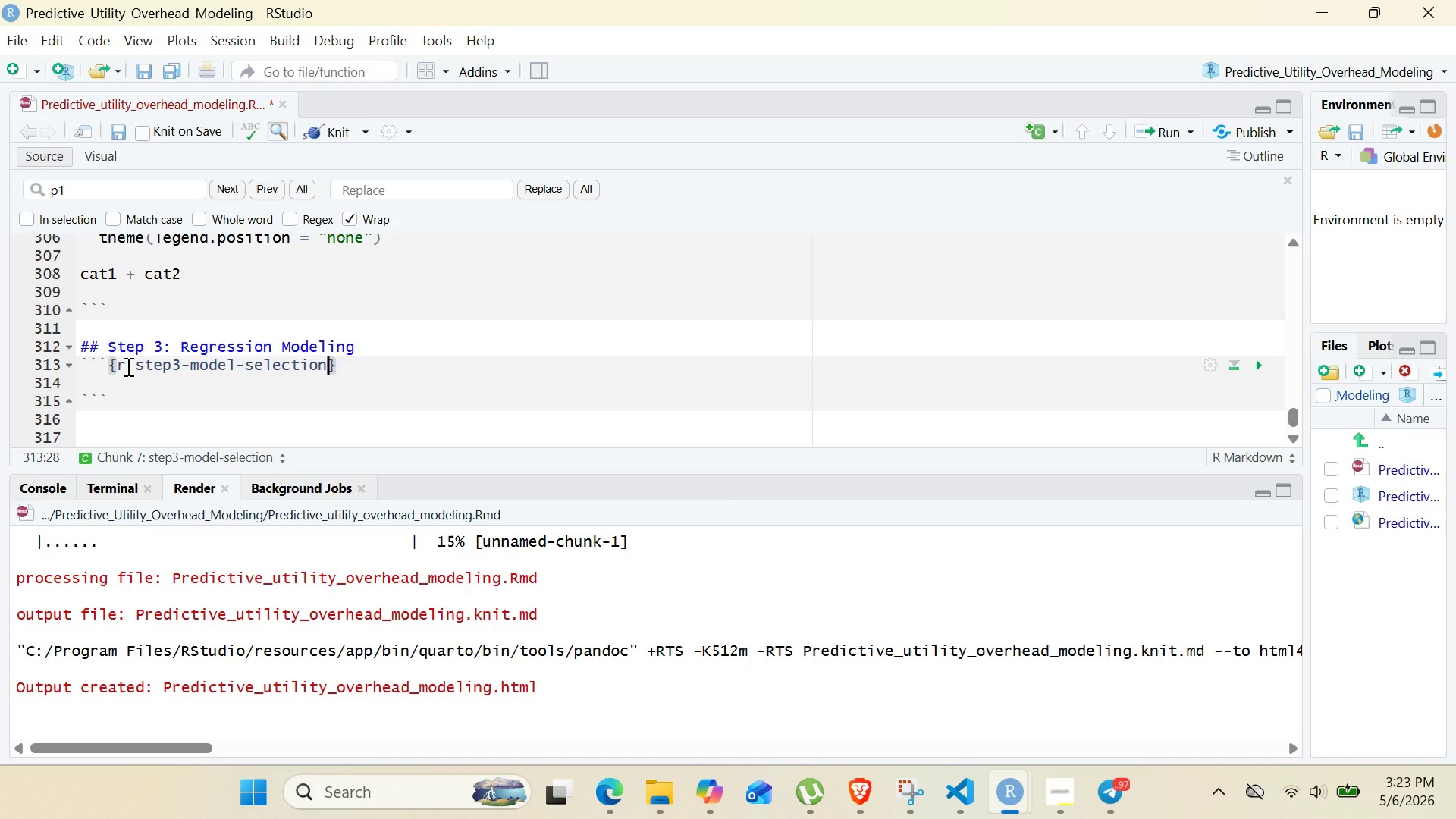 
key(Enter)
 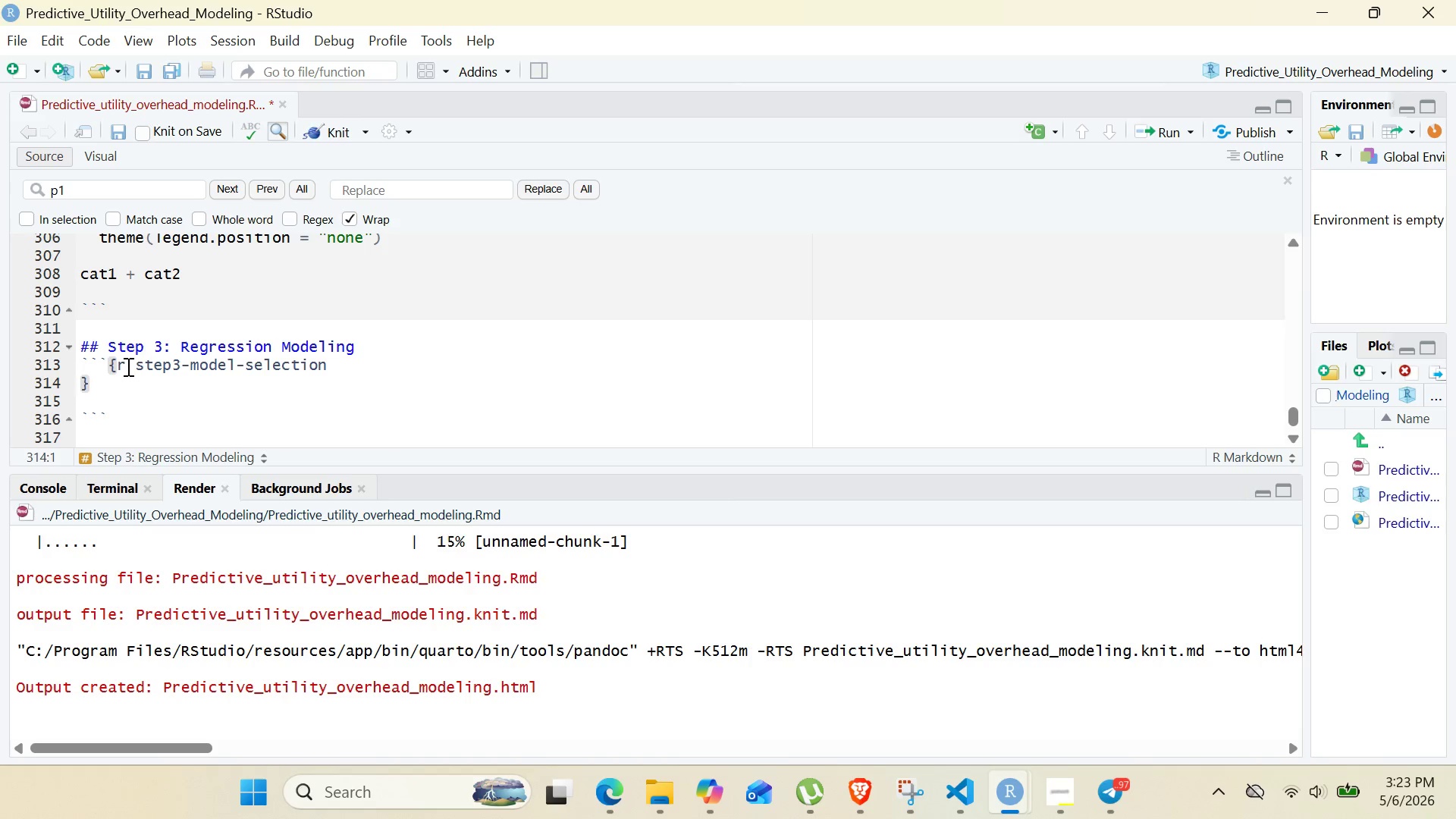 
key(Control+Z)
 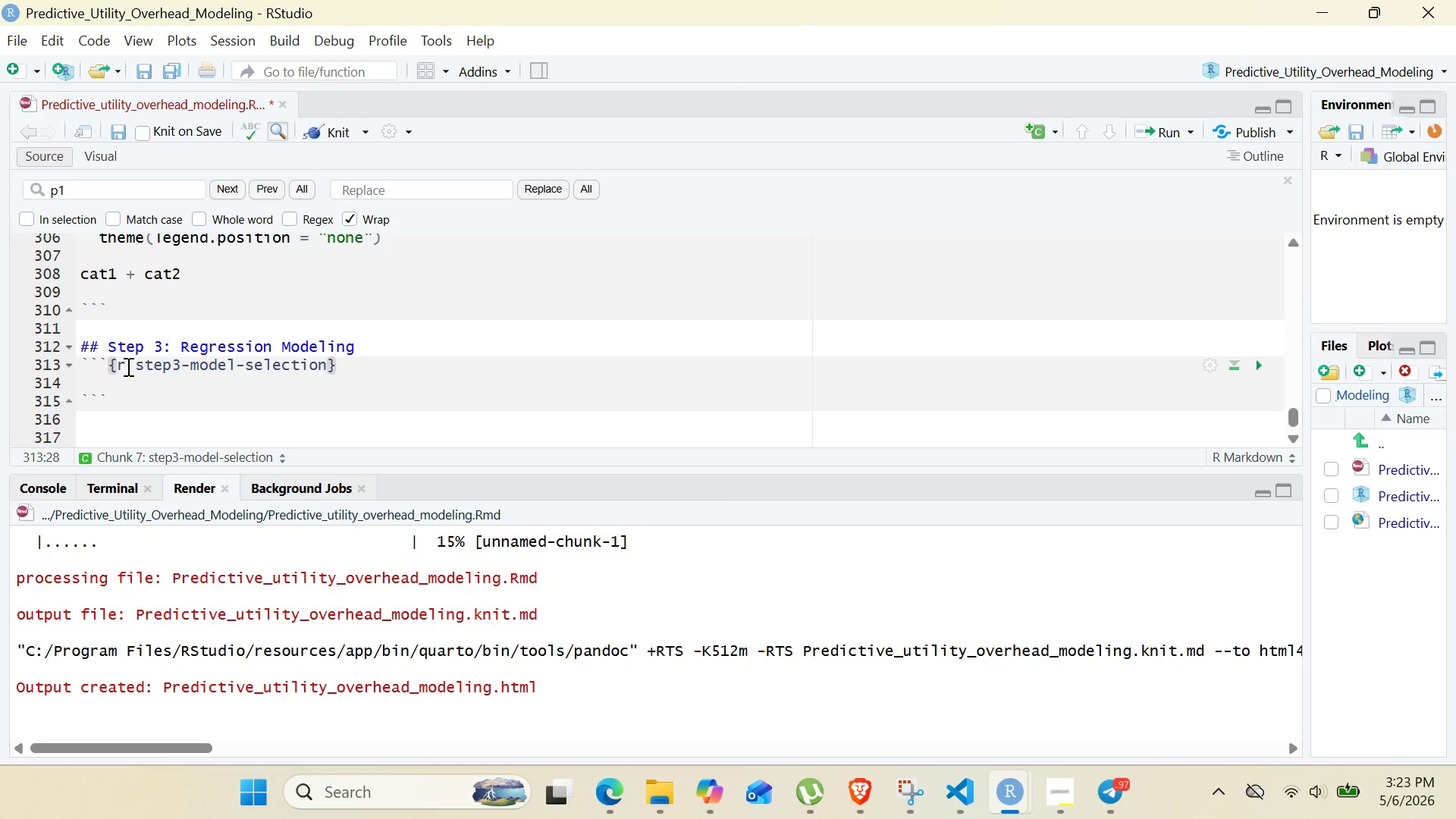 
key(ArrowRight)
 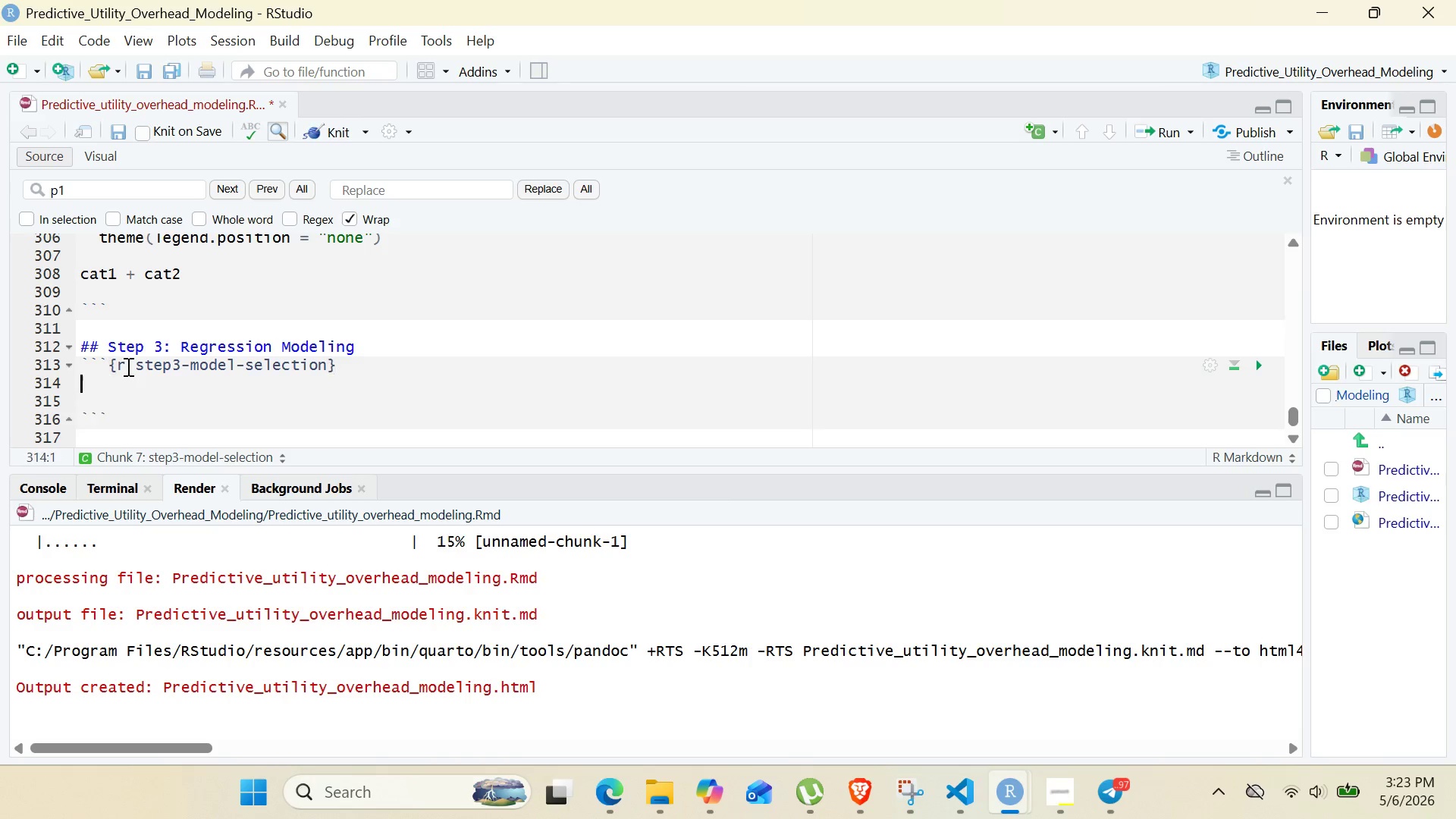 
key(Enter)
 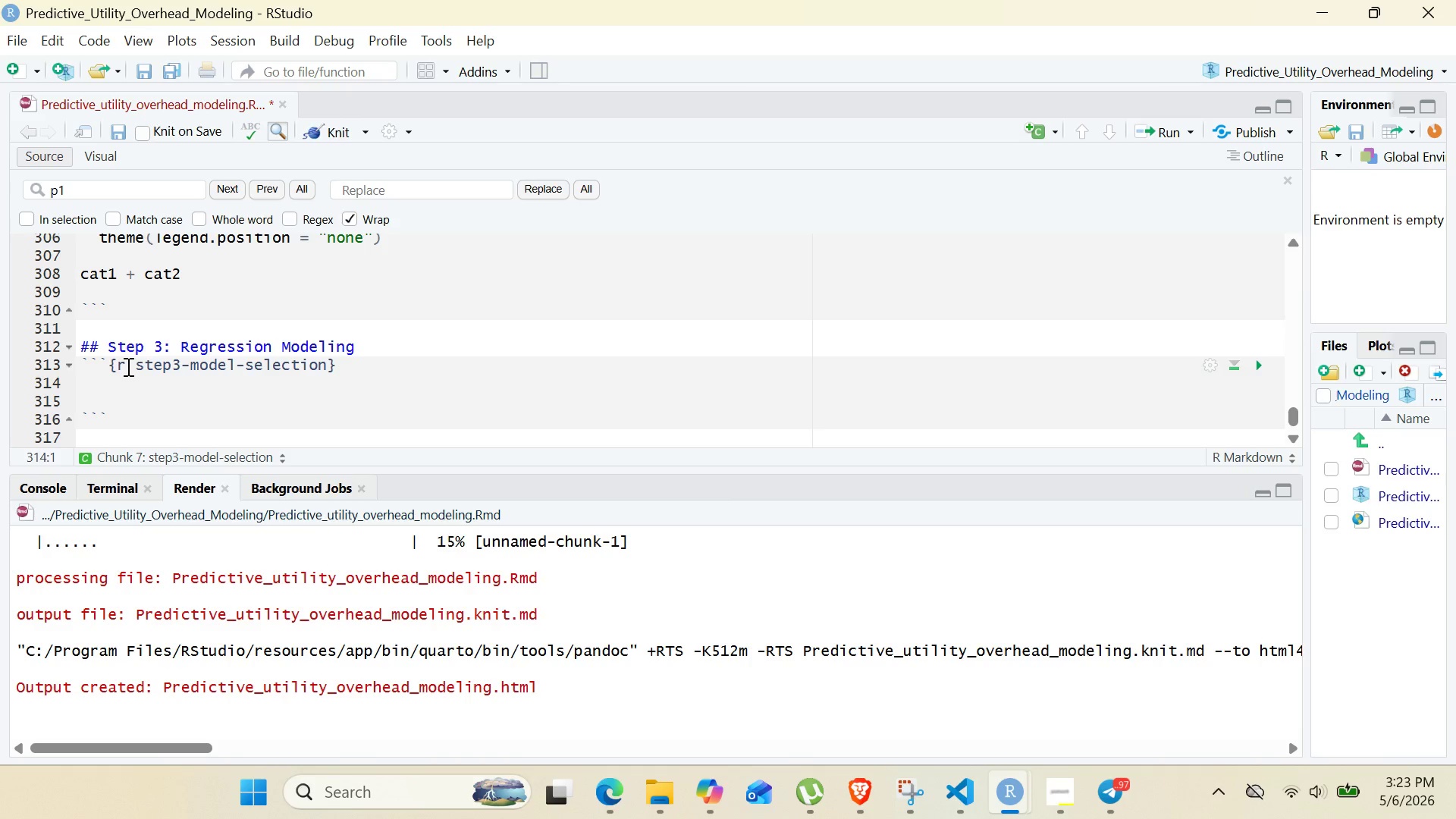 
type(# Bui;d)
key(Backspace)
key(Backspace)
type(ld multiple linear regression model)
 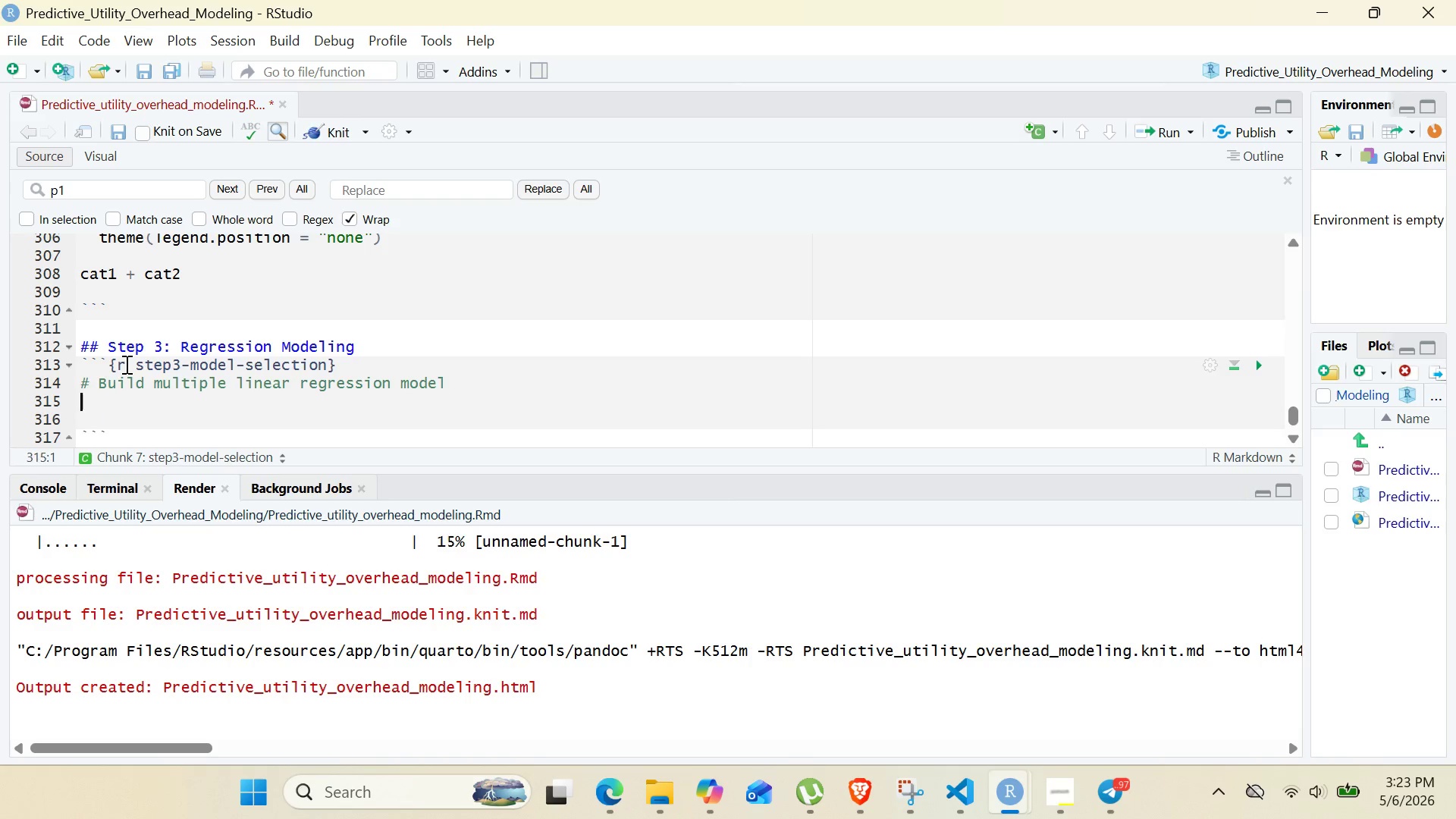 
key(Enter)
 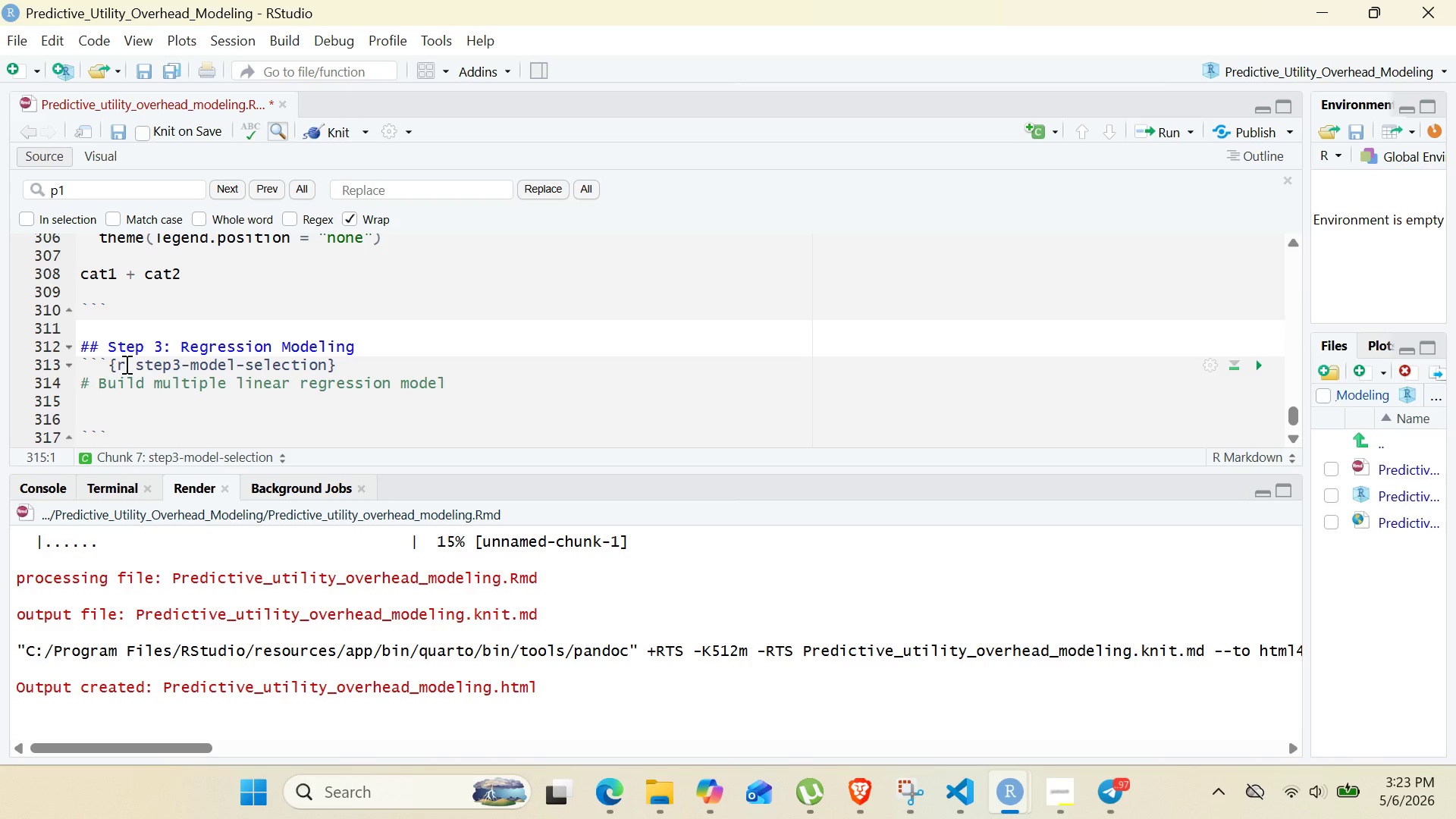 
type(# Dependent c)
key(Backspace)
type(variable: MONTHLy_utility_cost)
 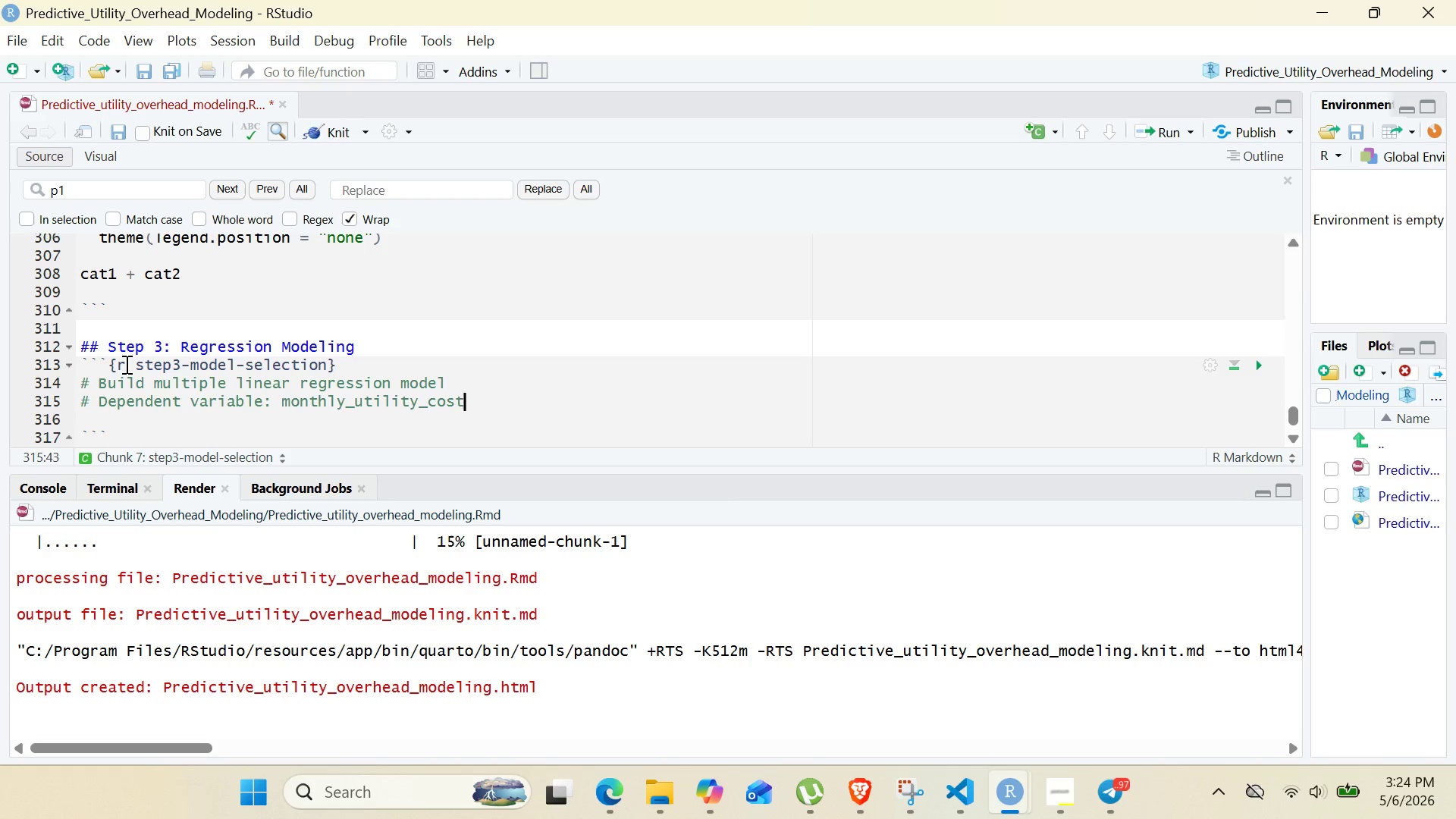 
key(Enter)
 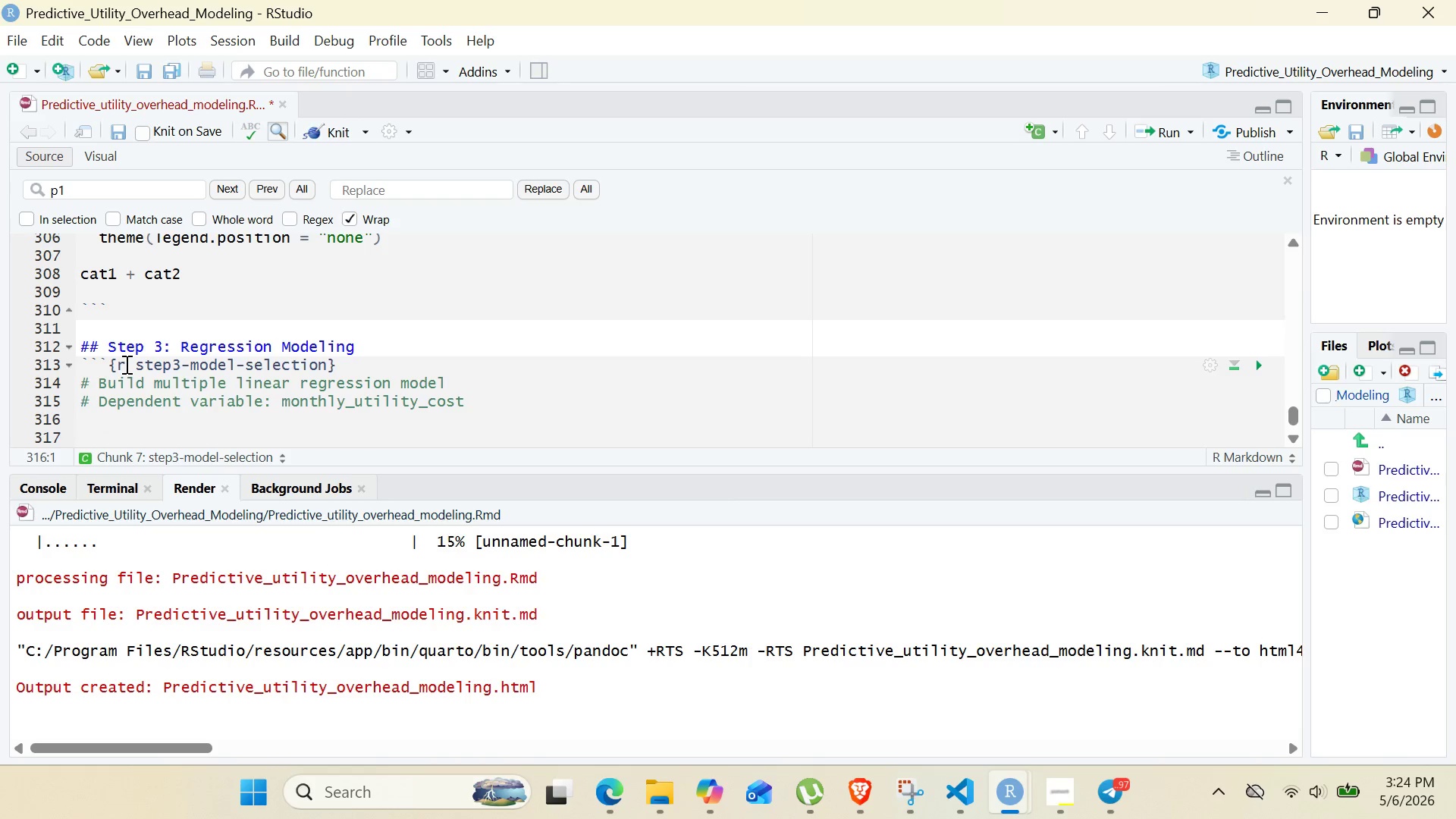 
type(# INDEPENDent variables)
 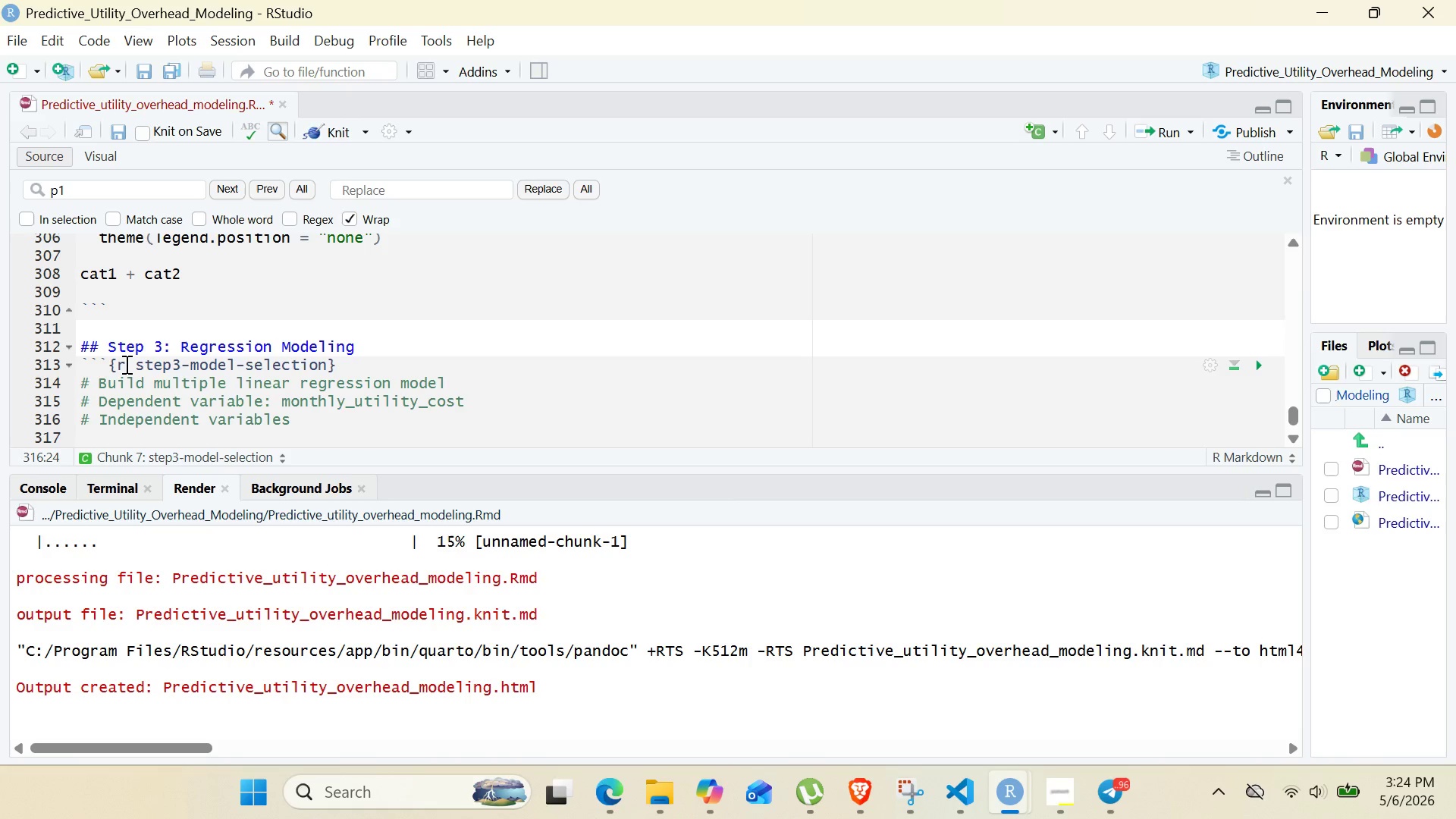 
type(: square_footage, peak_occupancy, avg_internal_temp)
 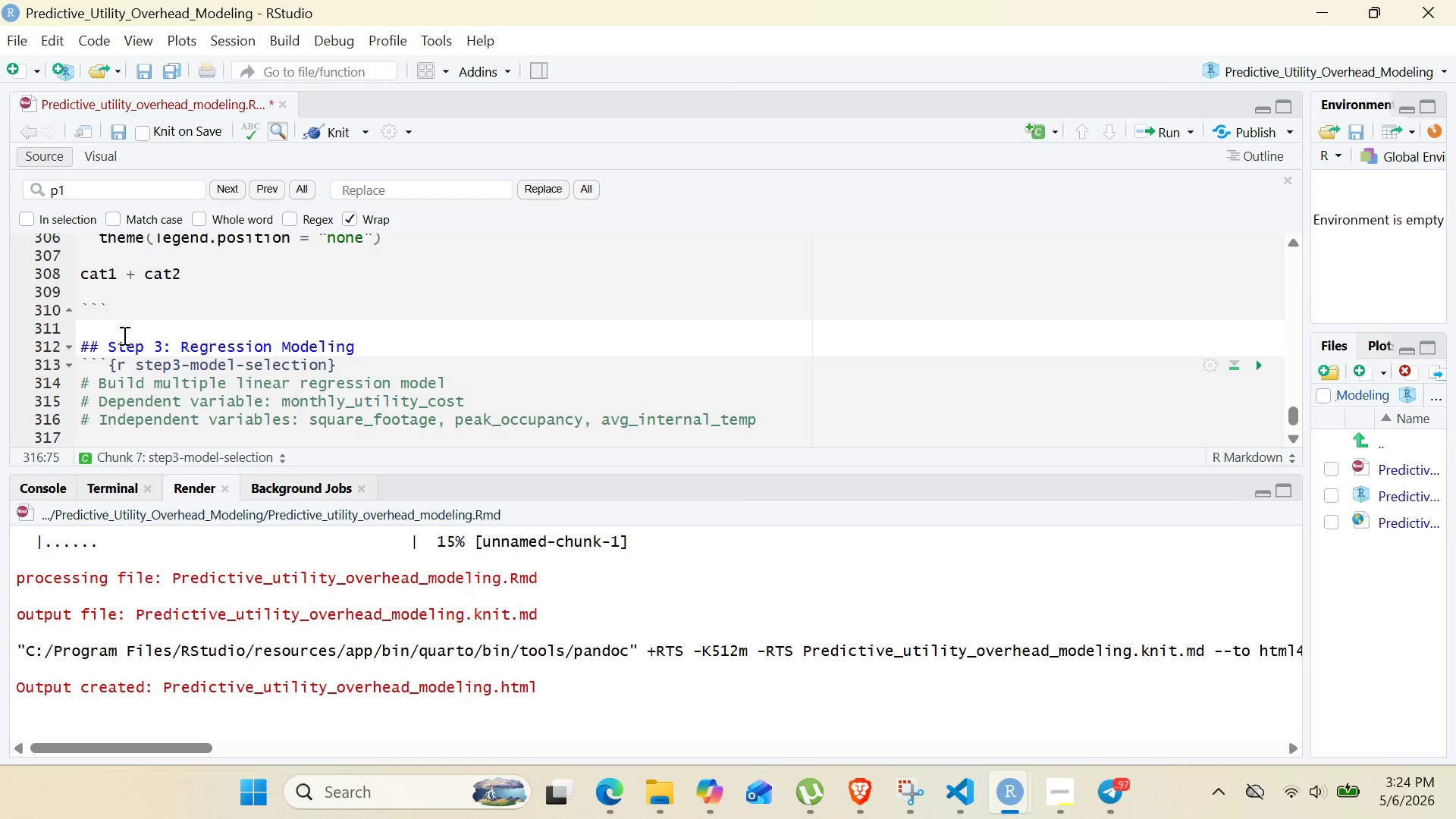 
key(Enter)
 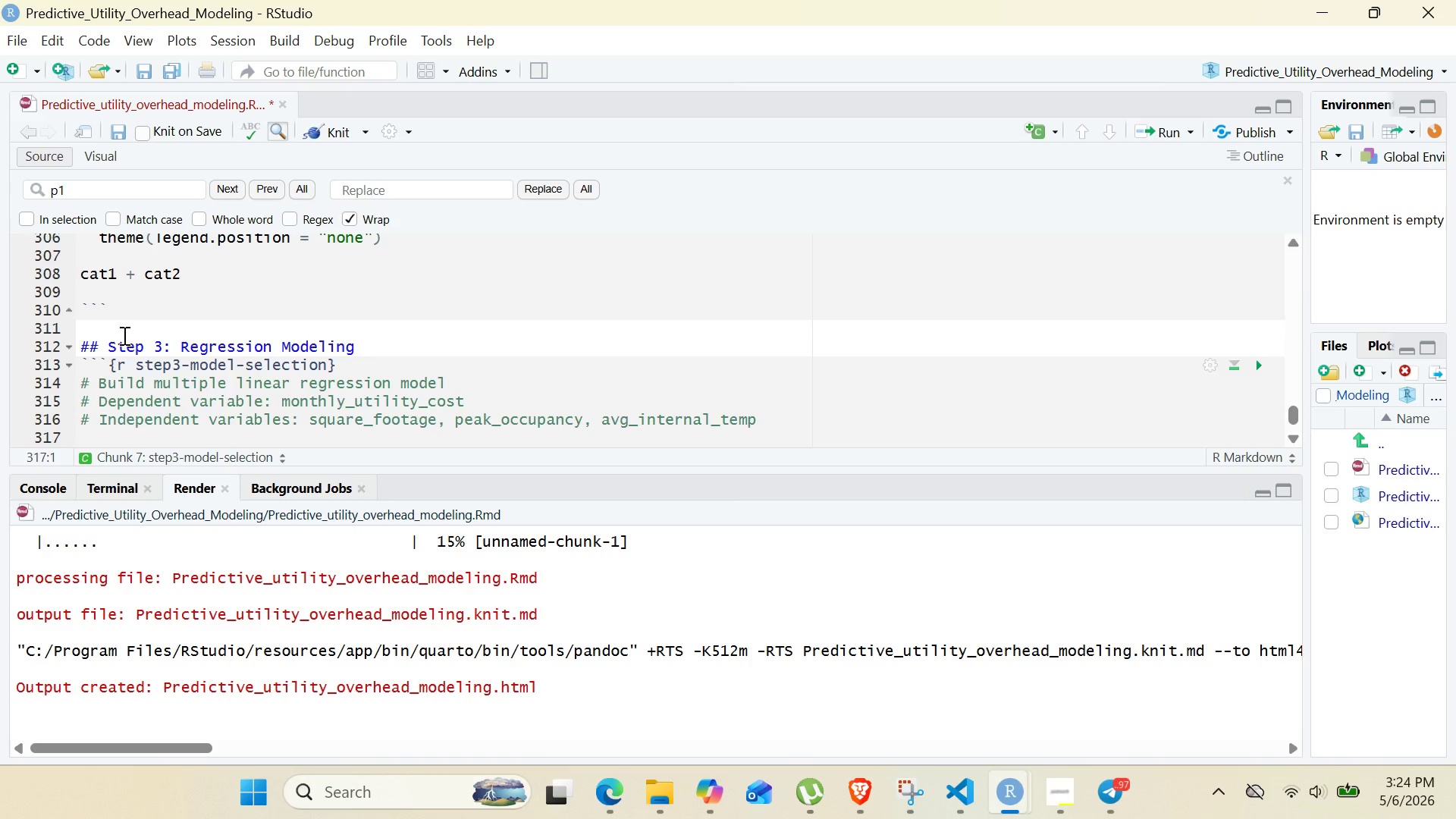 
key(Enter)
 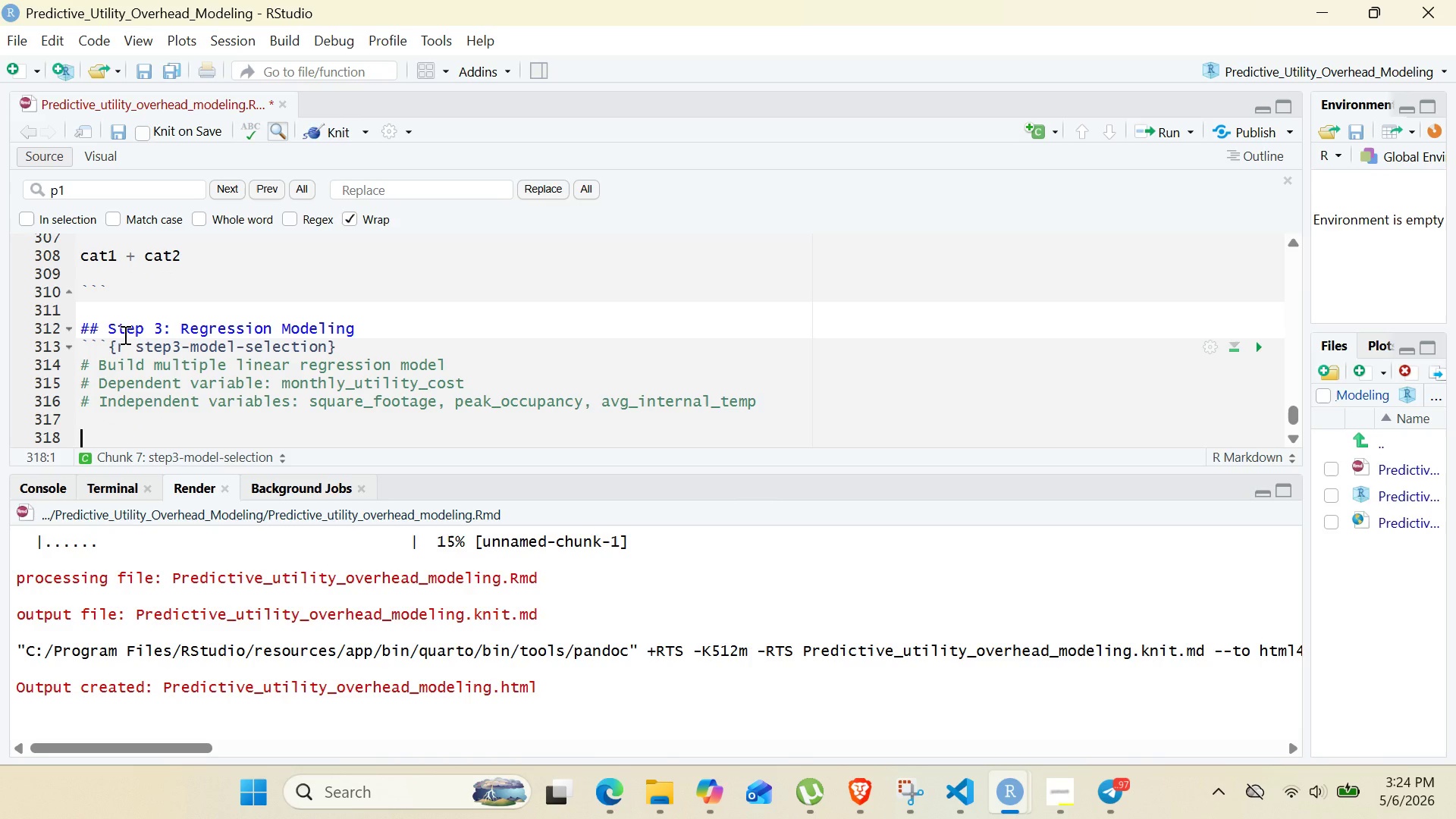 
type(model <- lm(MONTHly_utility_O)
key(Backspace)
type(COst - square_footage + eak_ocucpancy _ avg_internal)
 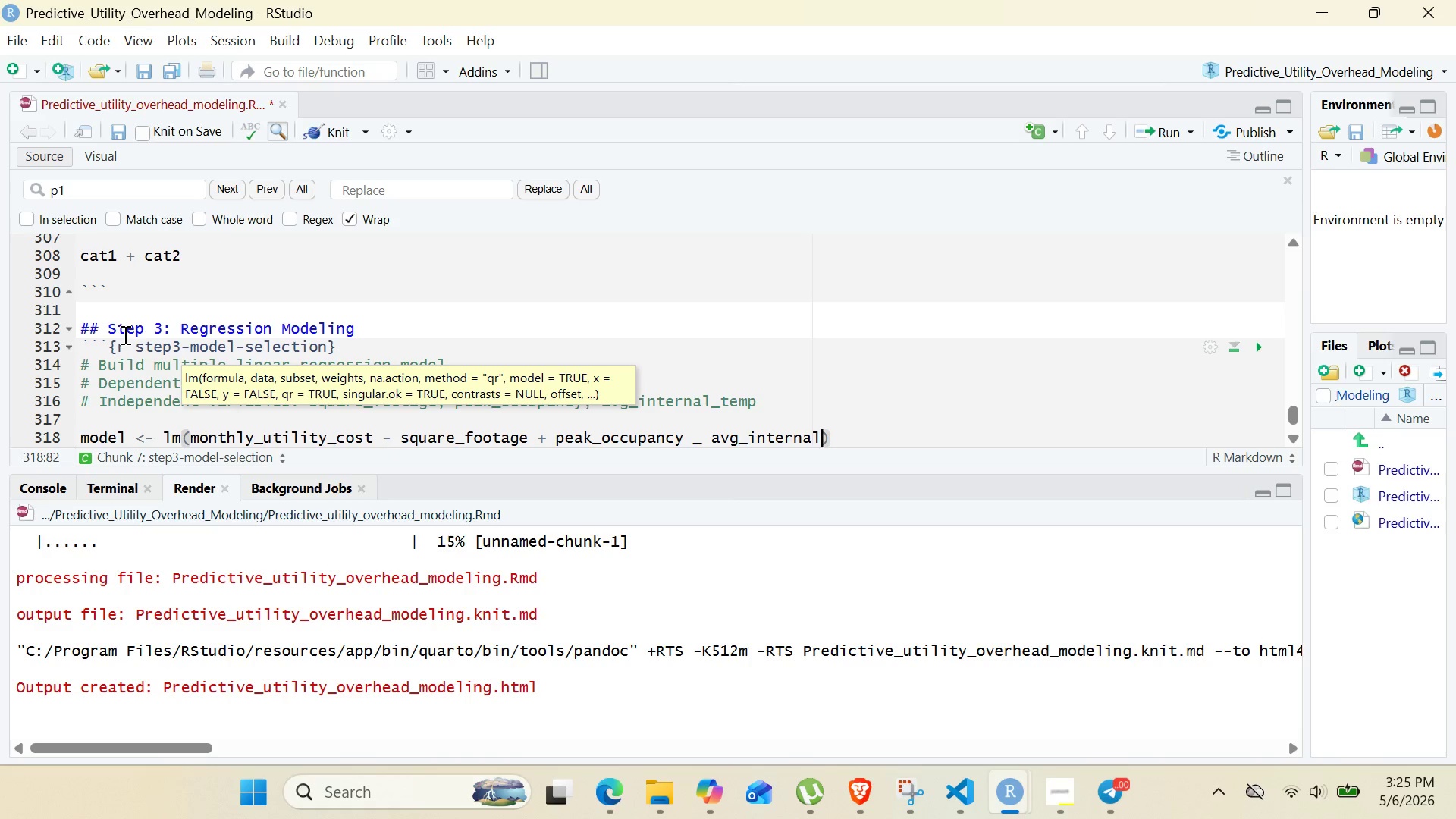 
wait(6.09)
 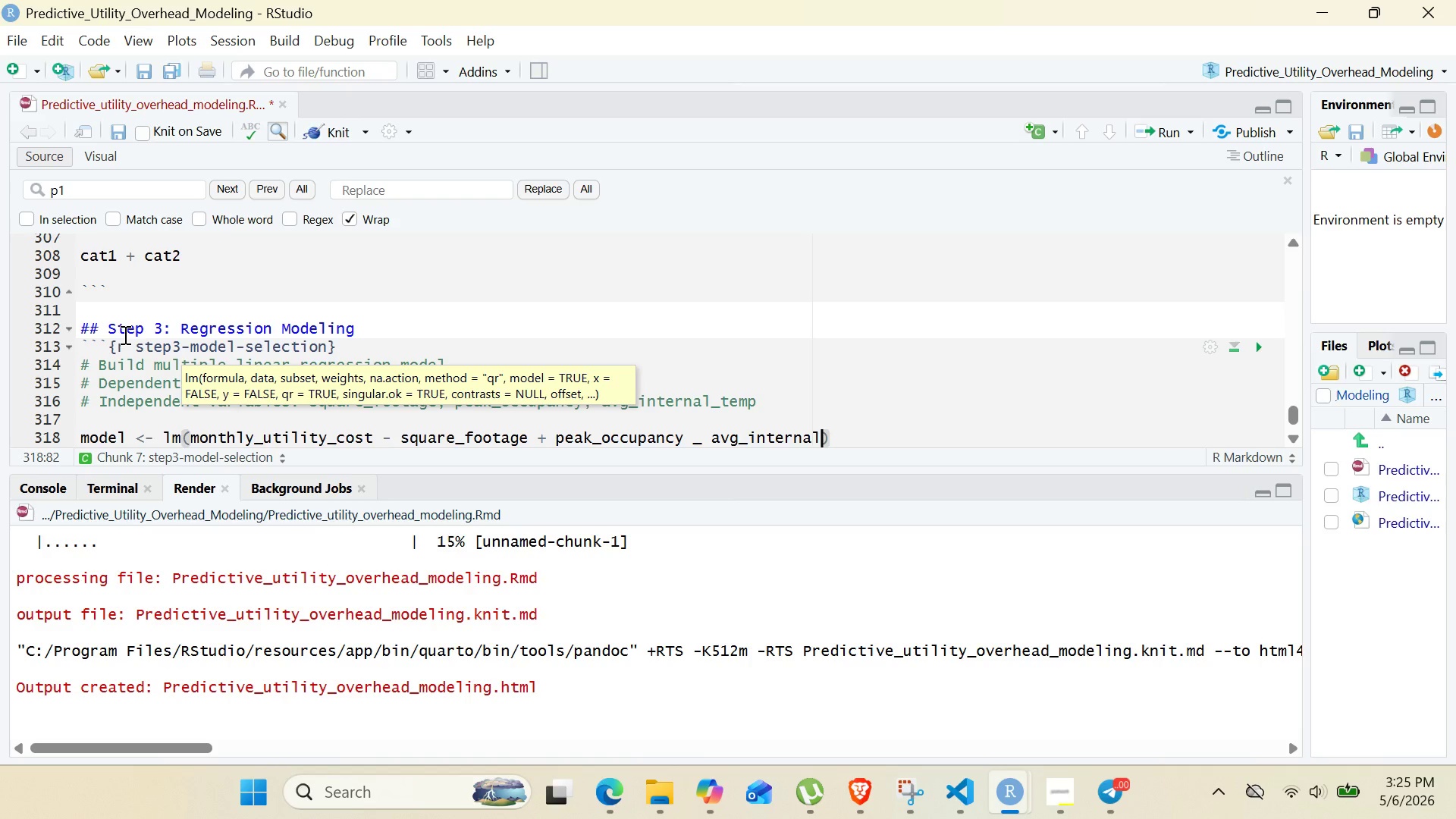 
hold_key(key=ShiftRight, duration=0.33)
 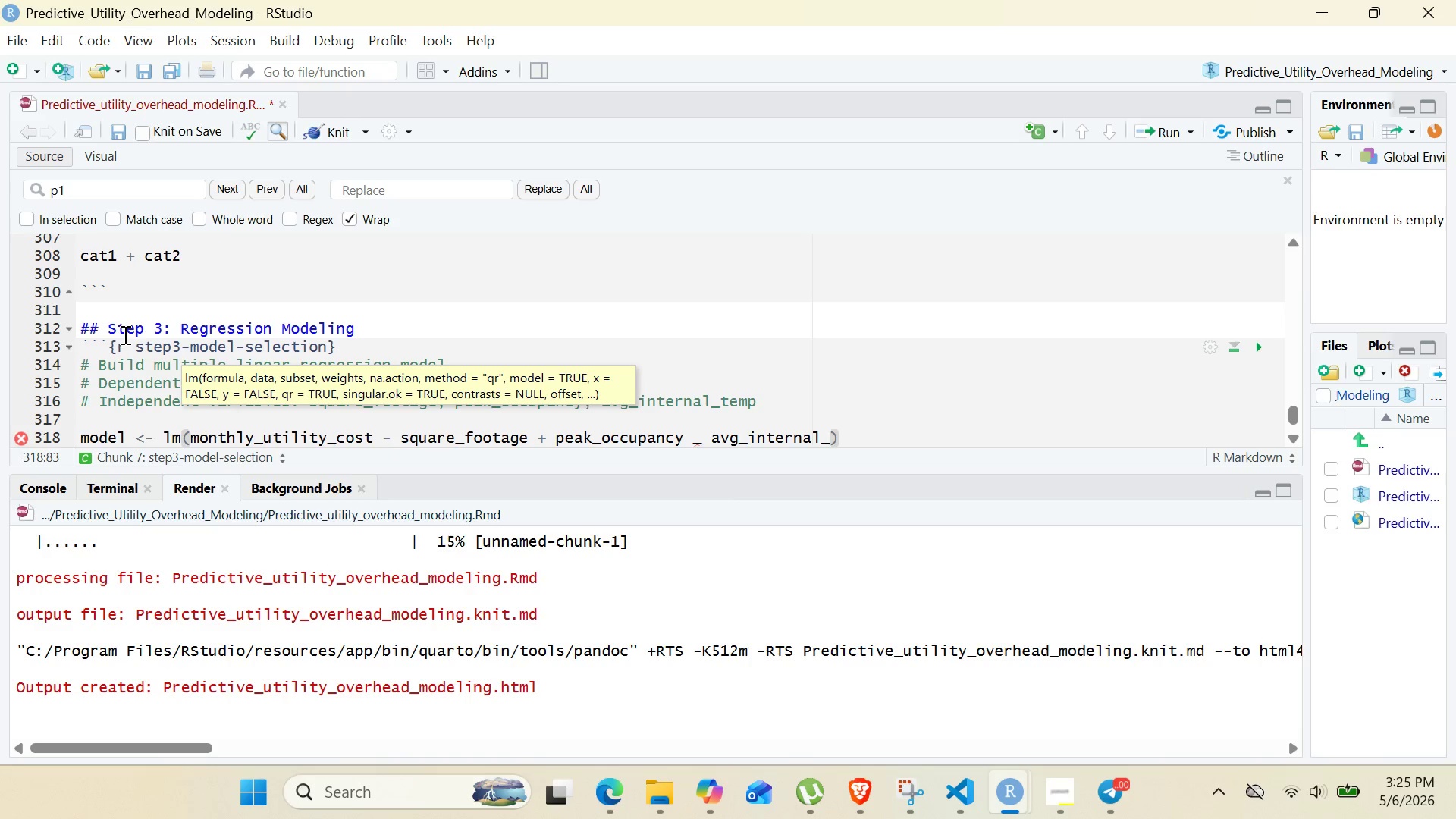 
type(-temp)
 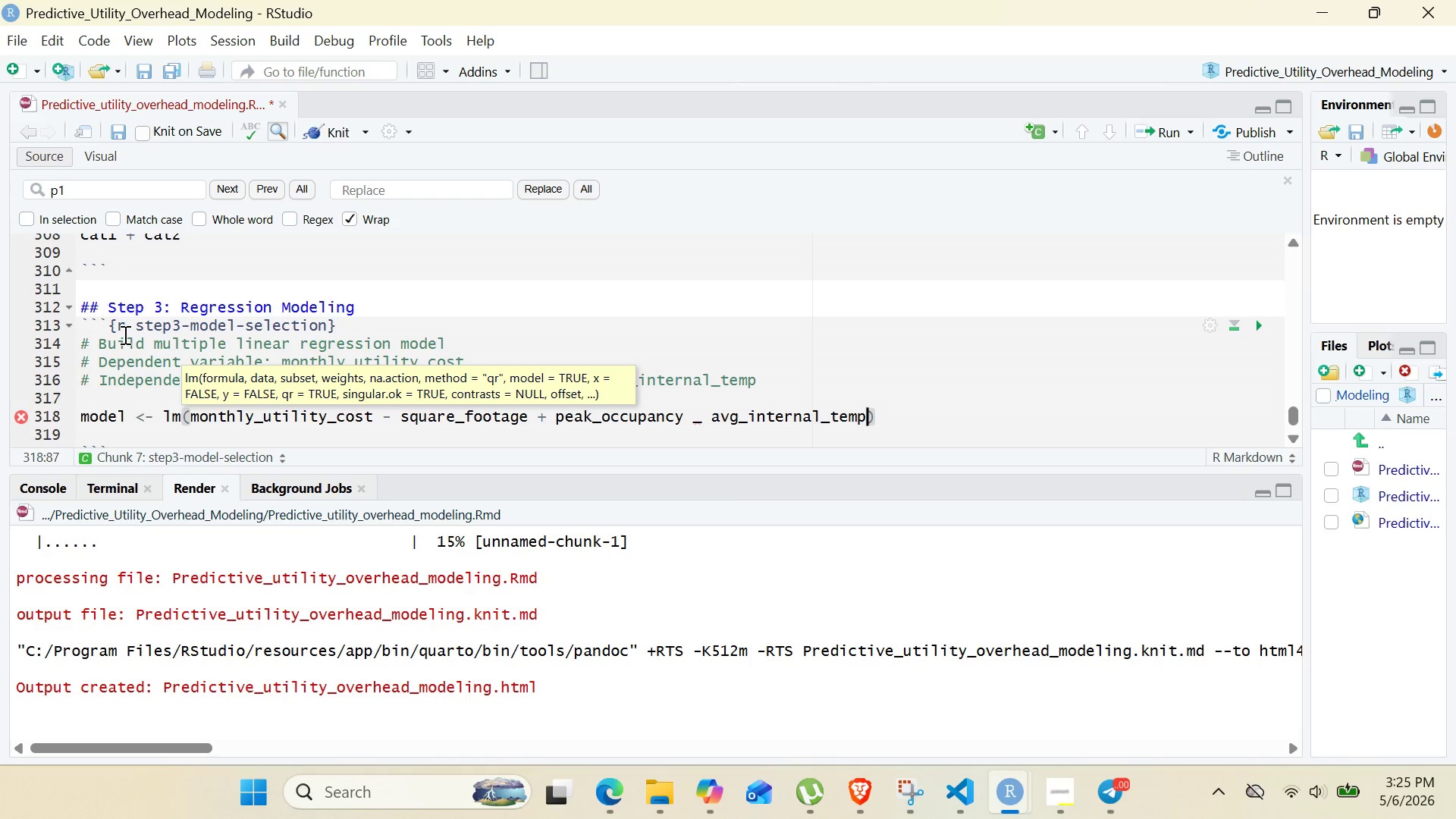 
wait(16.75)
 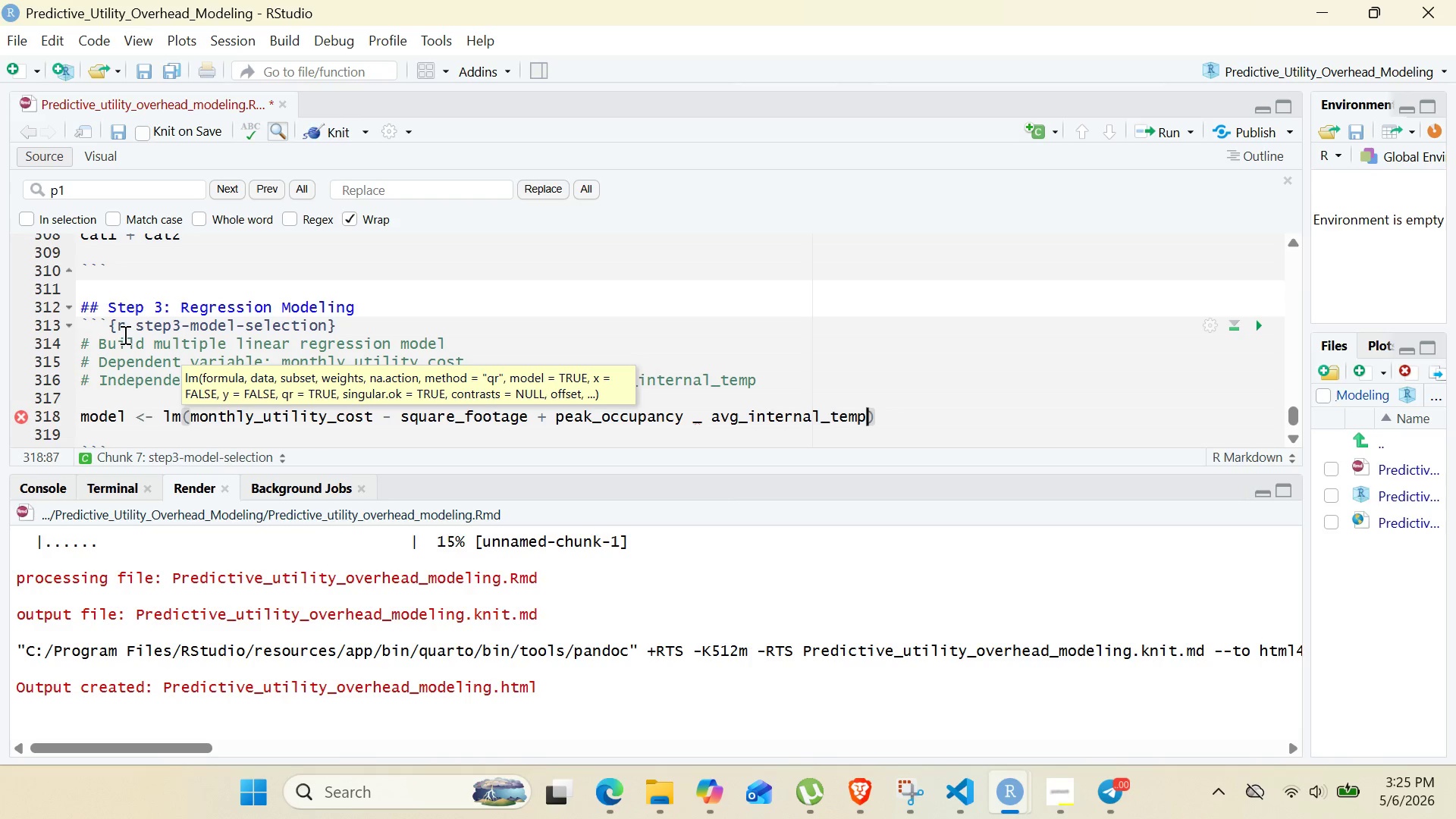 
type(, data = studio_data)
 